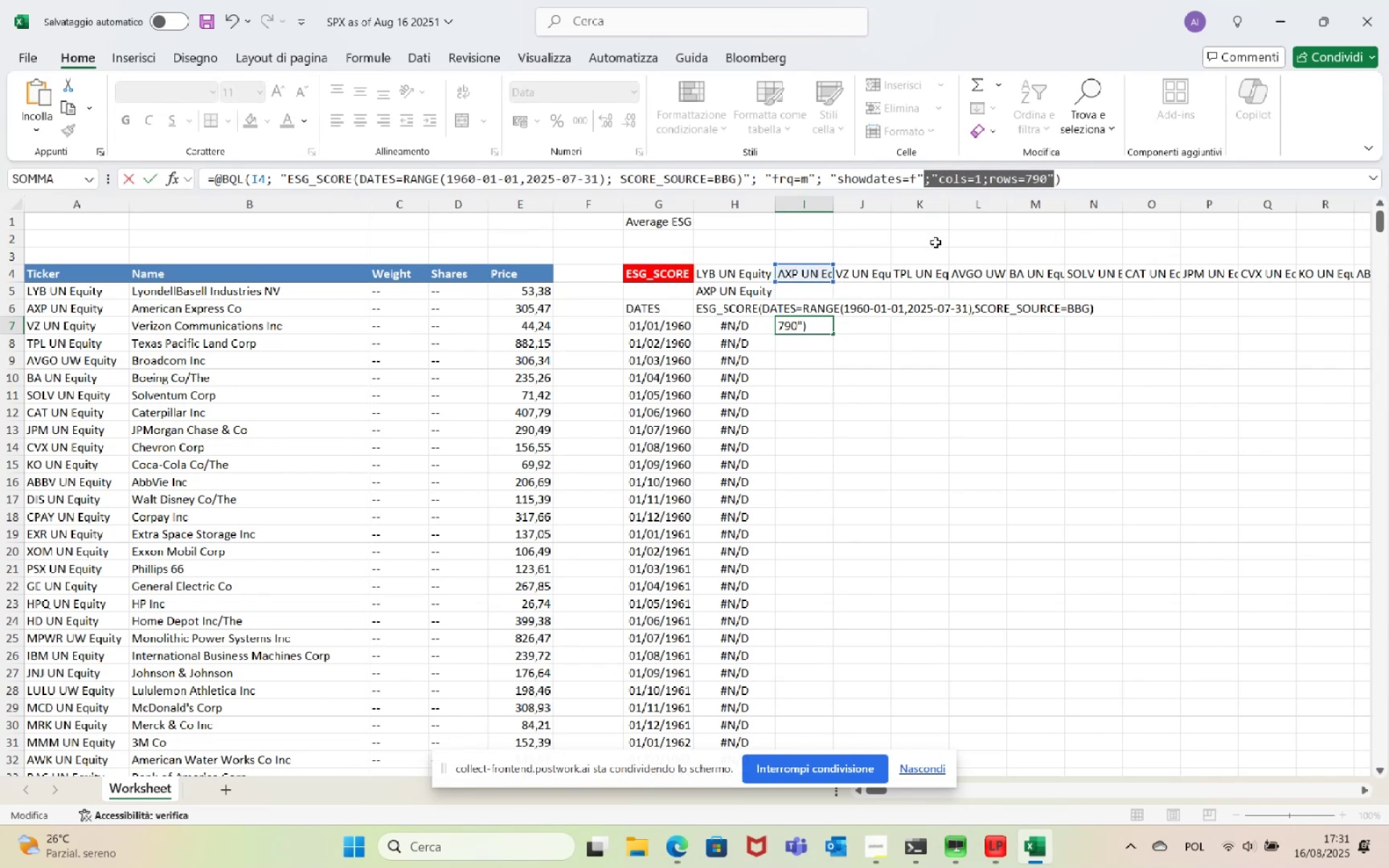 
key(Backspace)
 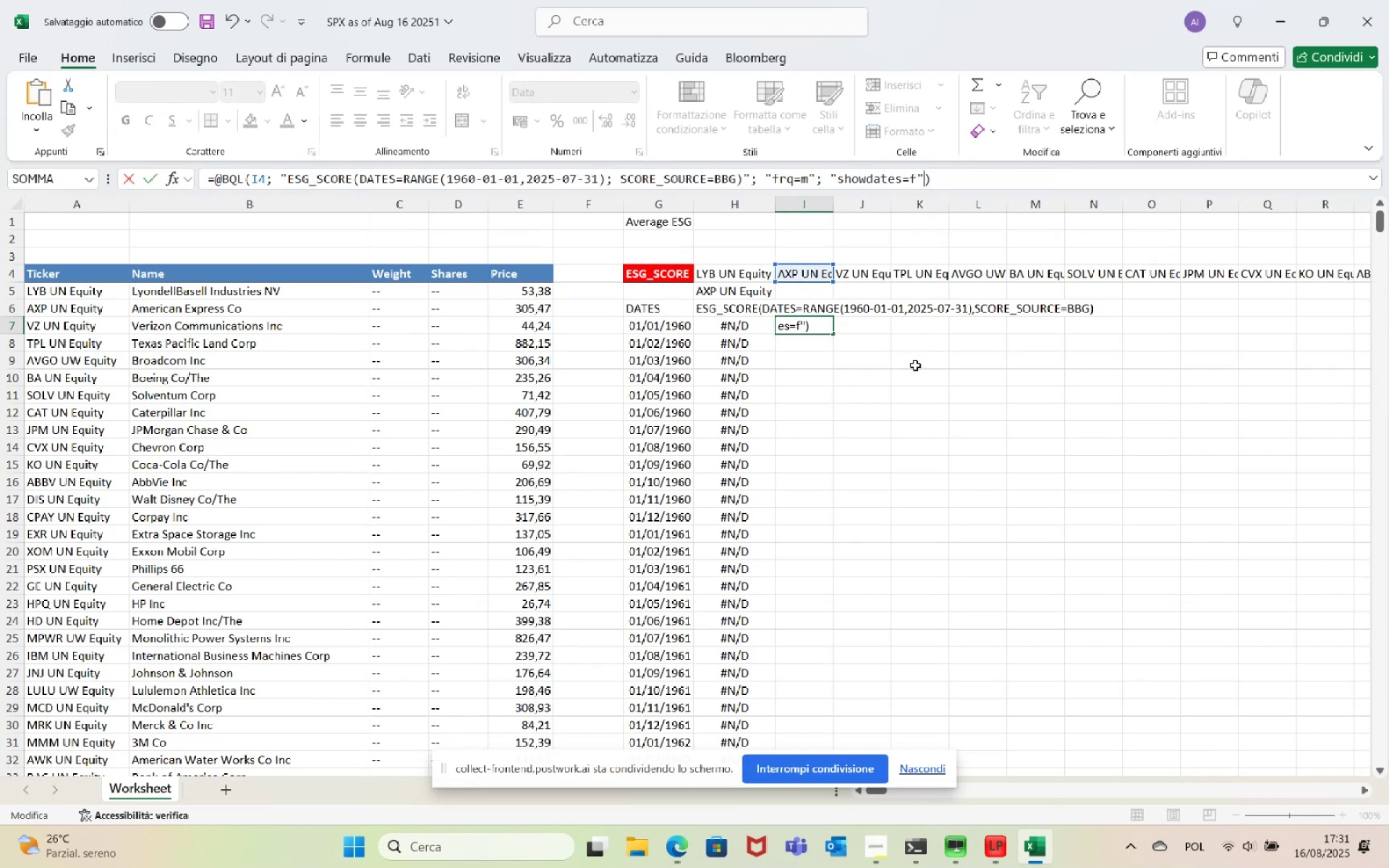 
key(Enter)
 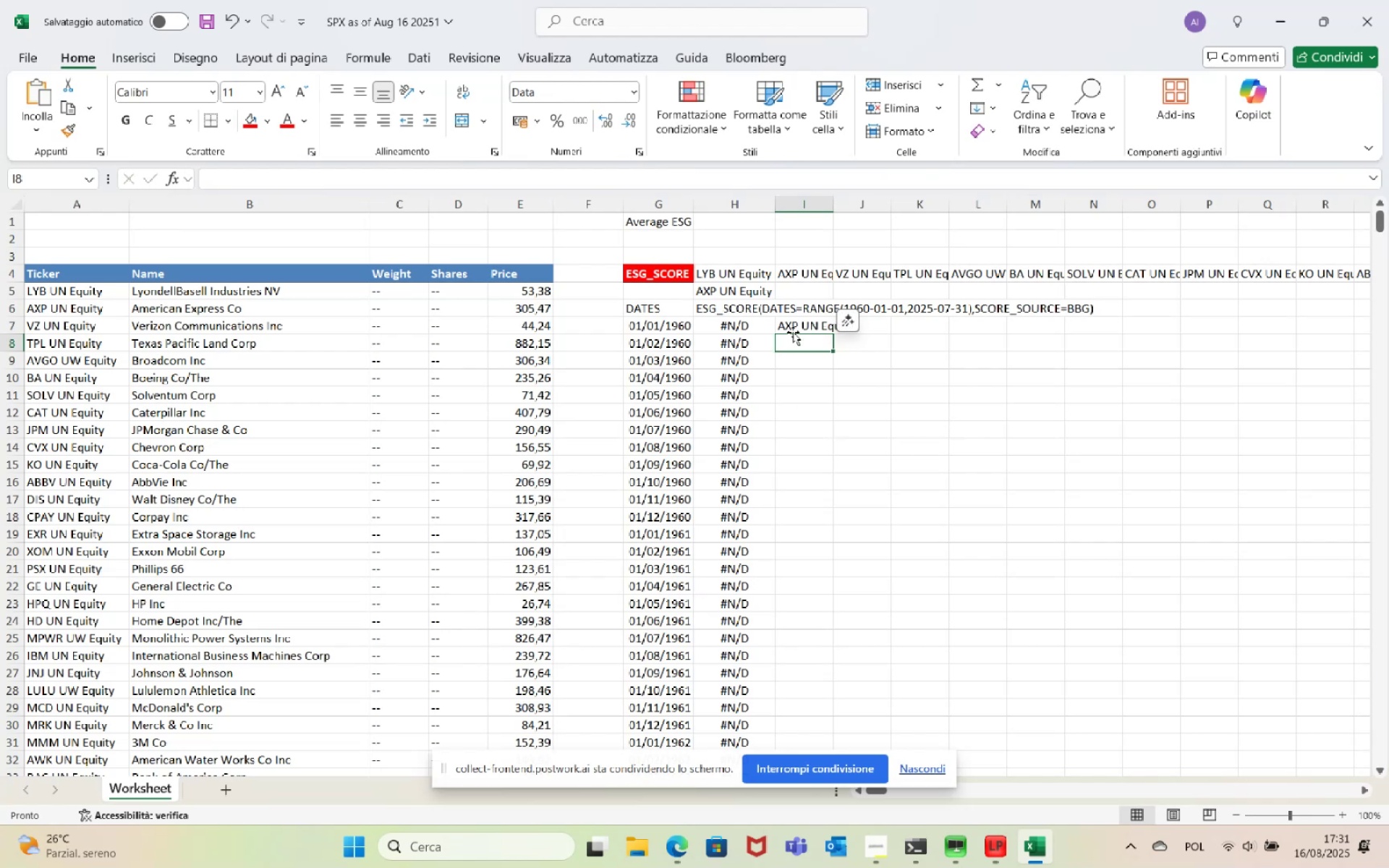 
left_click([805, 326])
 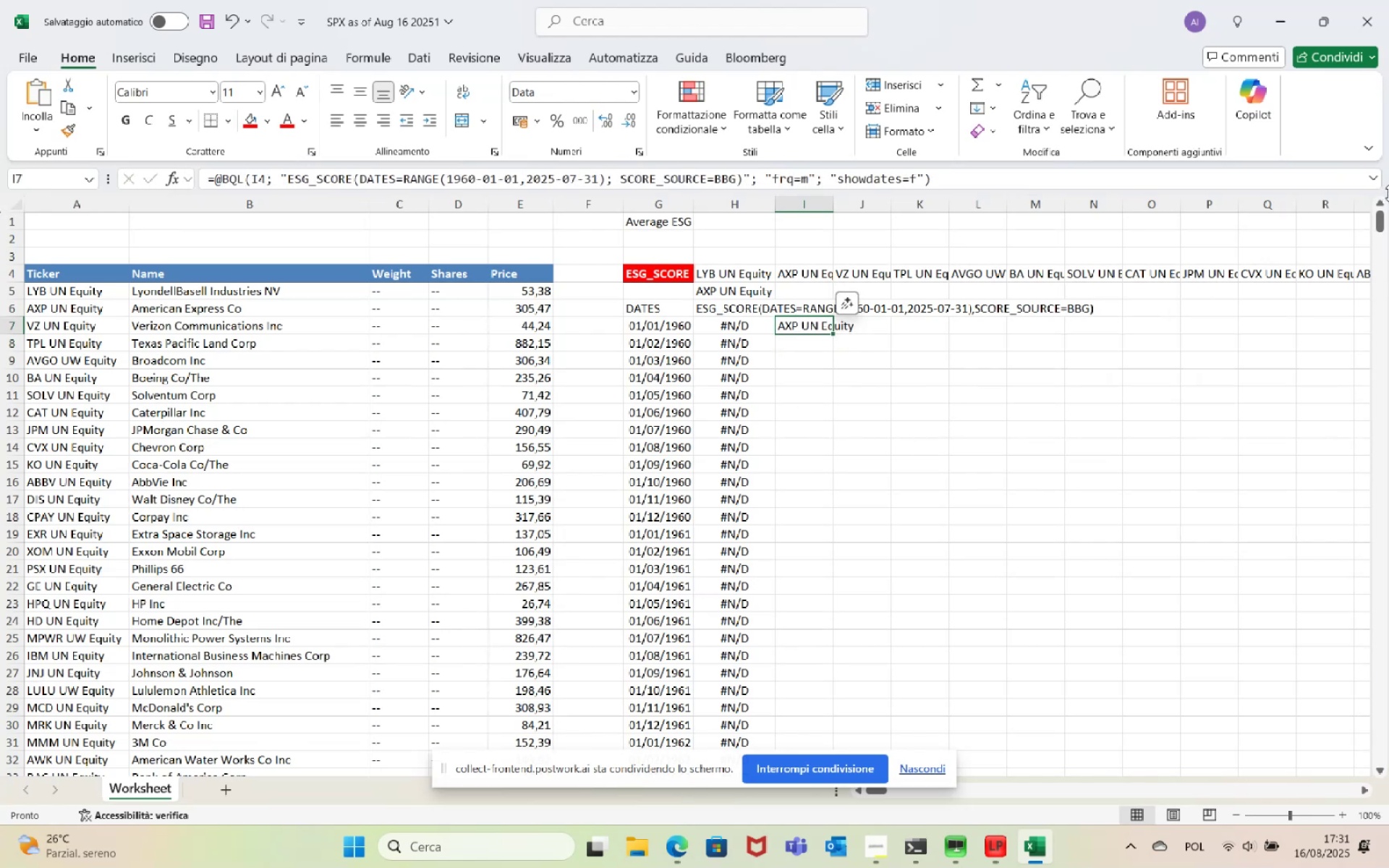 
left_click_drag(start_coordinate=[1377, 225], to_coordinate=[1383, 189])
 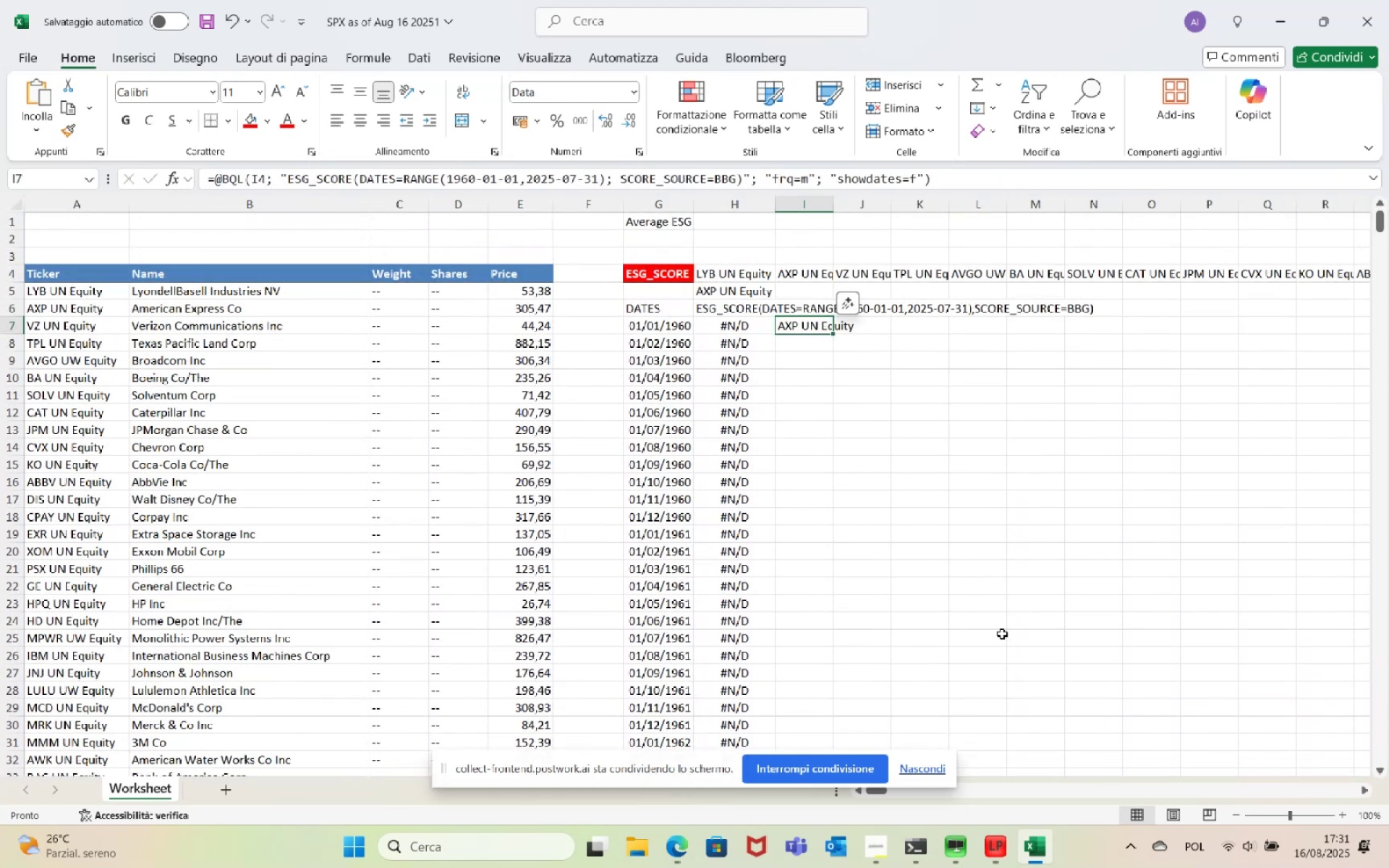 
left_click([994, 862])
 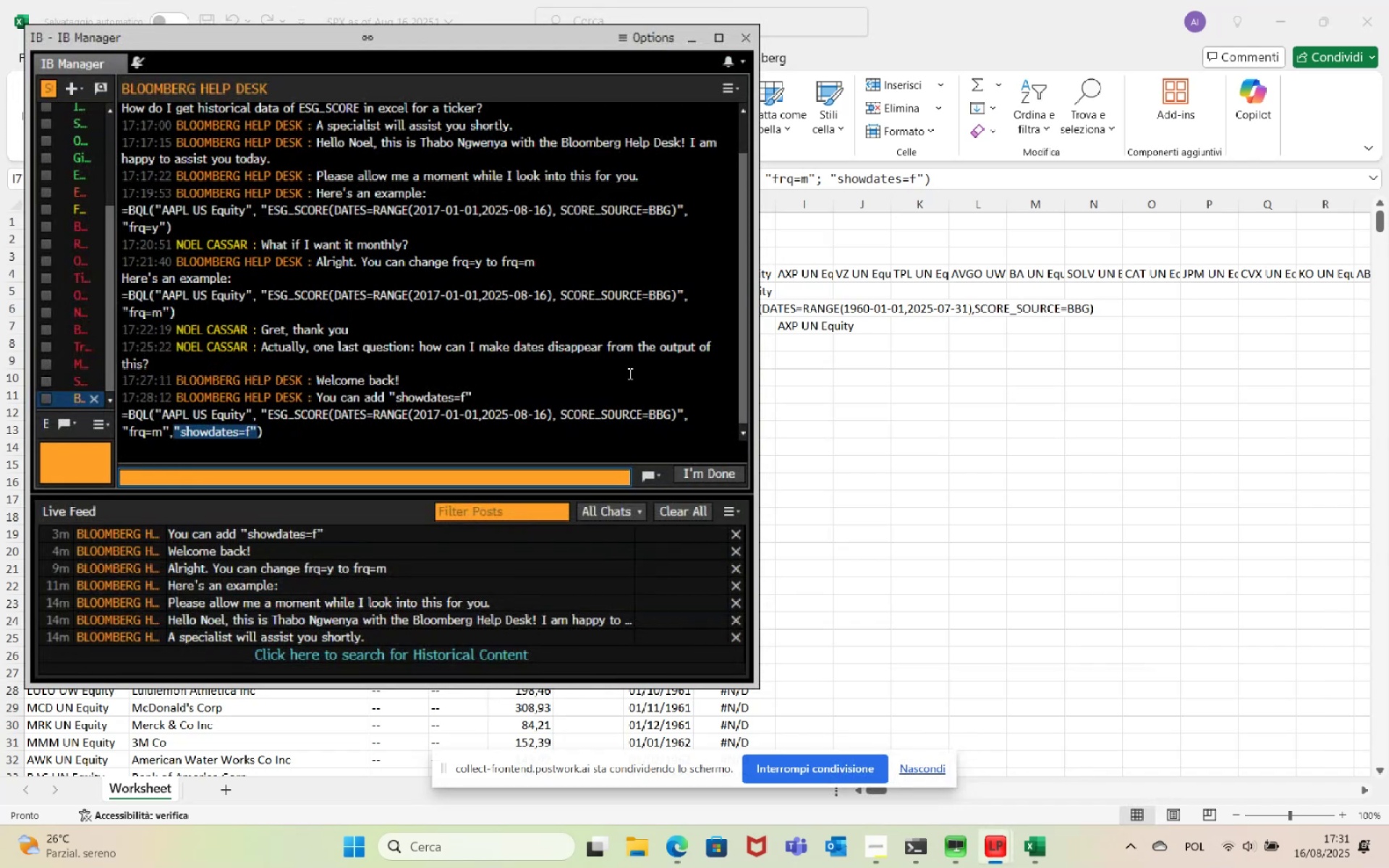 
left_click([491, 422])
 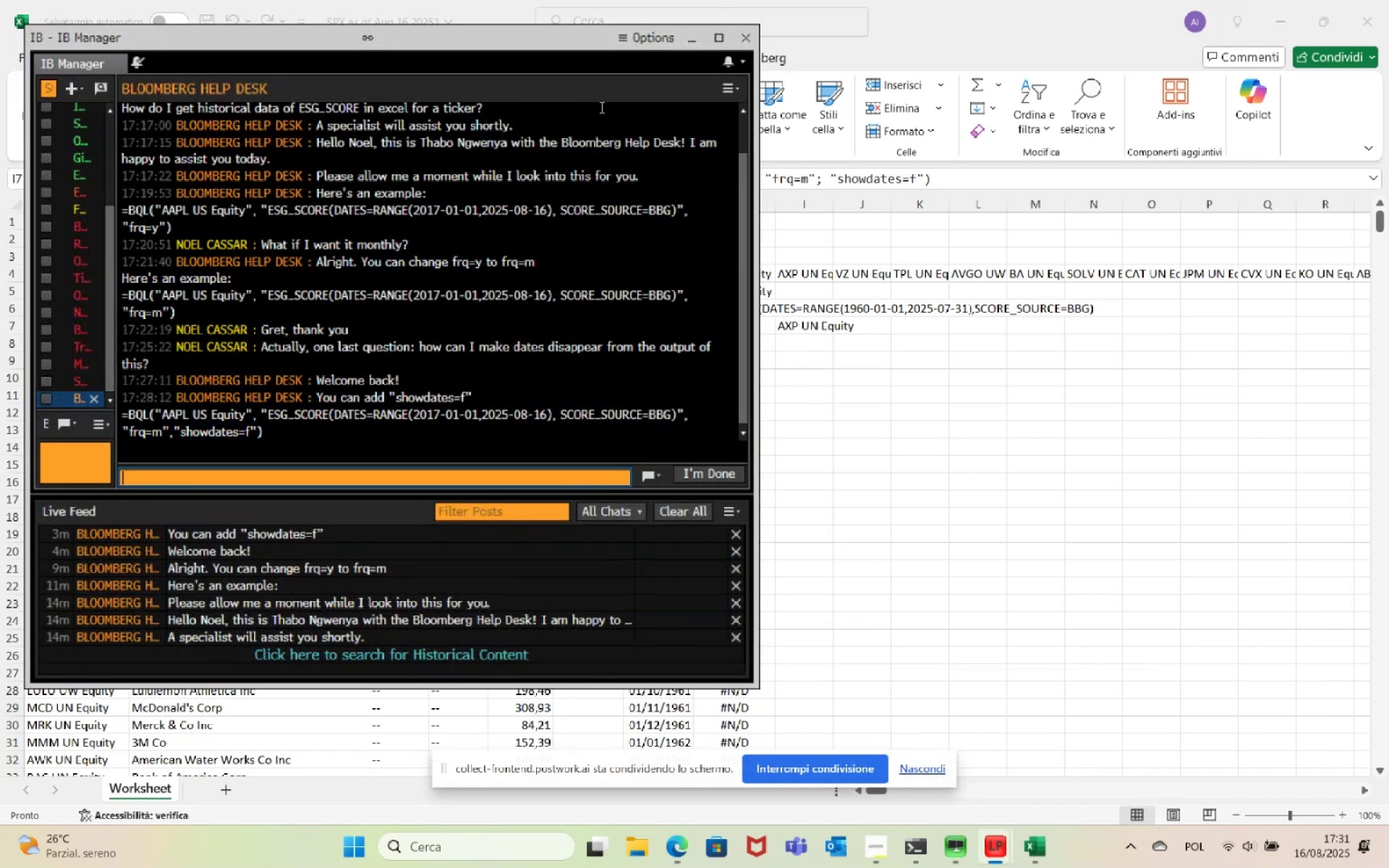 
left_click([687, 43])
 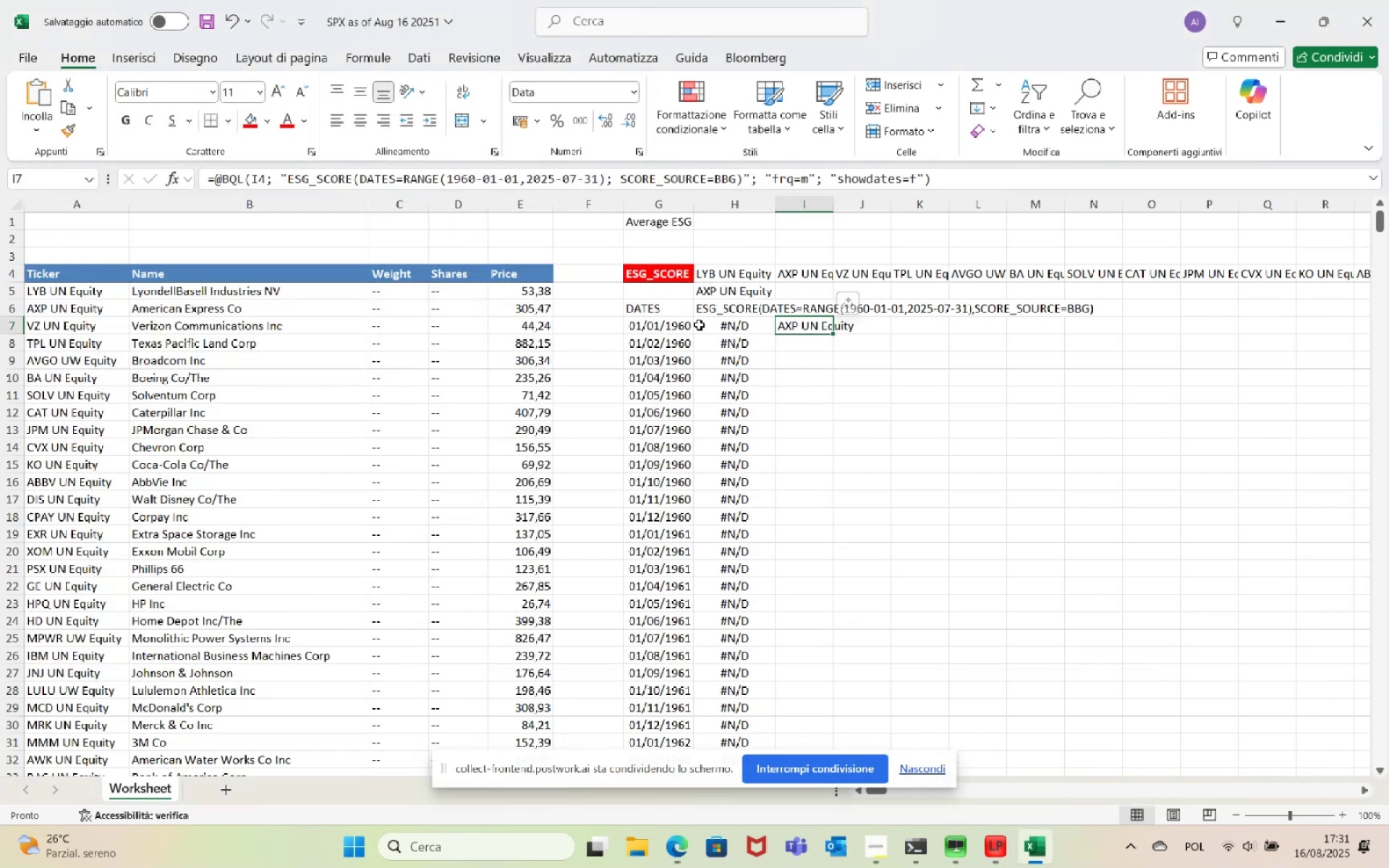 
left_click([668, 293])
 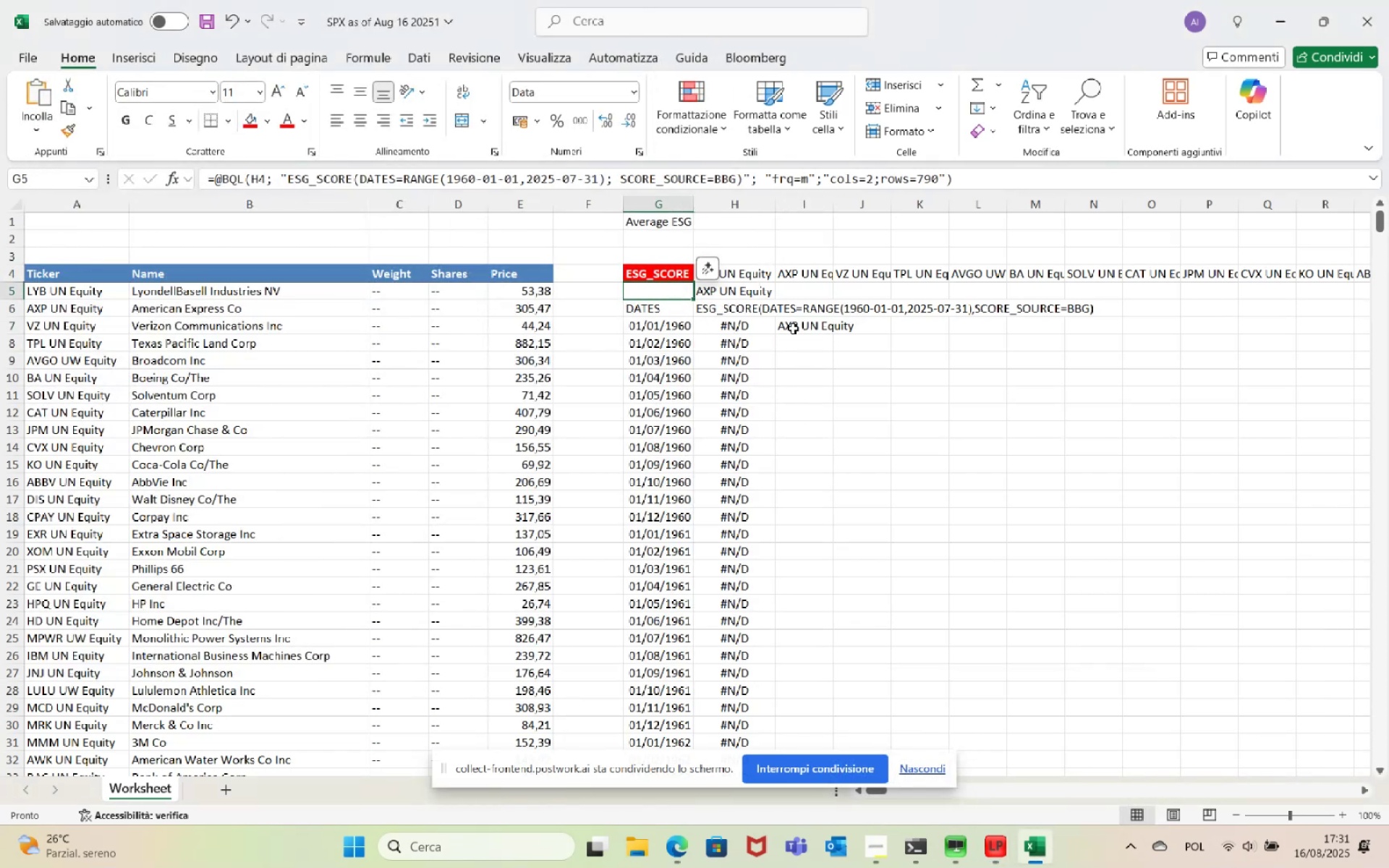 
left_click([798, 326])
 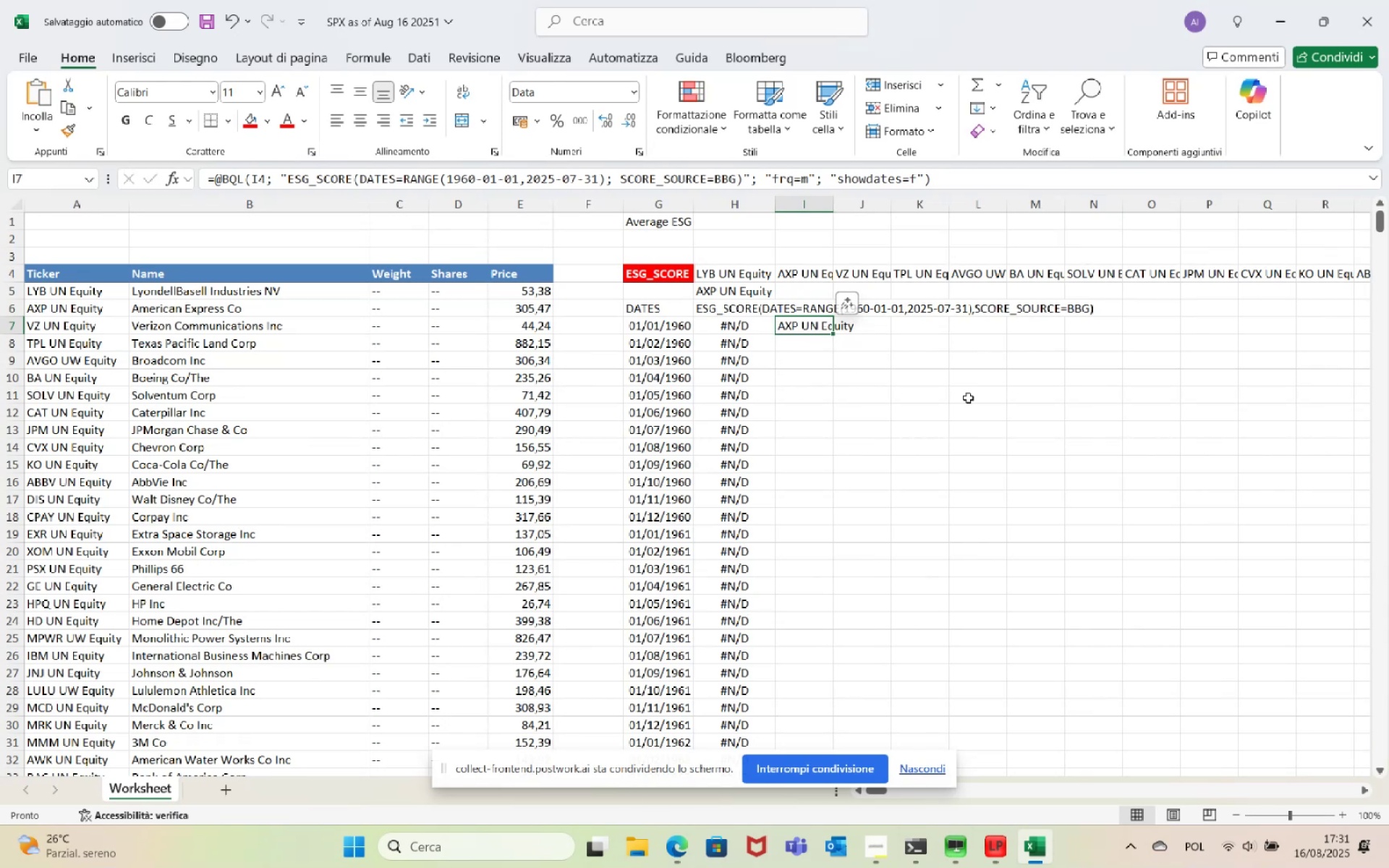 
key(Backspace)
 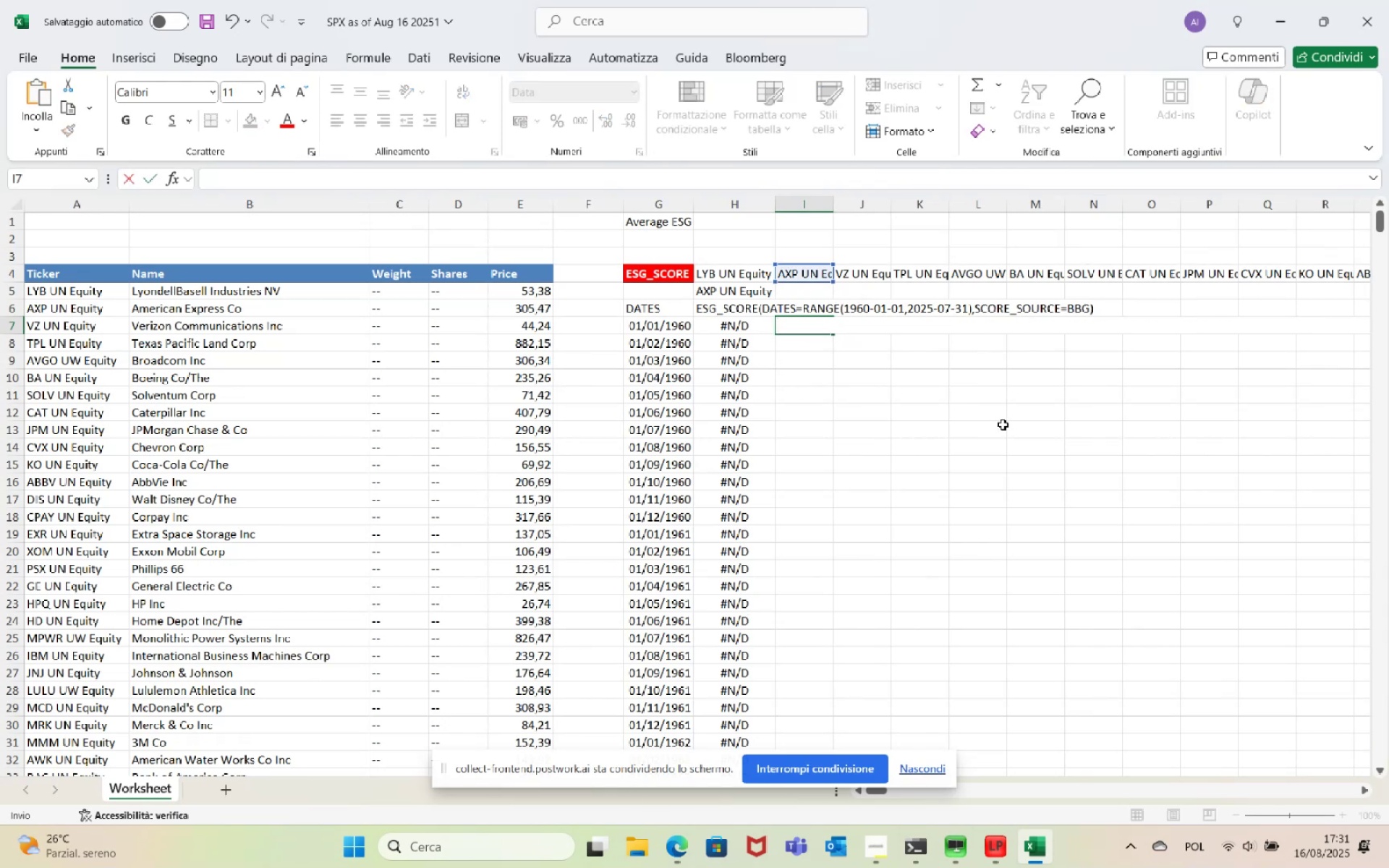 
left_click([1003, 425])
 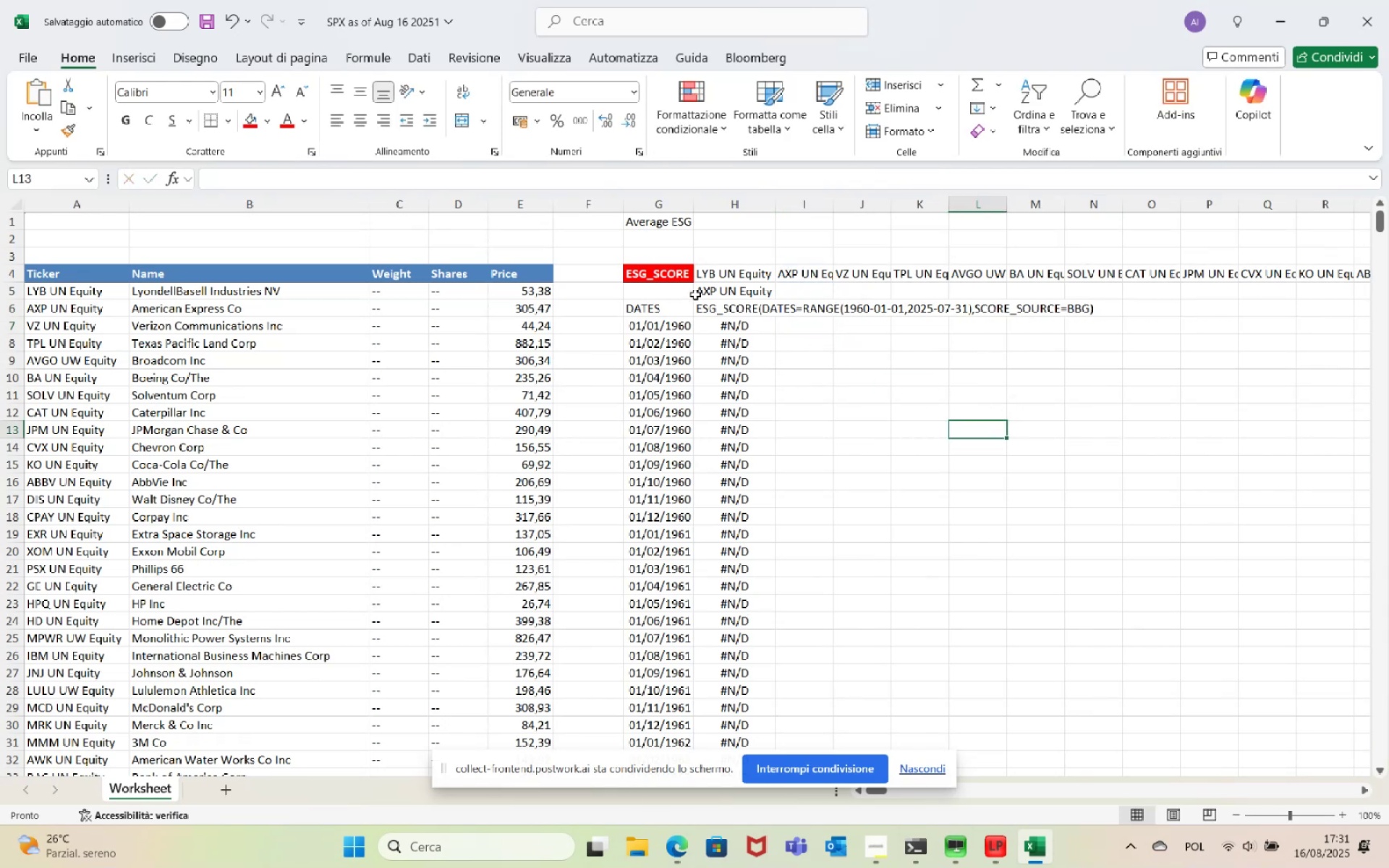 
left_click([669, 292])
 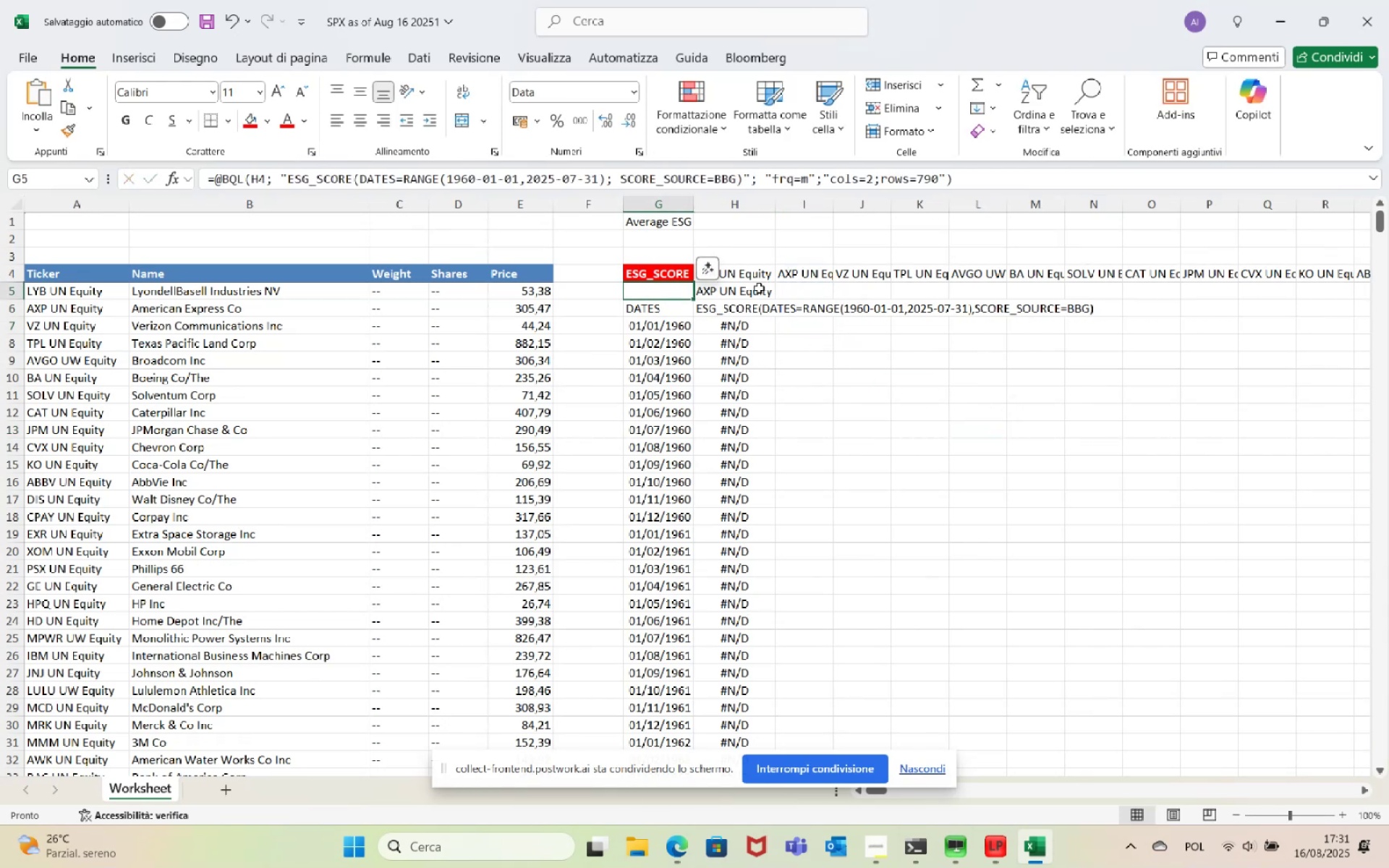 
left_click([751, 292])
 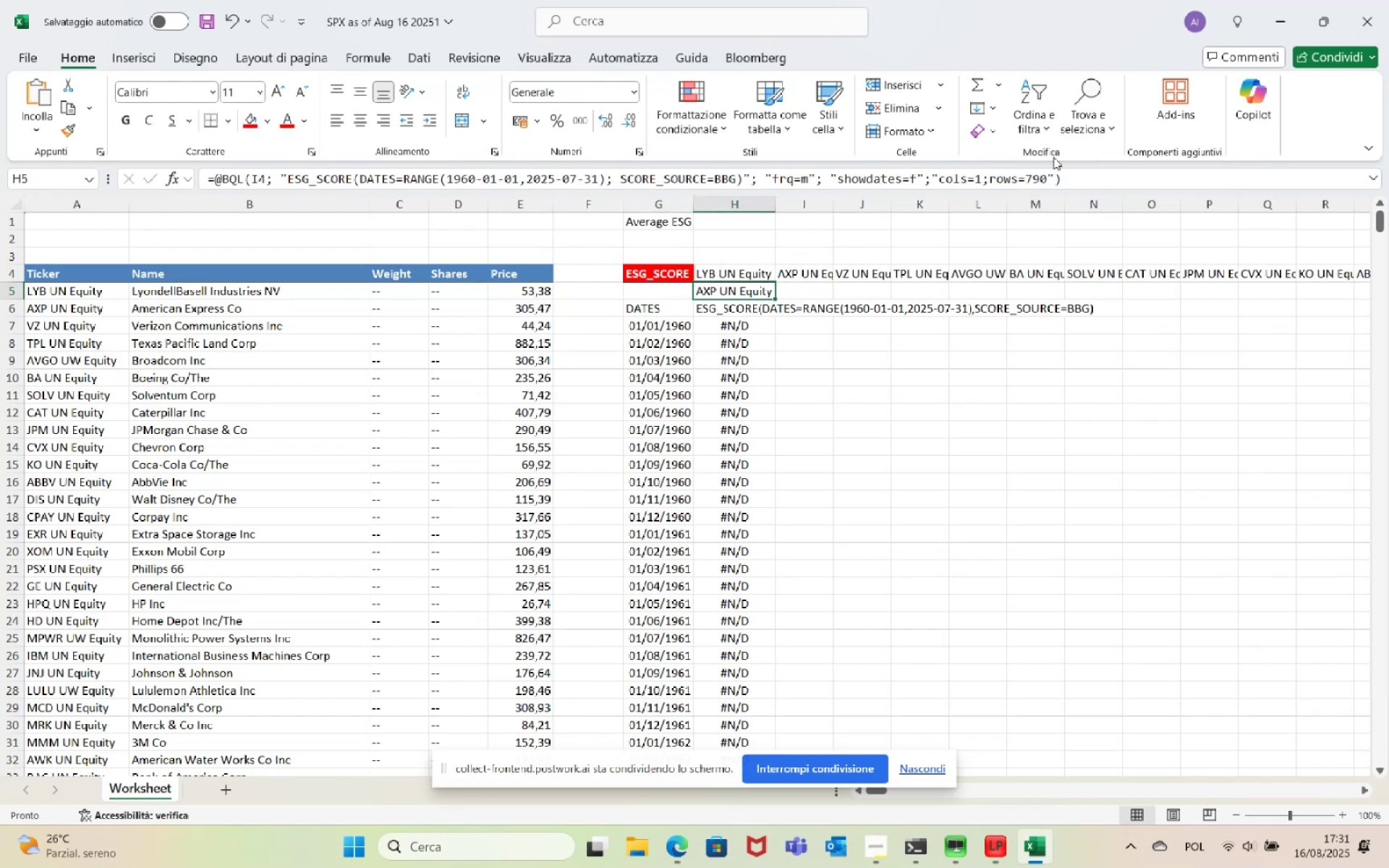 
left_click_drag(start_coordinate=[1127, 174], to_coordinate=[32, 190])
 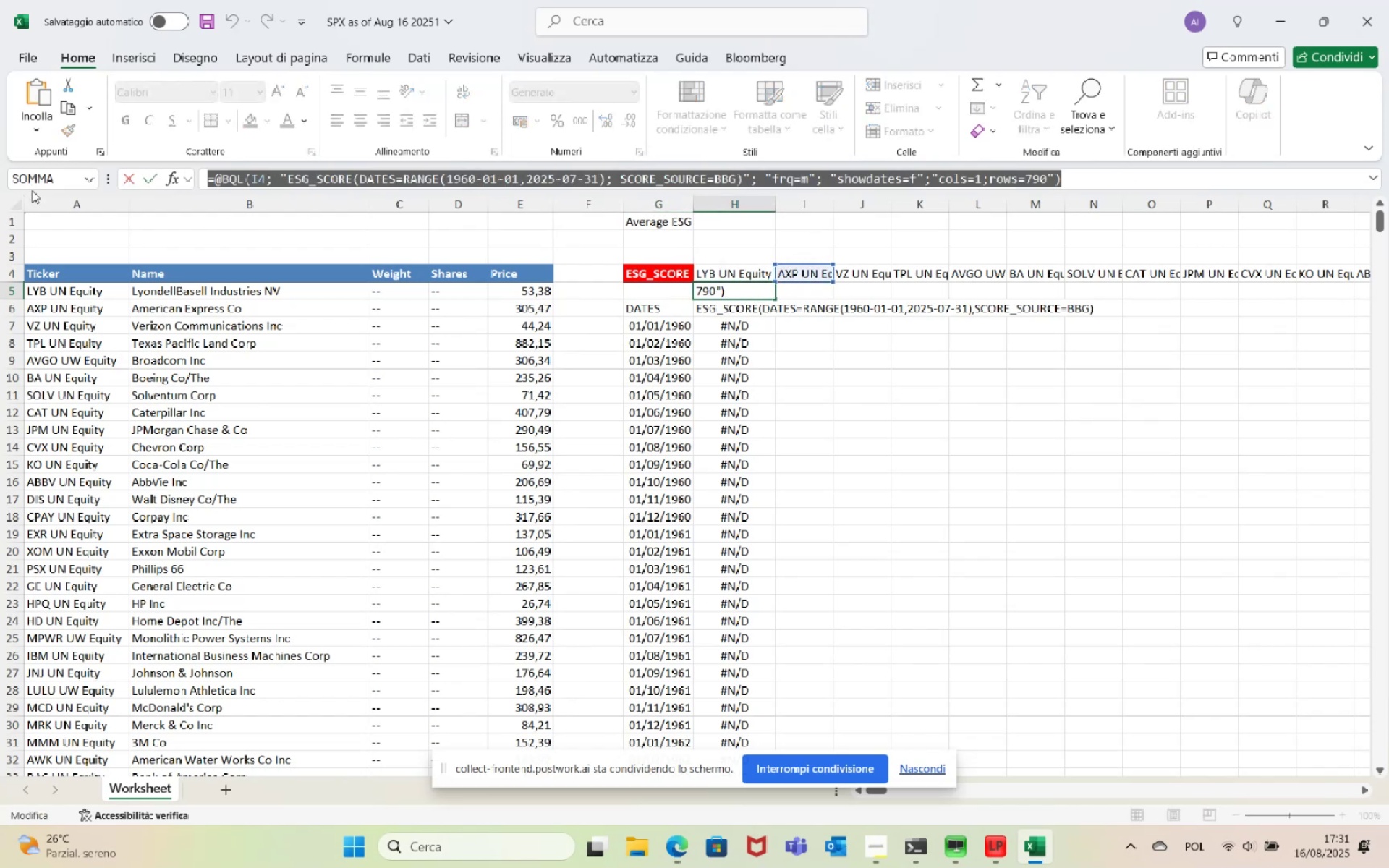 
key(Backspace)
 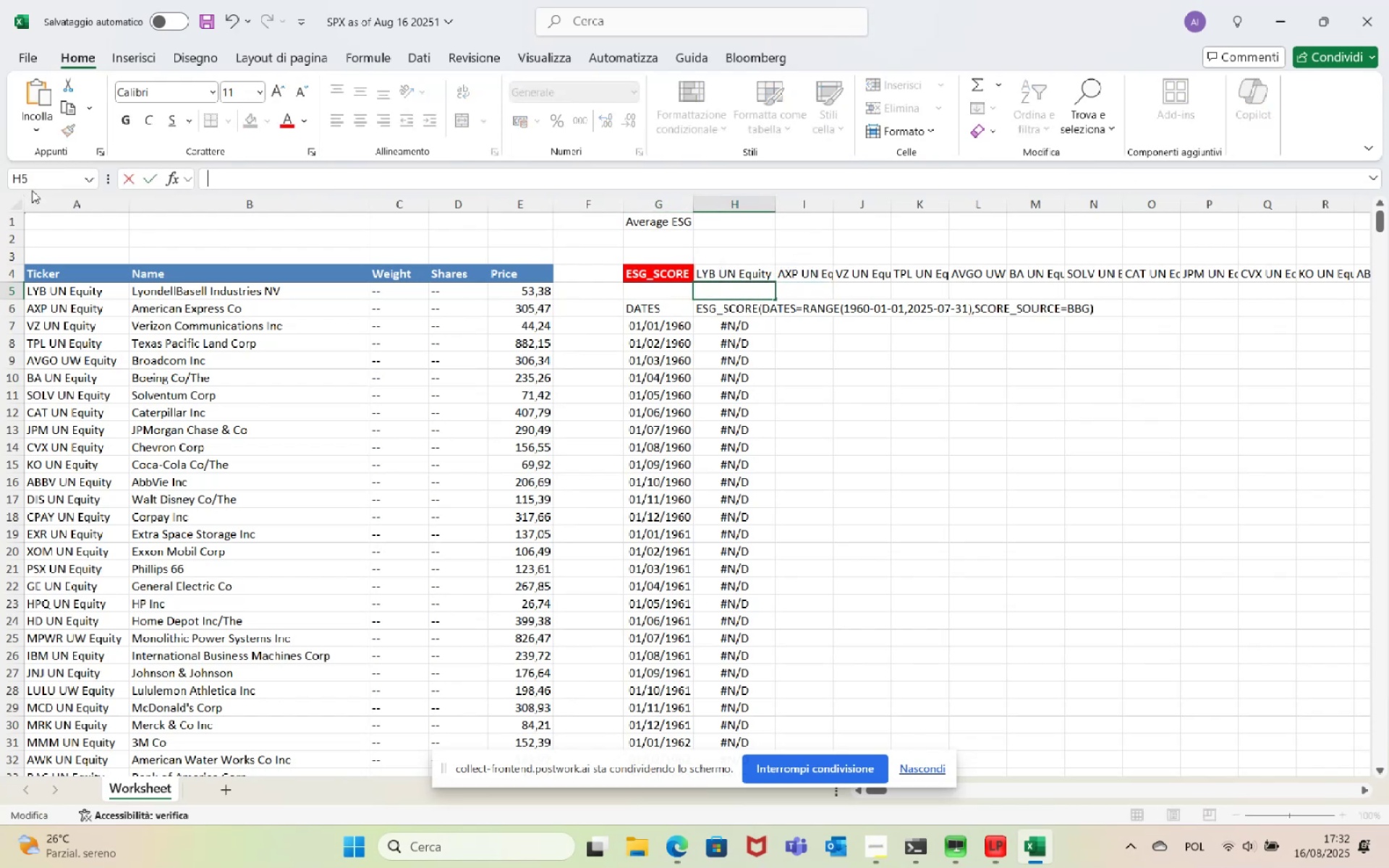 
key(Enter)
 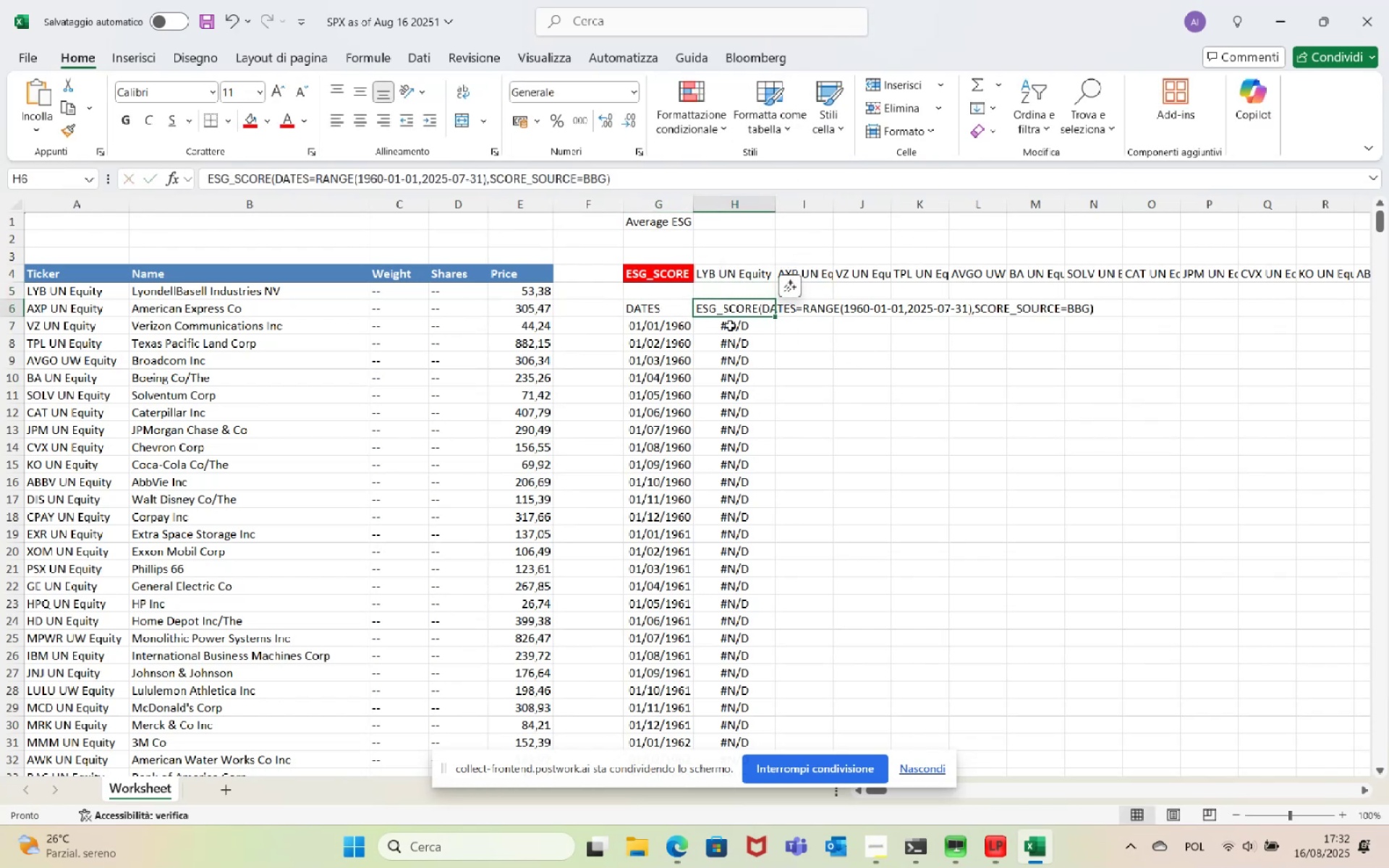 
wait(10.48)
 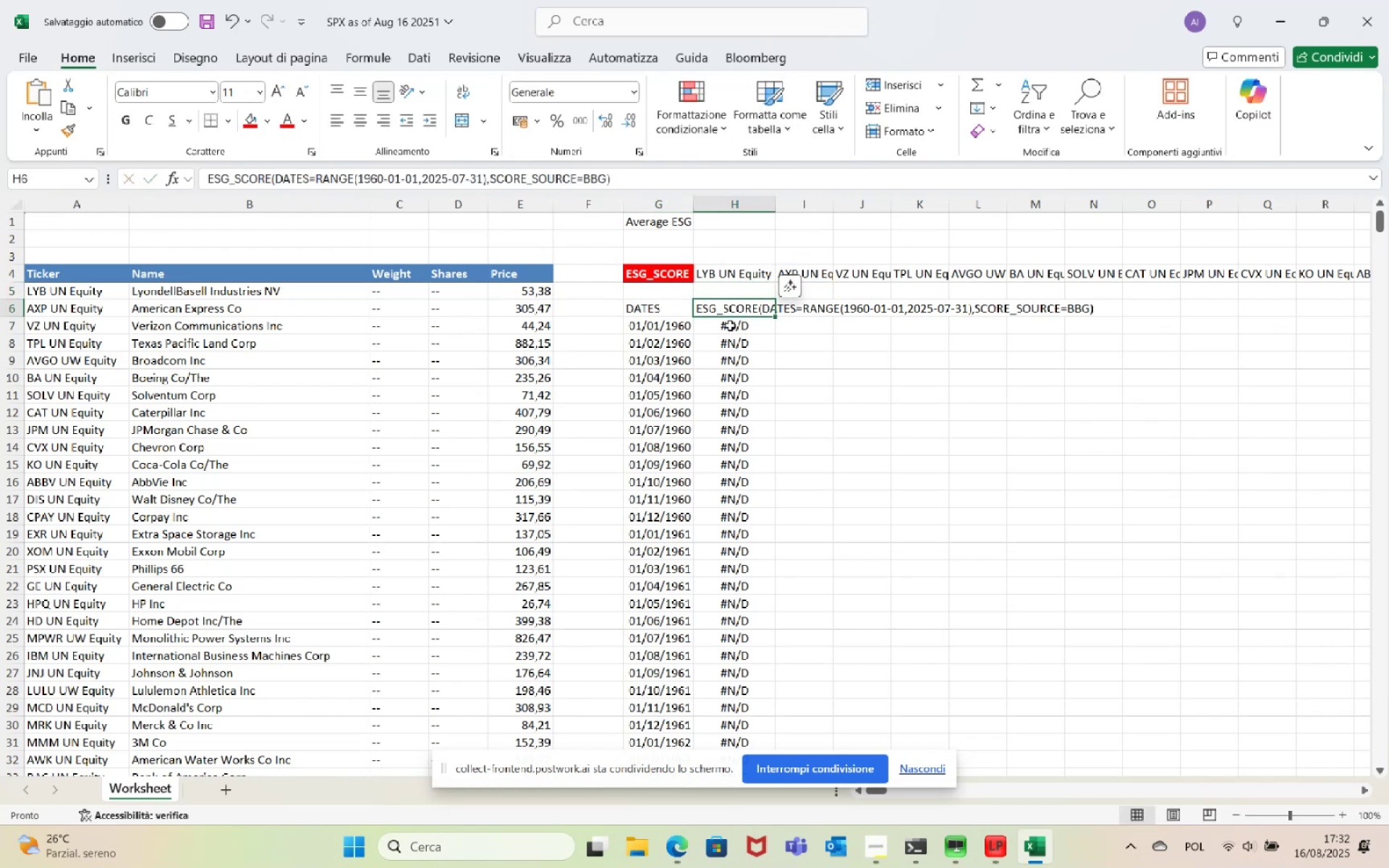 
left_click([663, 294])
 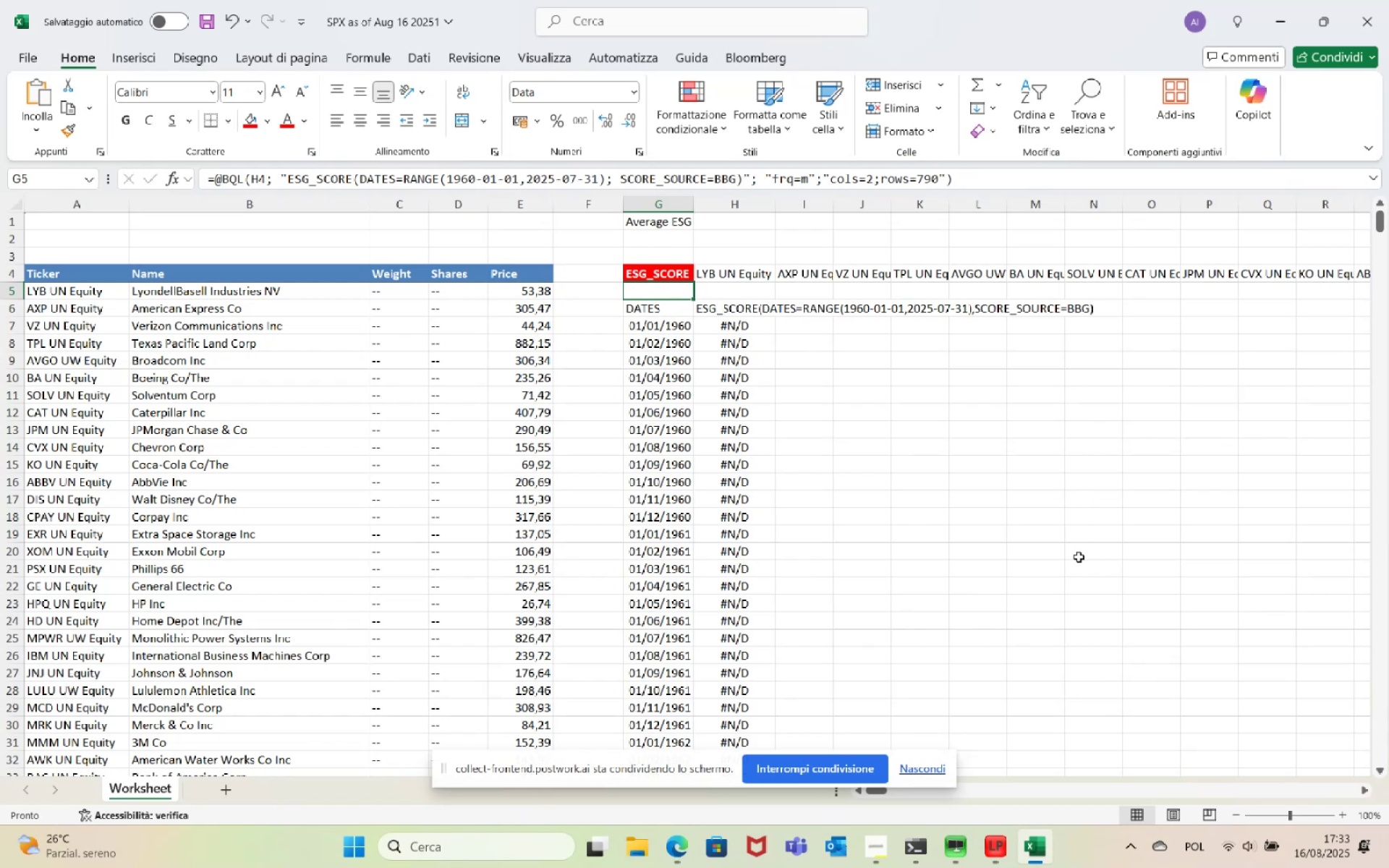 
wait(66.35)
 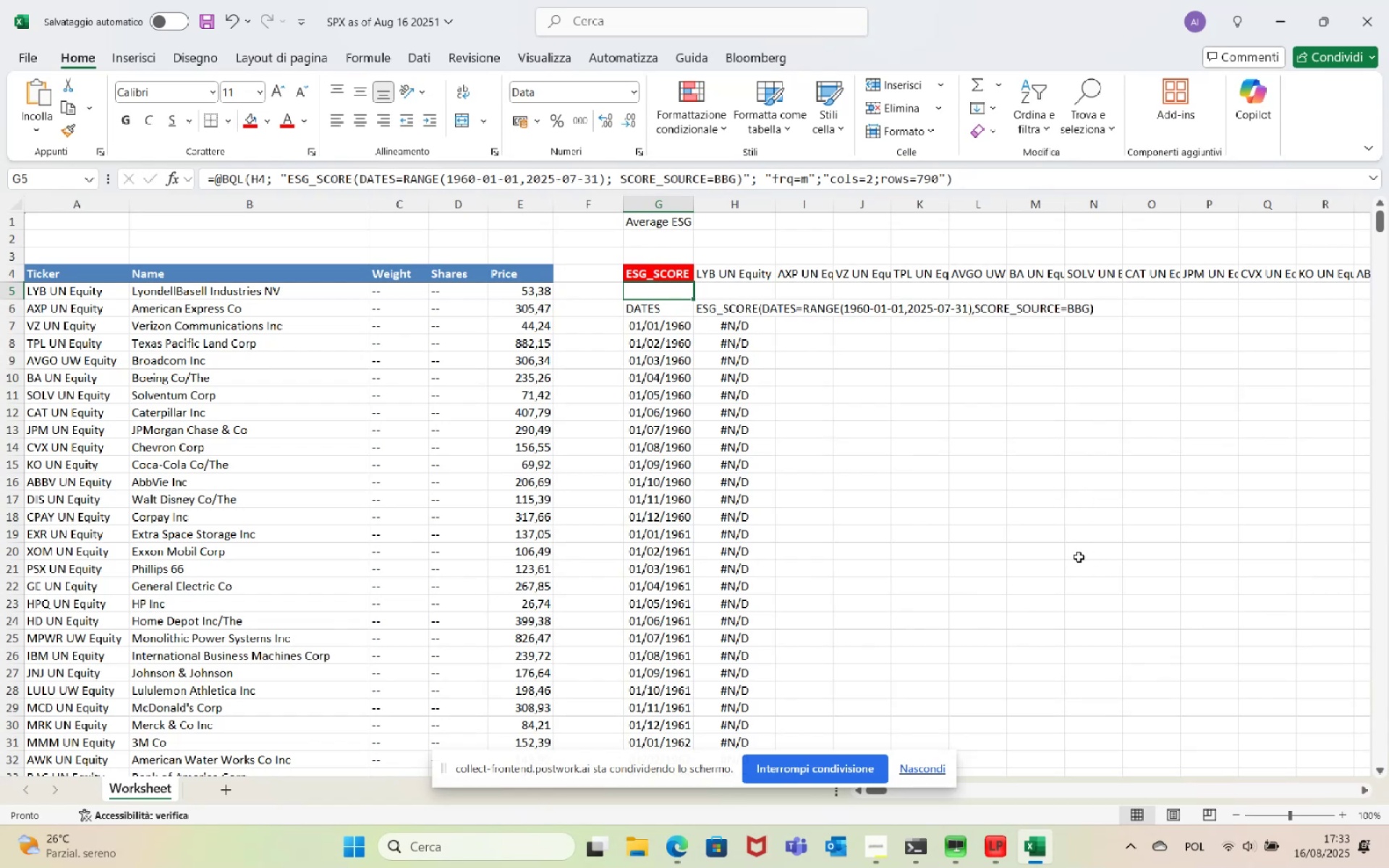 
mouse_move([630, 284])
 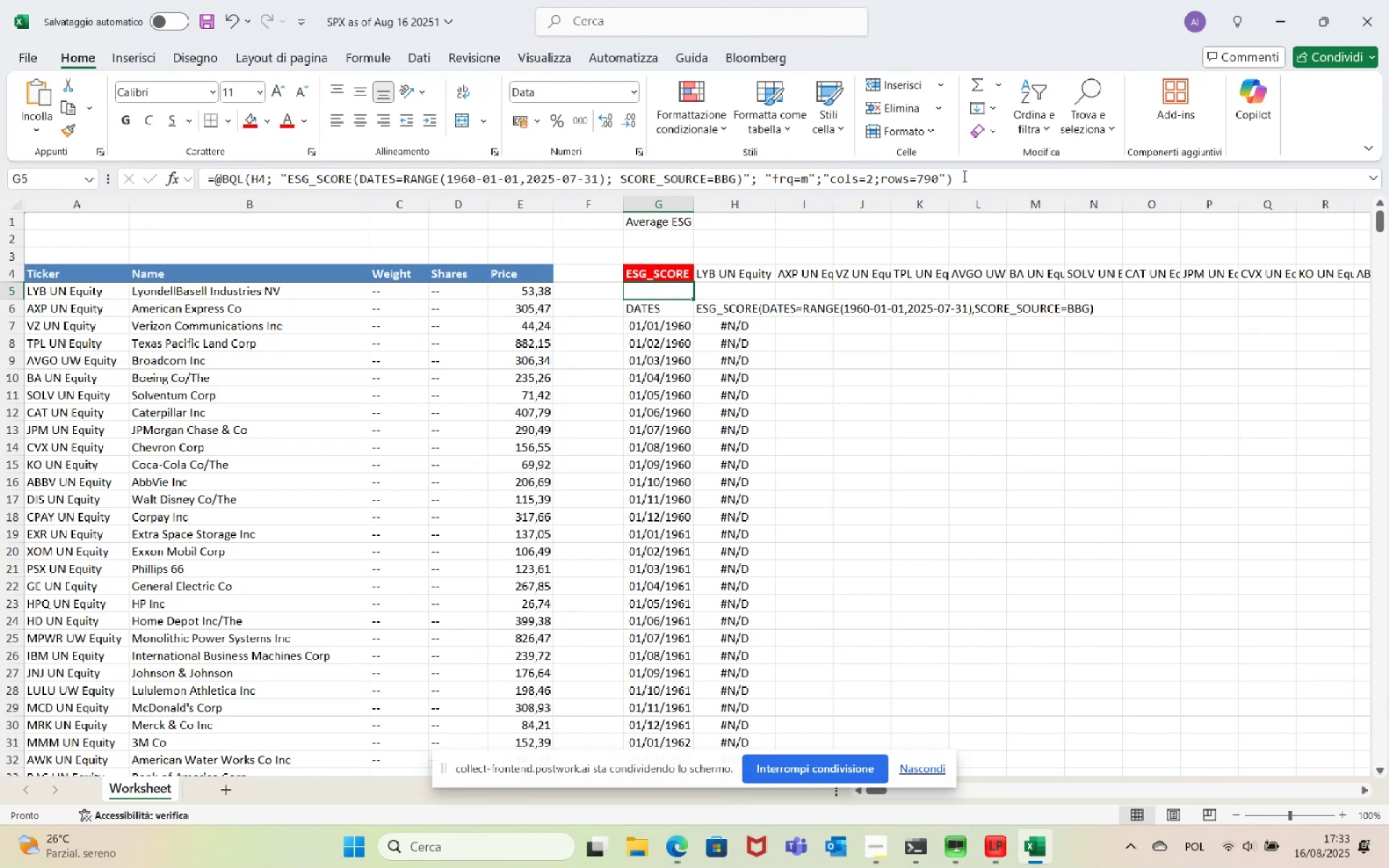 
left_click_drag(start_coordinate=[971, 180], to_coordinate=[413, 161])
 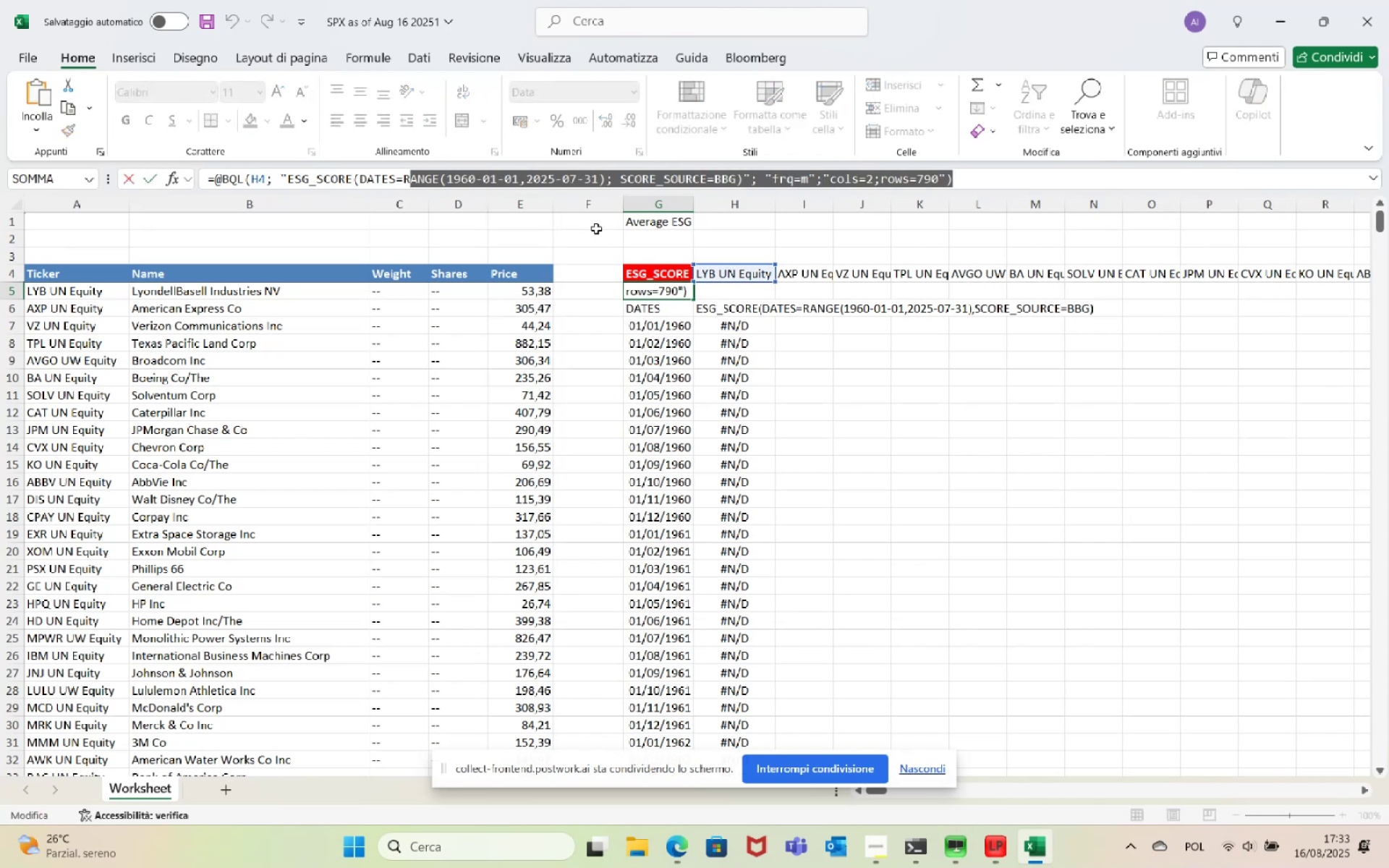 
key(Escape)
 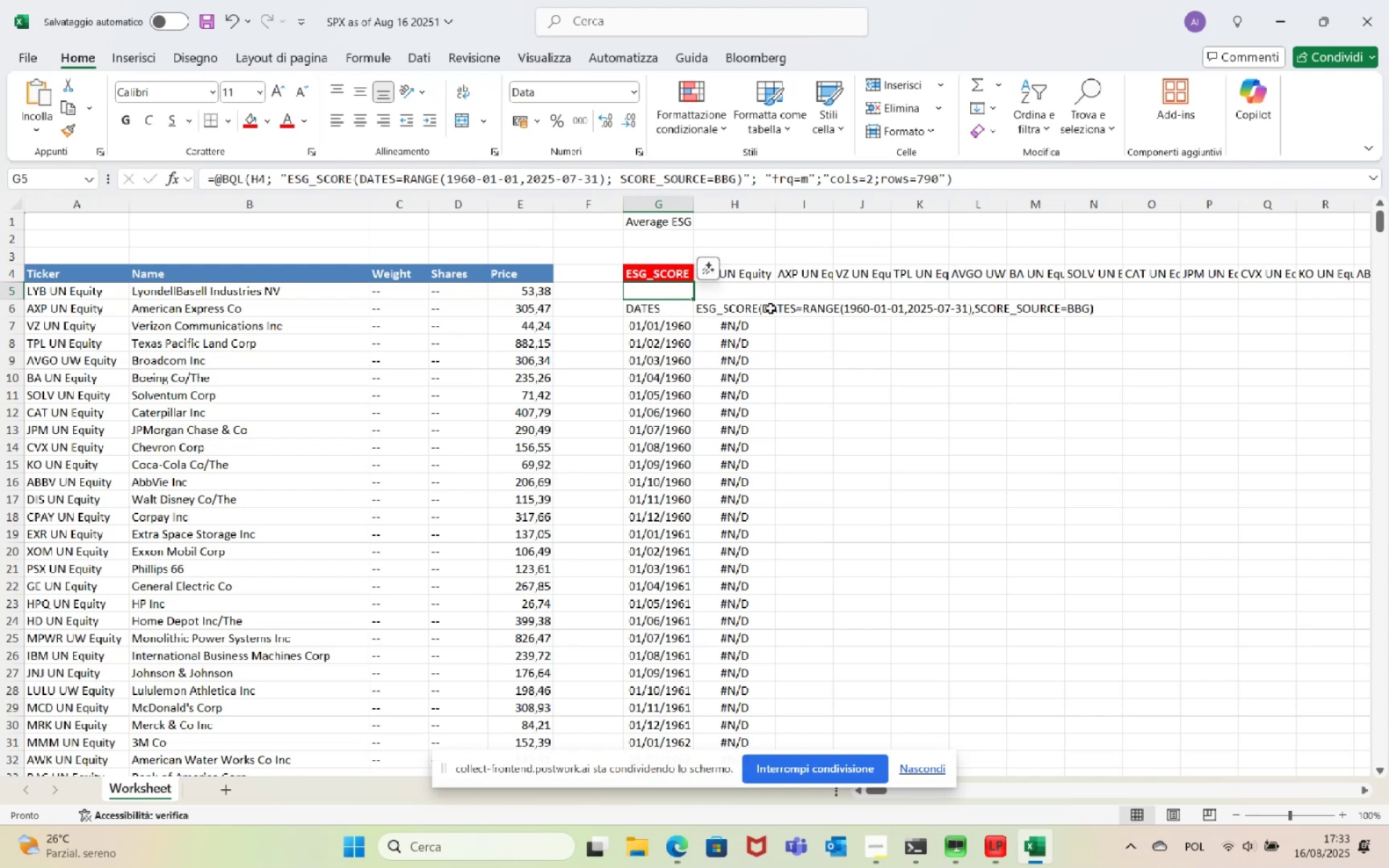 
wait(5.64)
 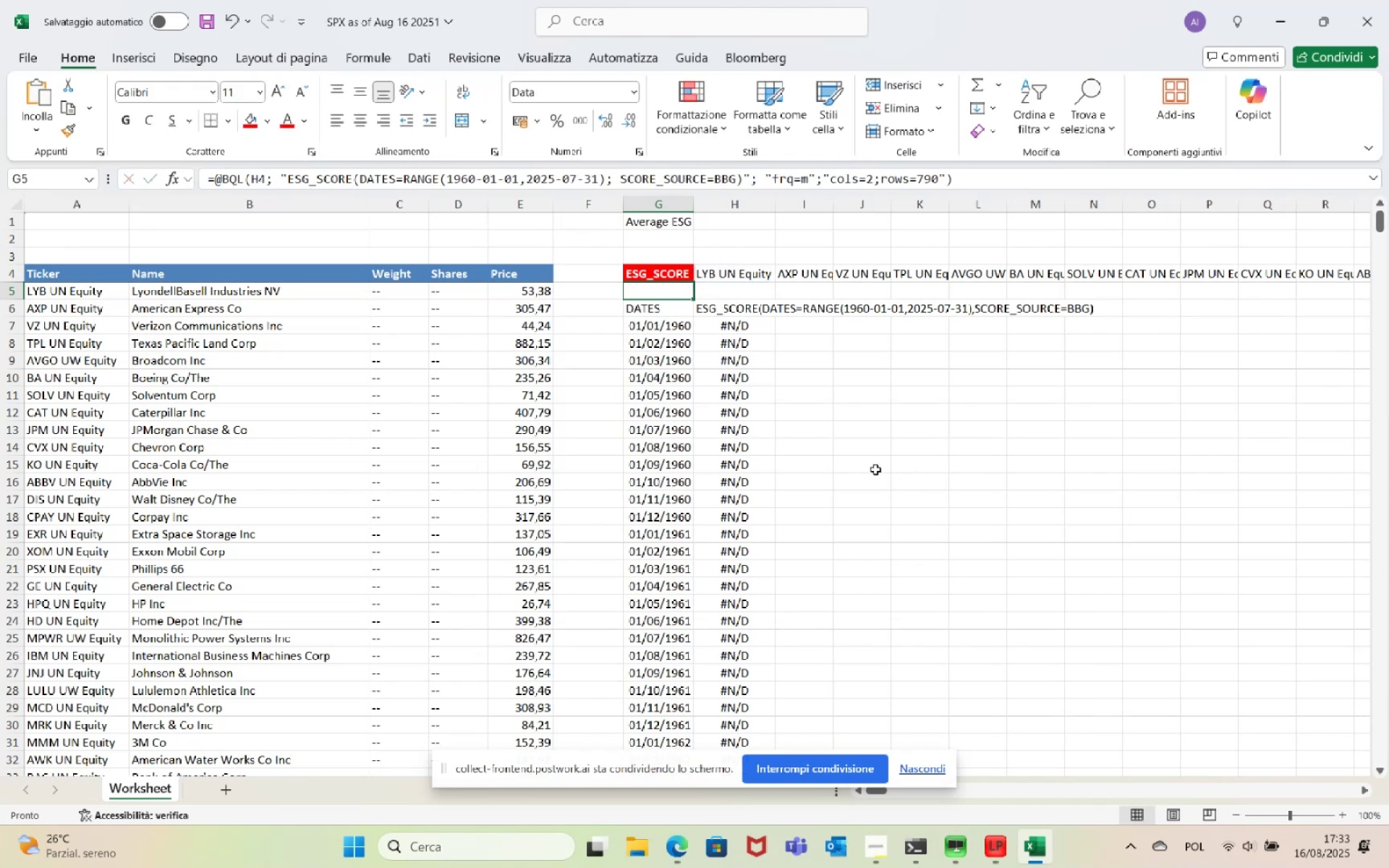 
left_click([995, 854])
 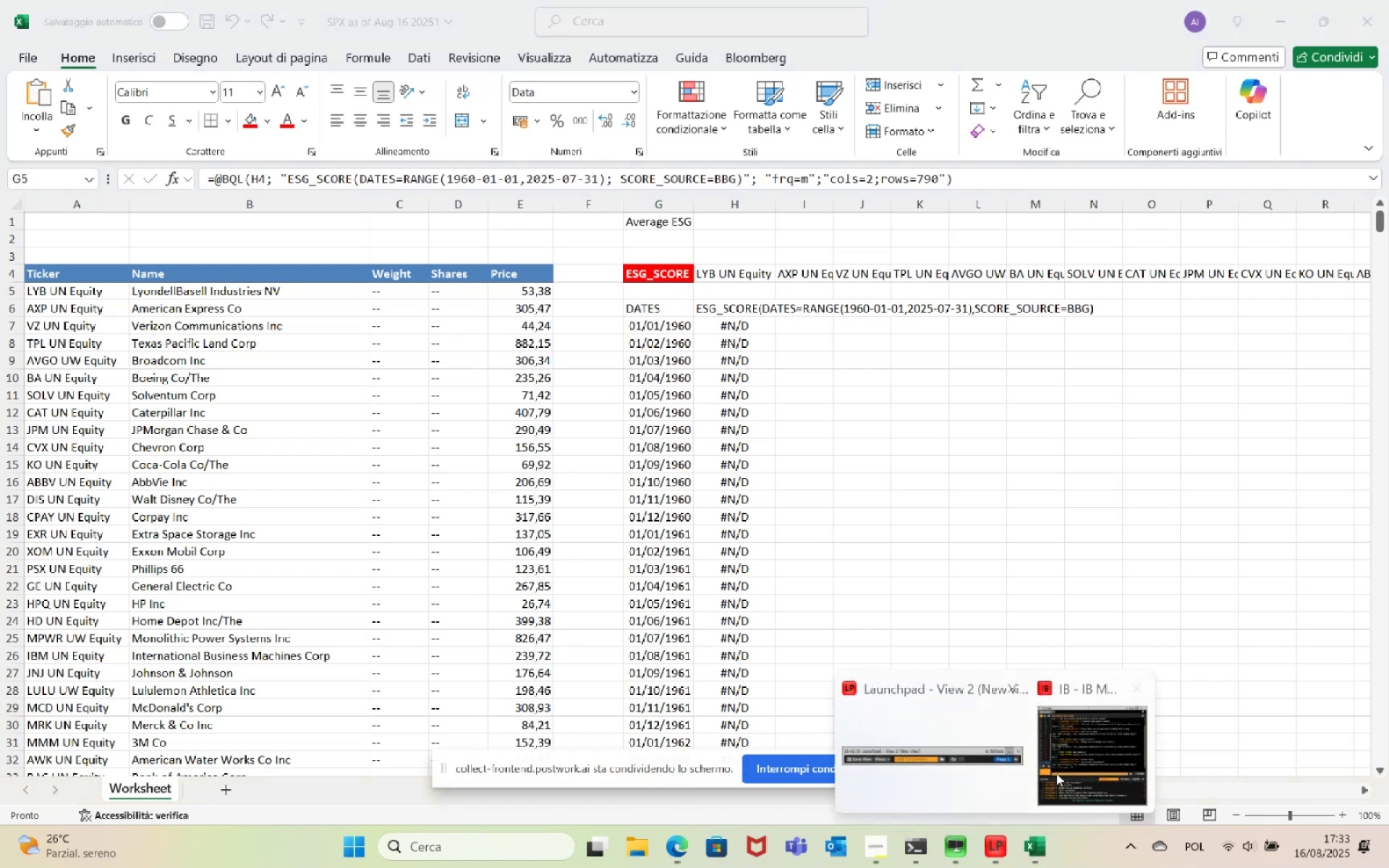 
left_click([1069, 765])
 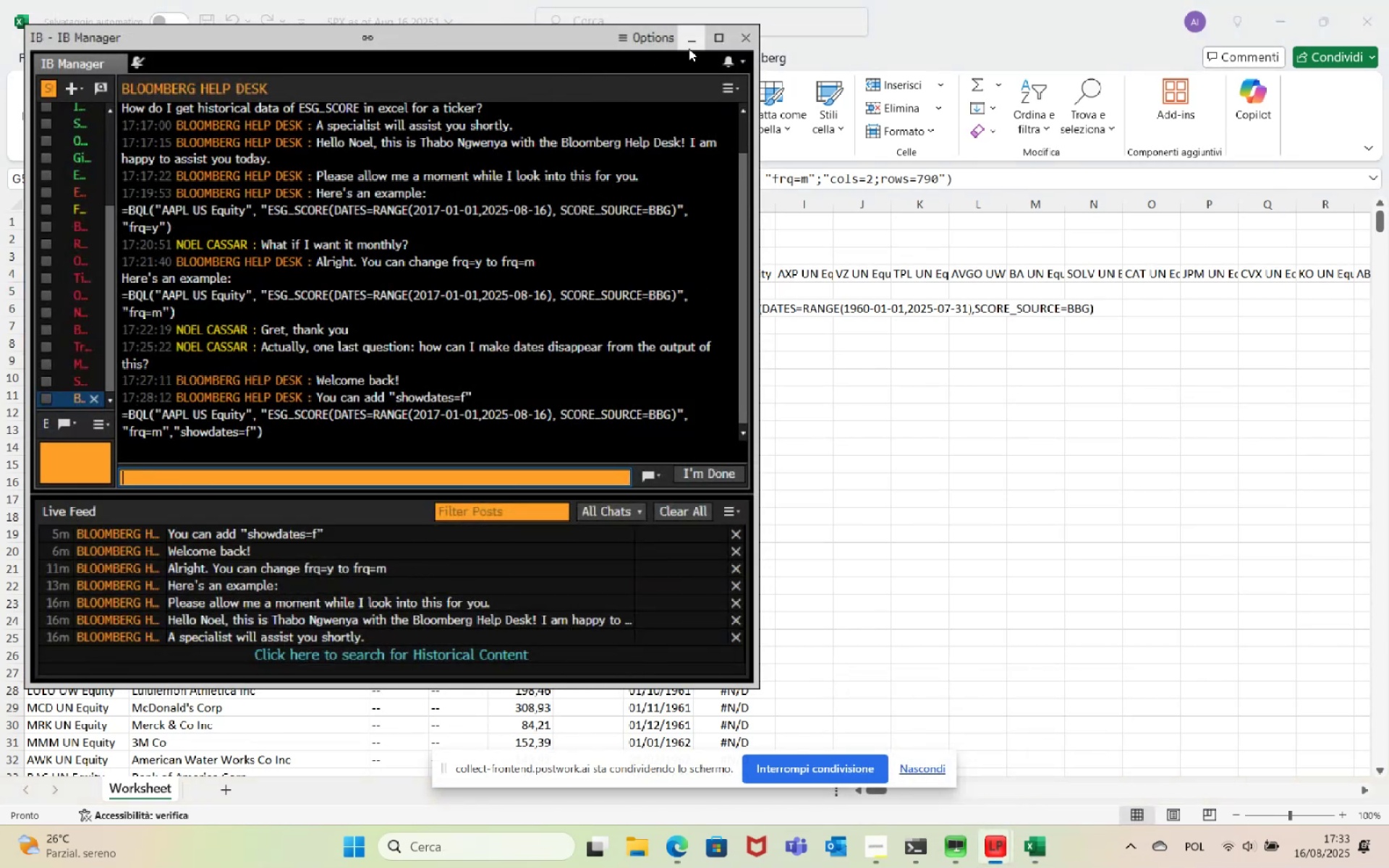 
left_click([691, 38])
 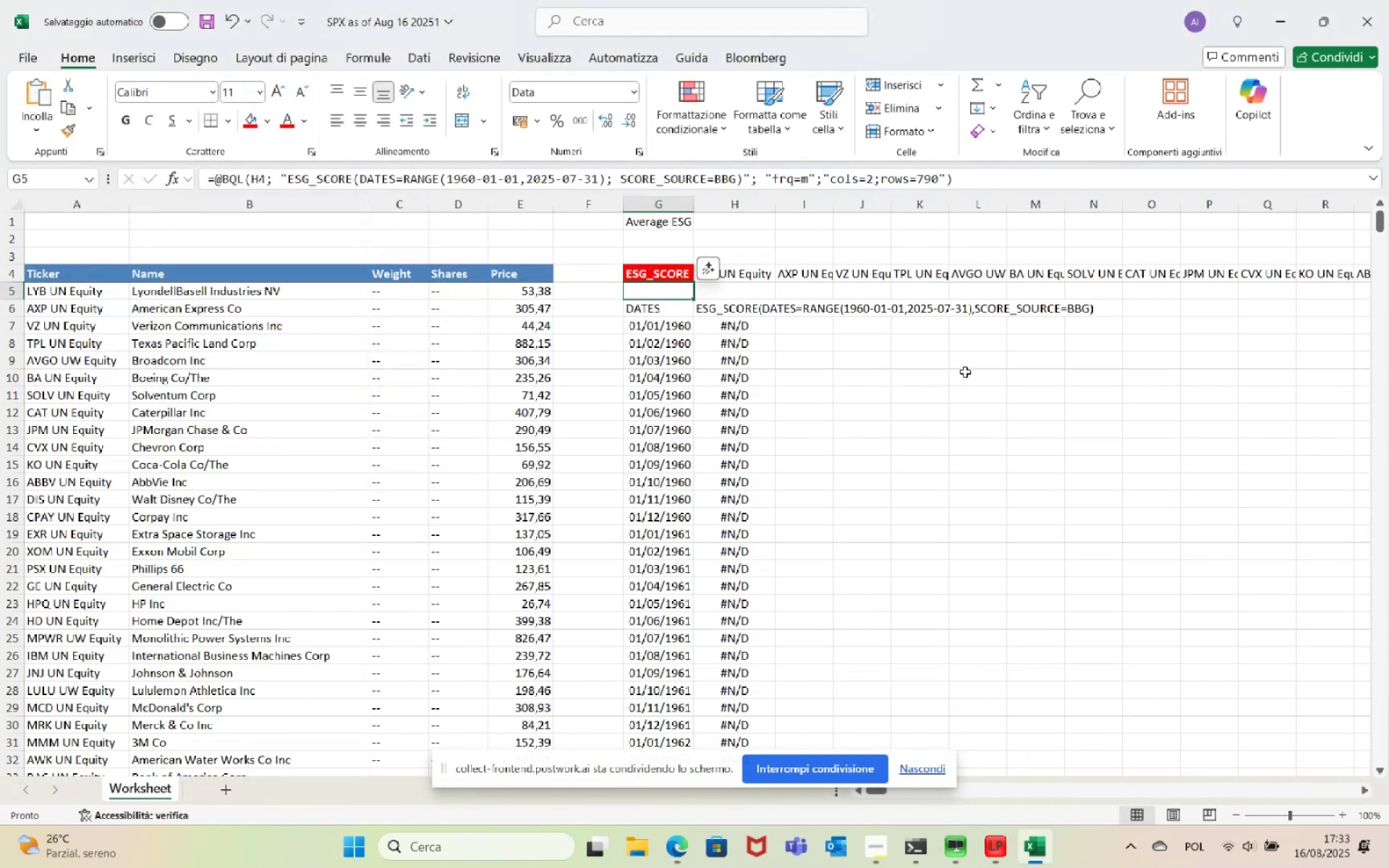 
left_click([854, 377])
 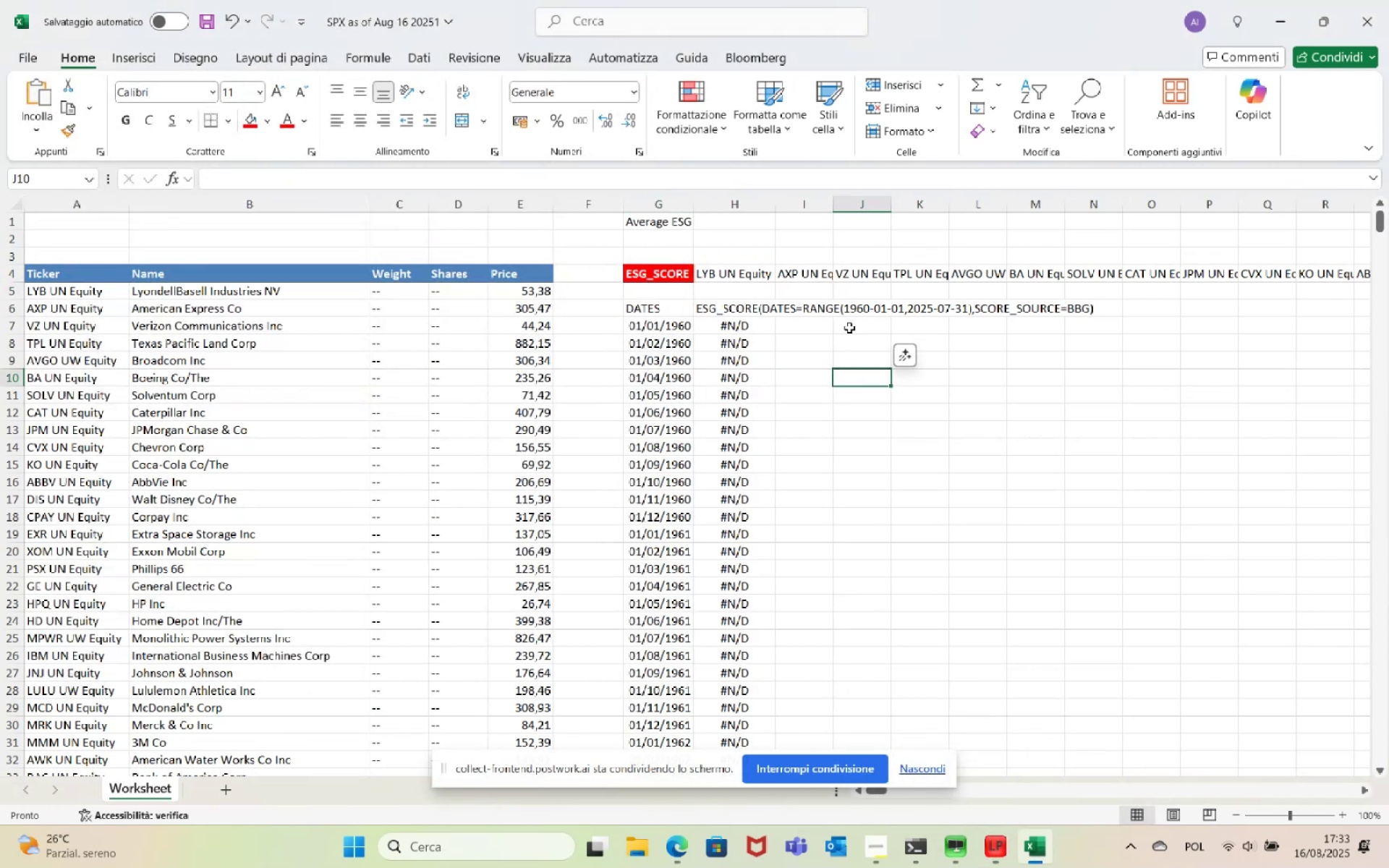 
left_click([647, 294])
 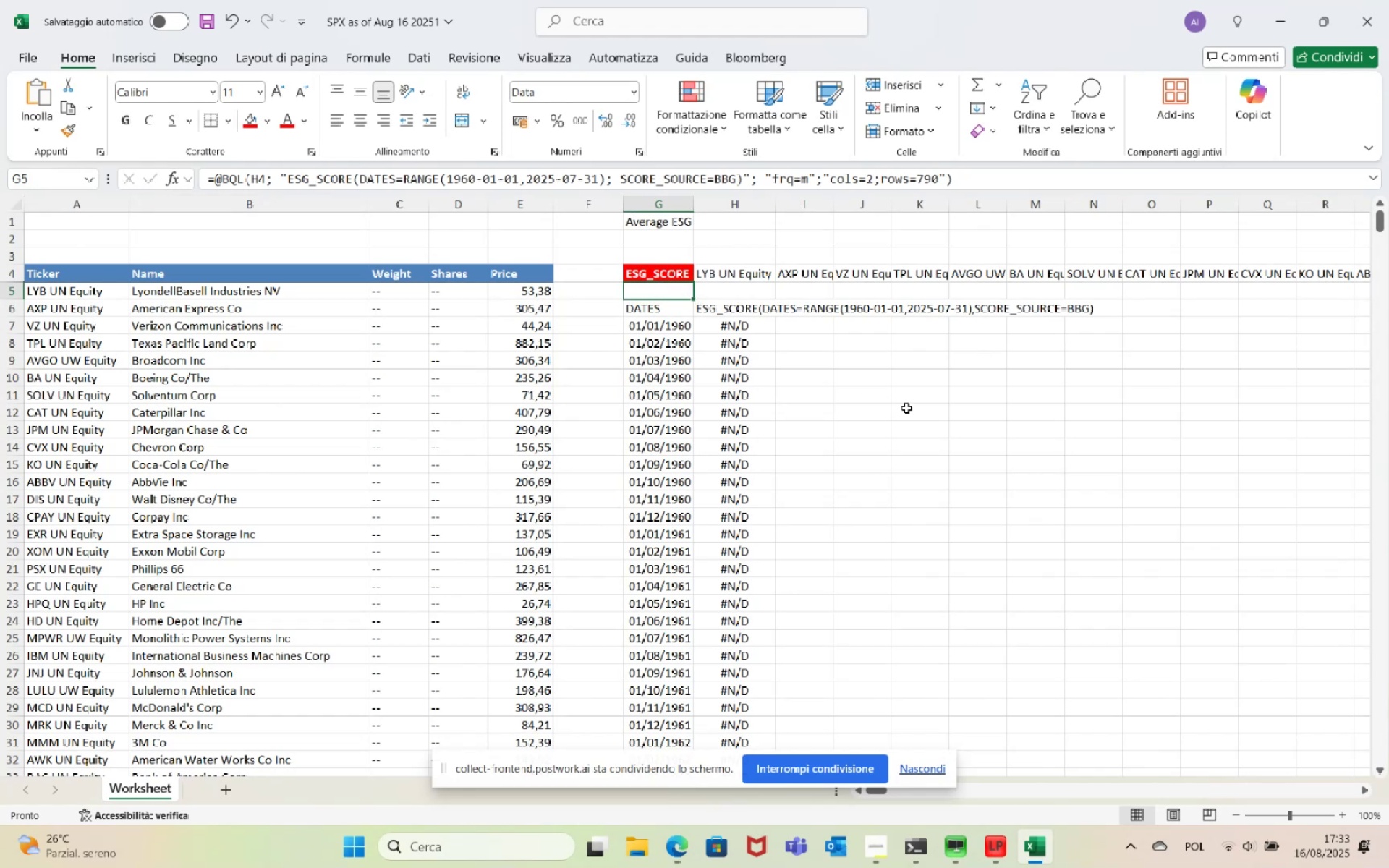 
wait(8.88)
 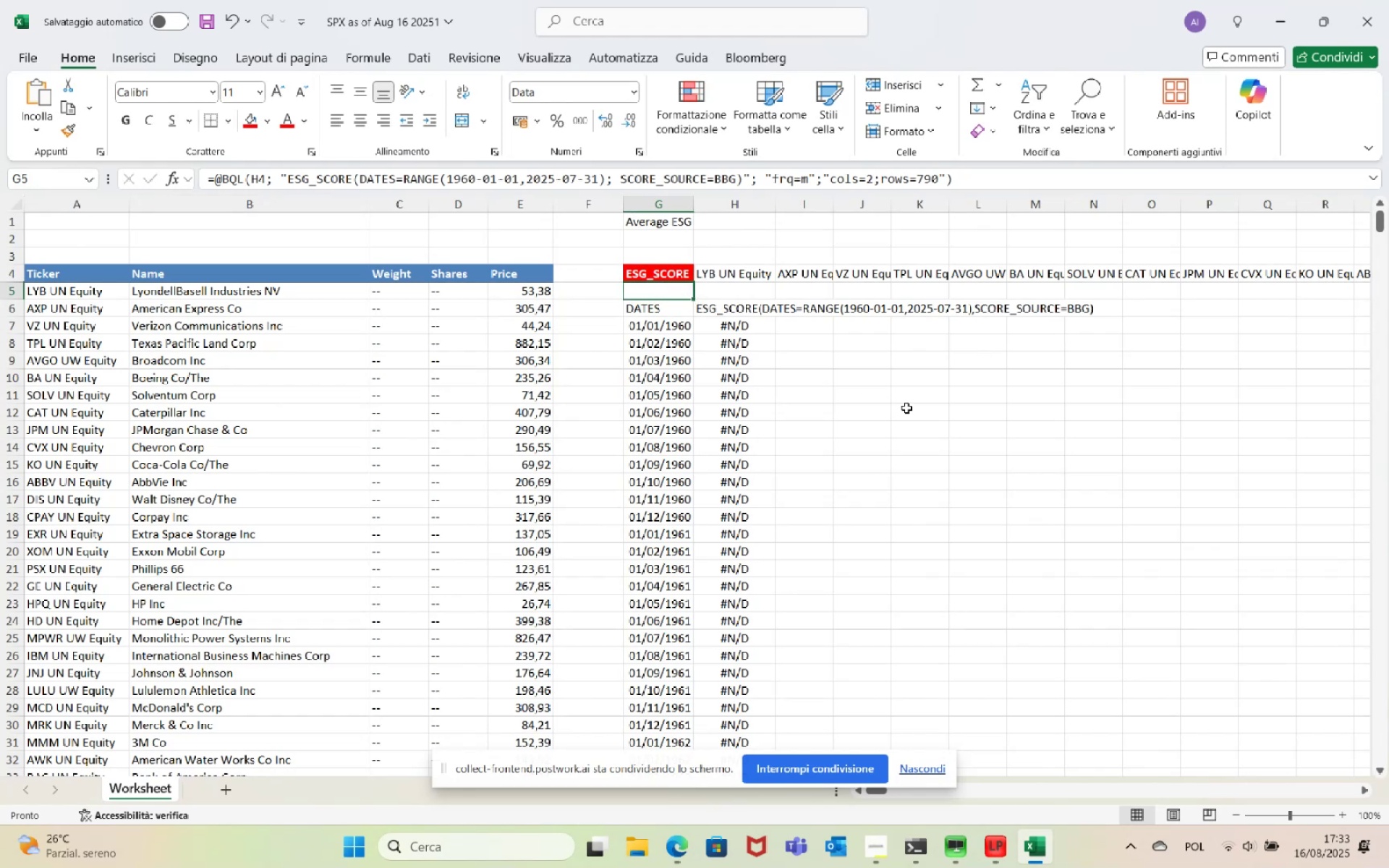 
left_click_drag(start_coordinate=[945, 178], to_coordinate=[823, 182])
 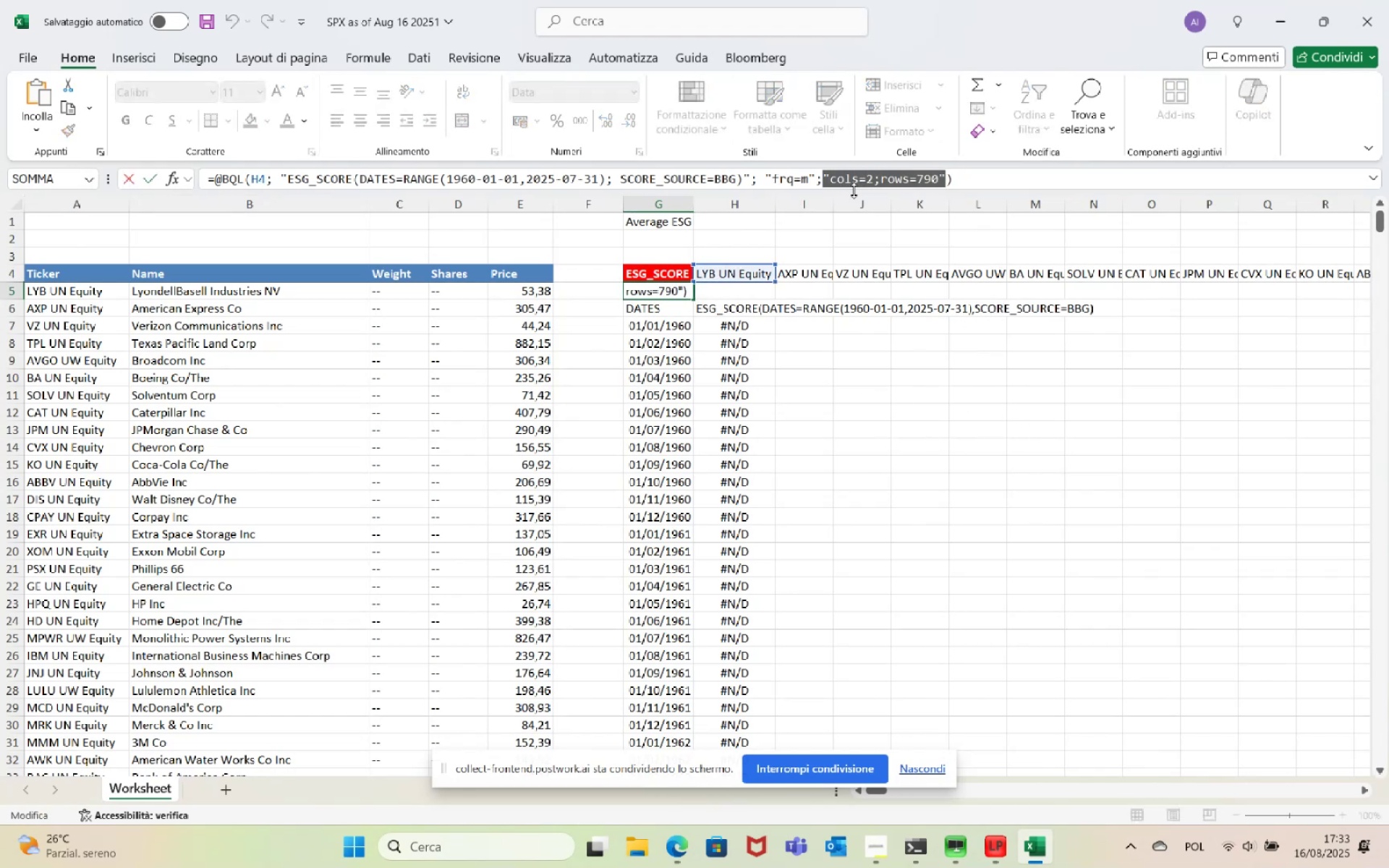 
type( "showdates=f")
 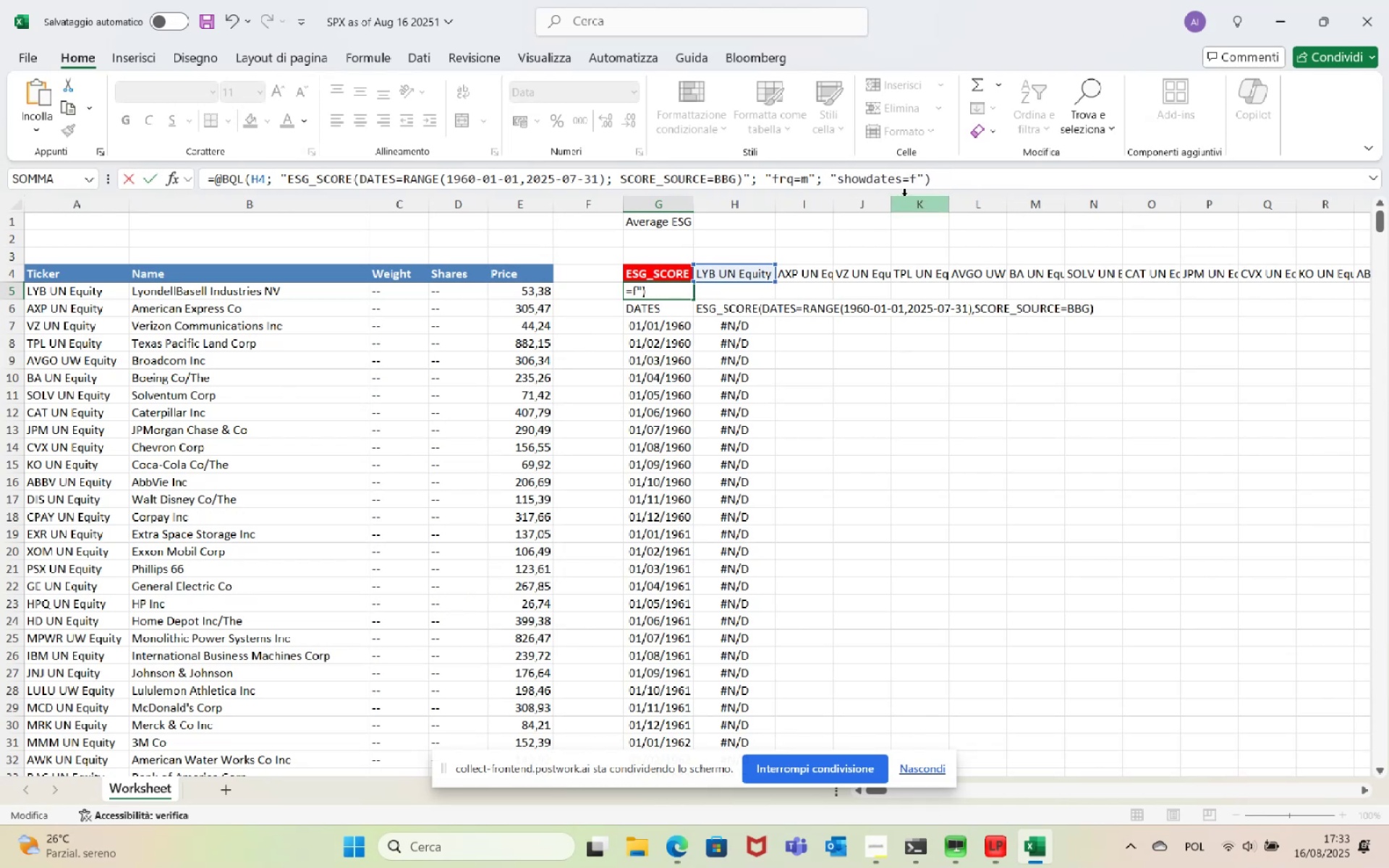 
key(Enter)
 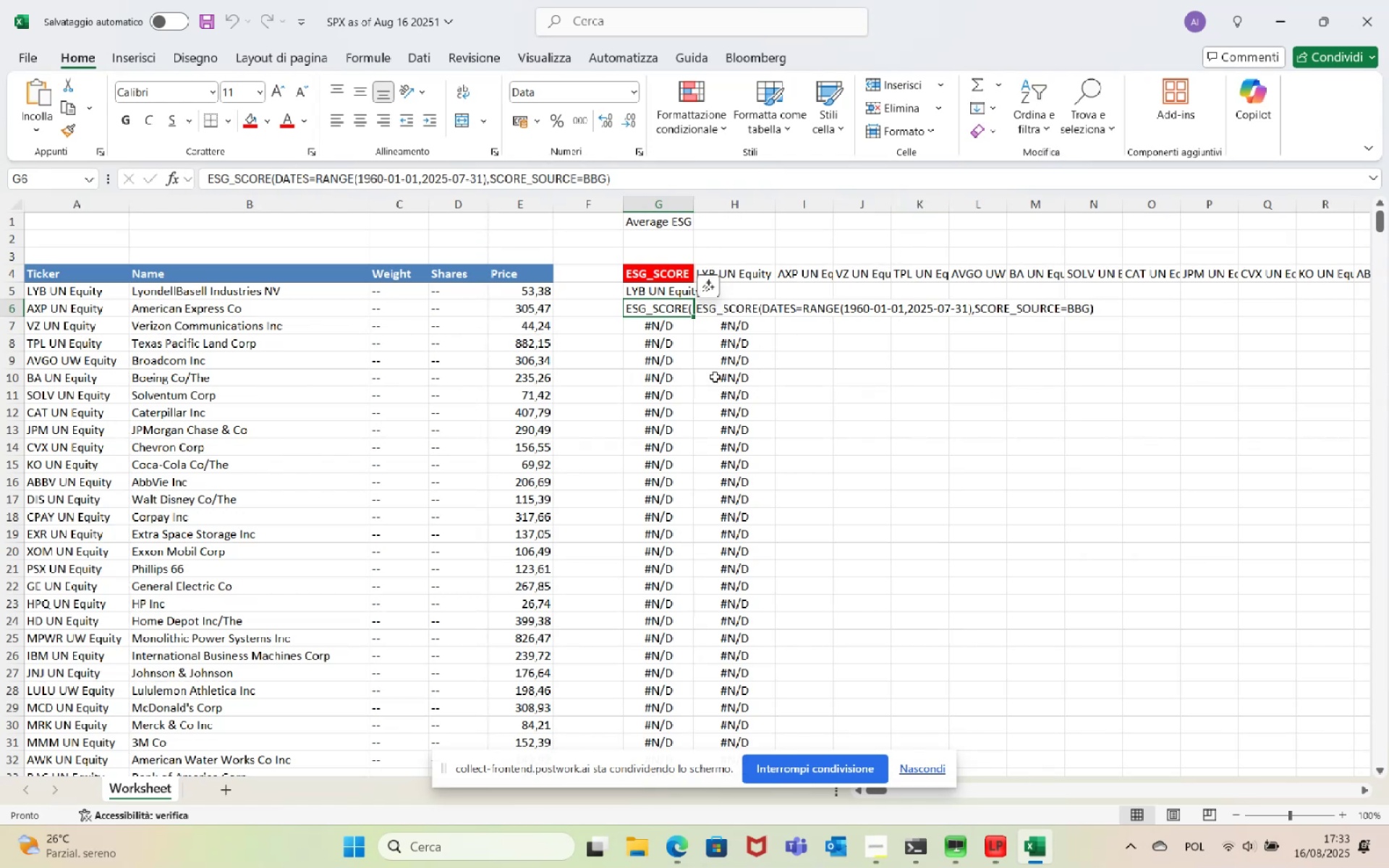 
wait(6.25)
 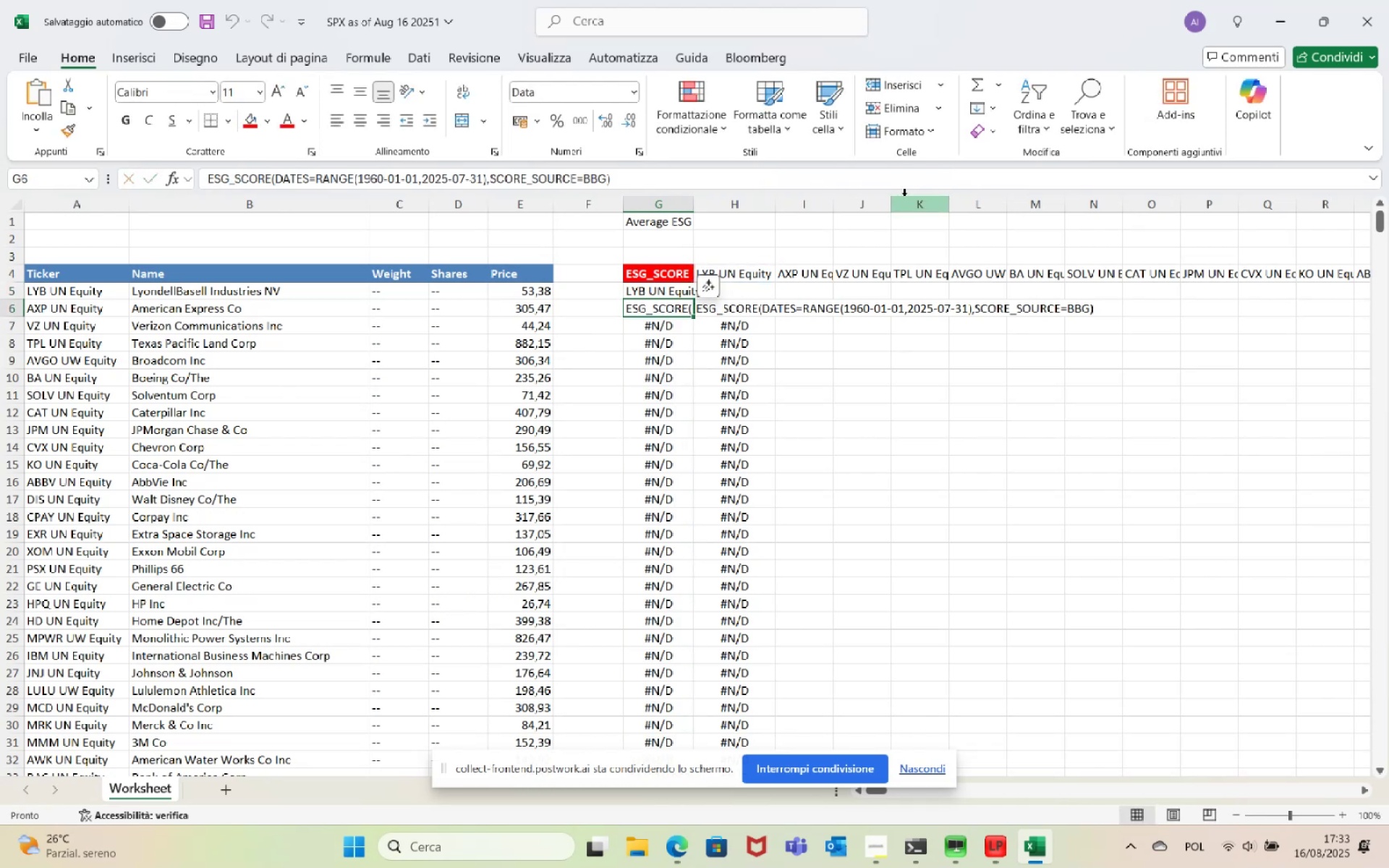 
left_click([660, 290])
 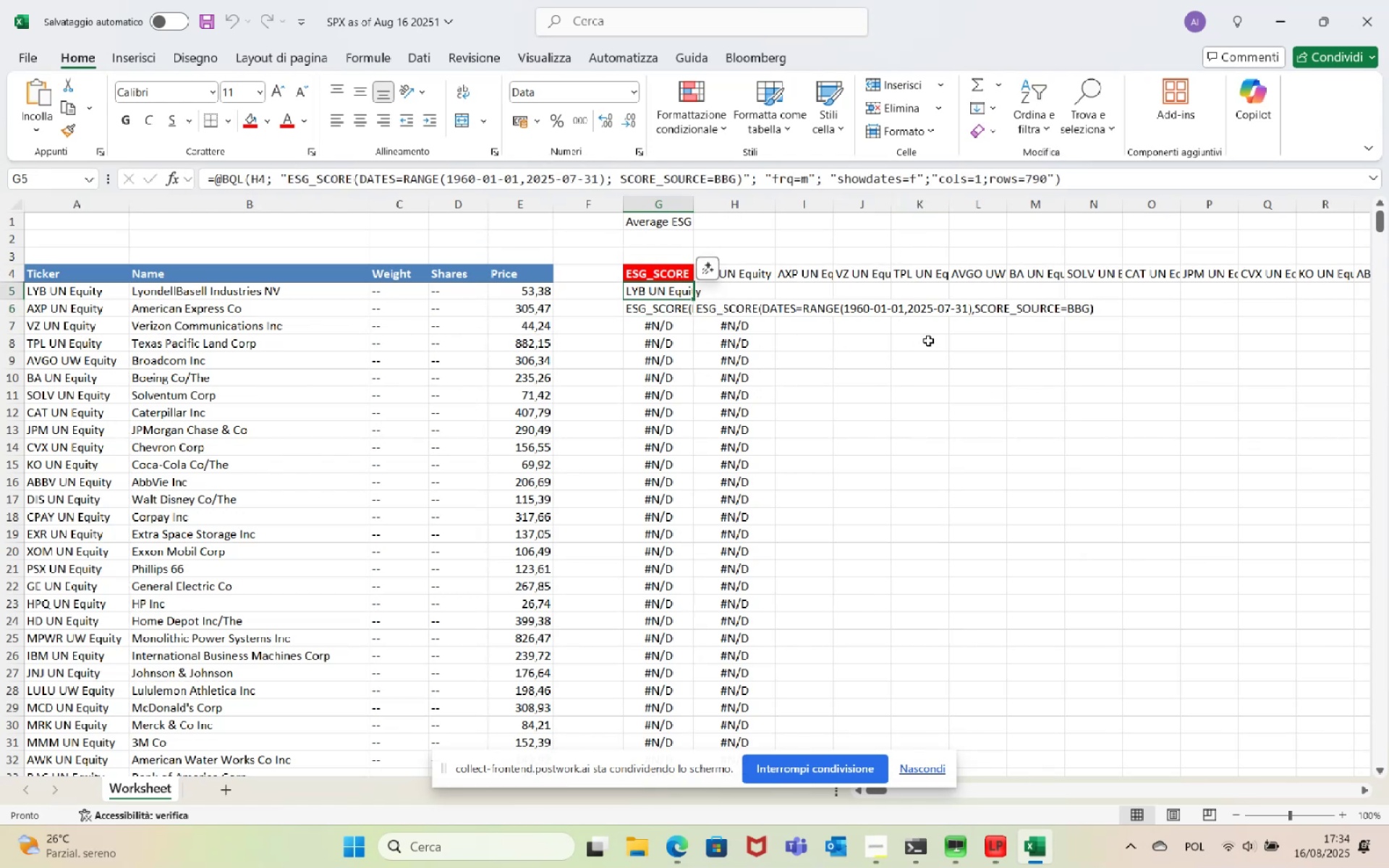 
key(Control+Z)
 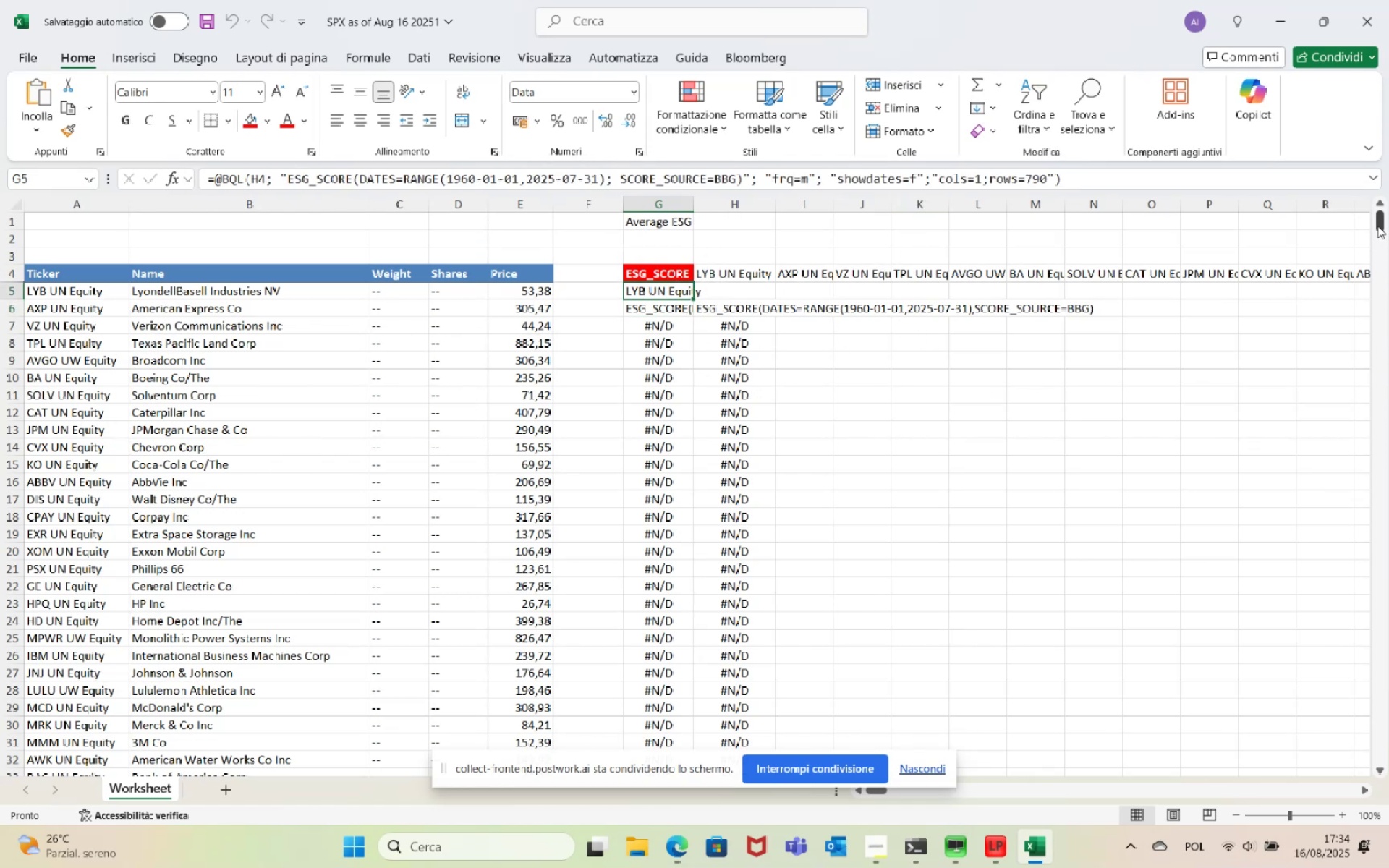 
wait(9.85)
 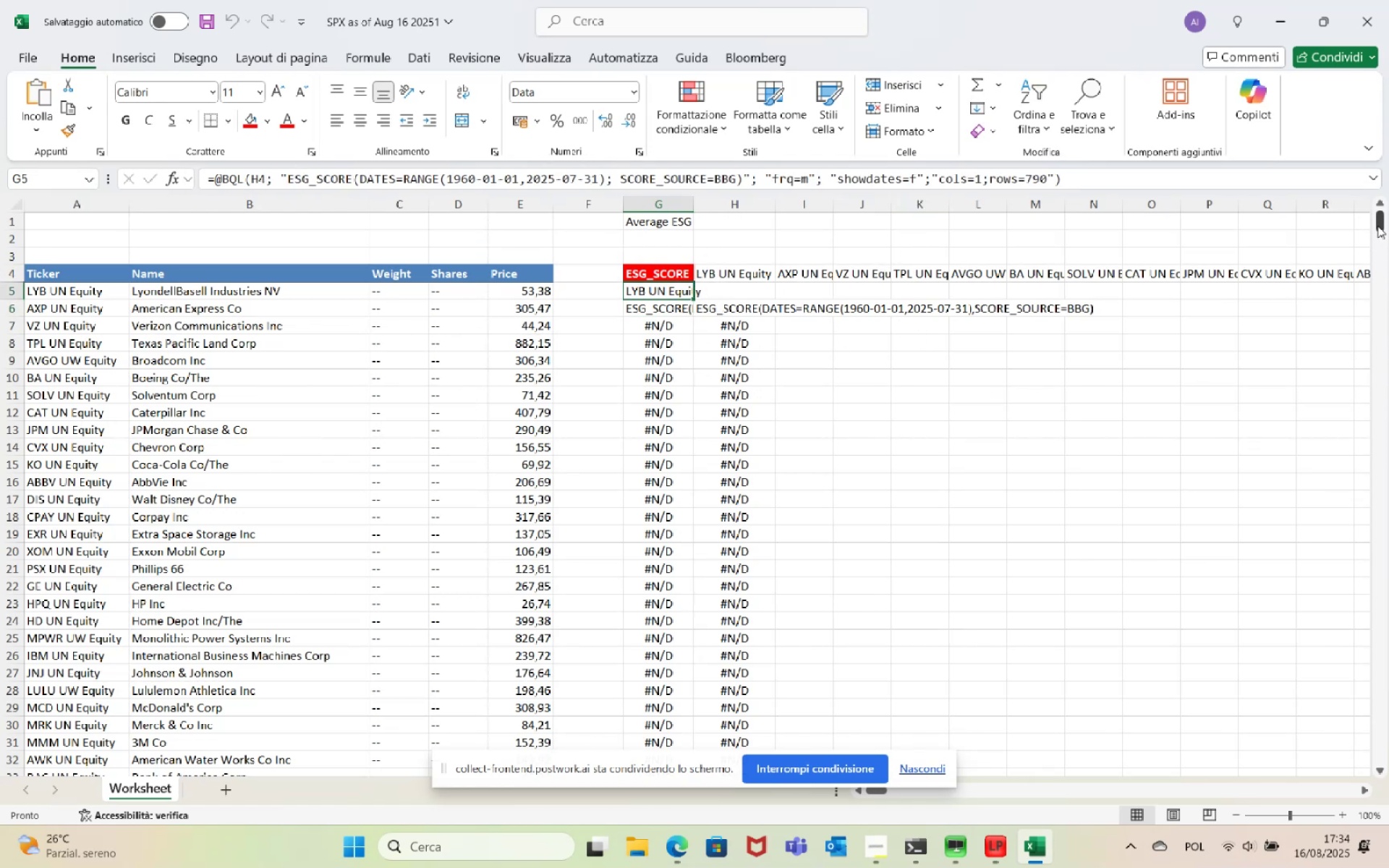 
left_click_drag(start_coordinate=[1054, 176], to_coordinate=[761, 182])
 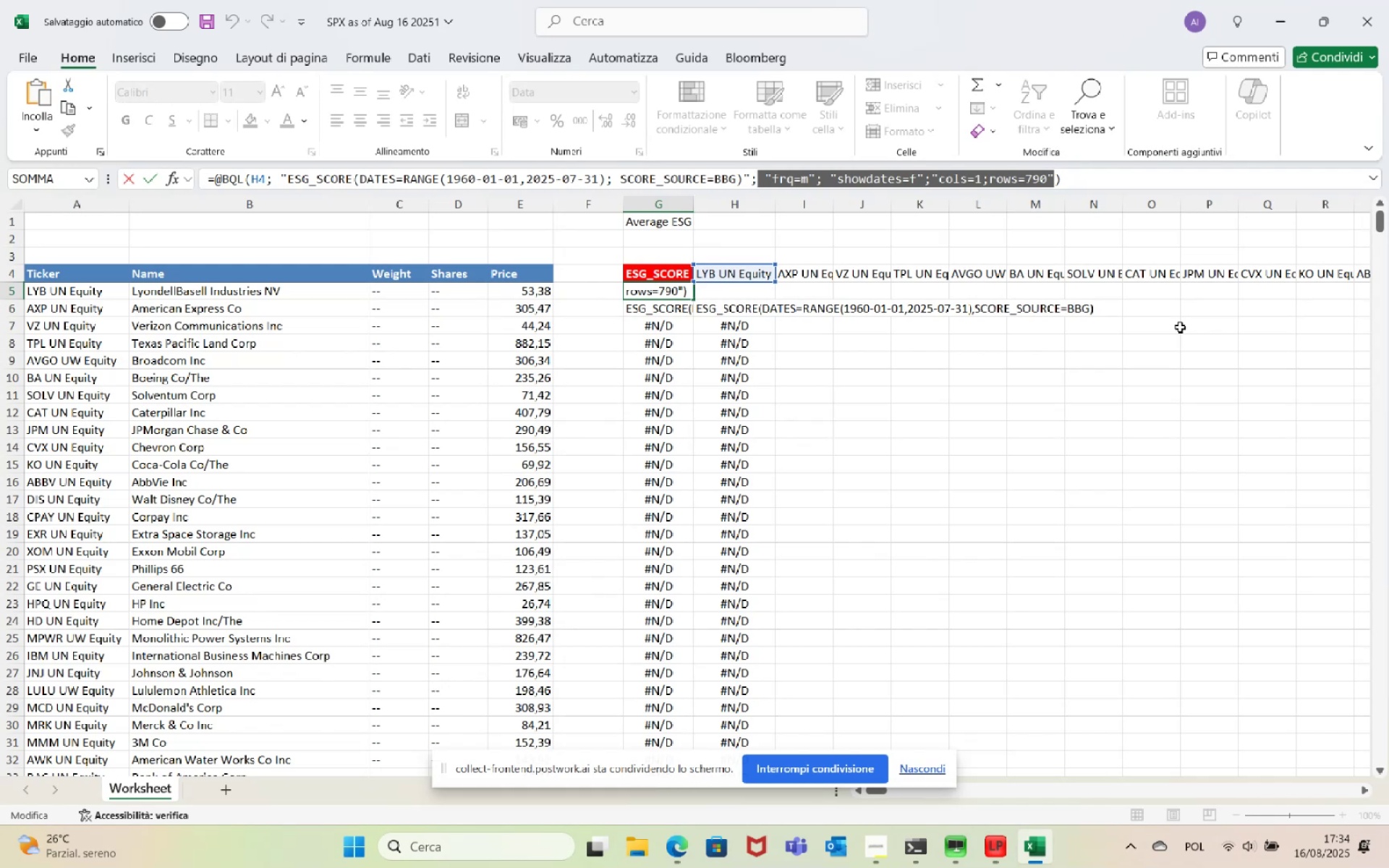 
wait(10.43)
 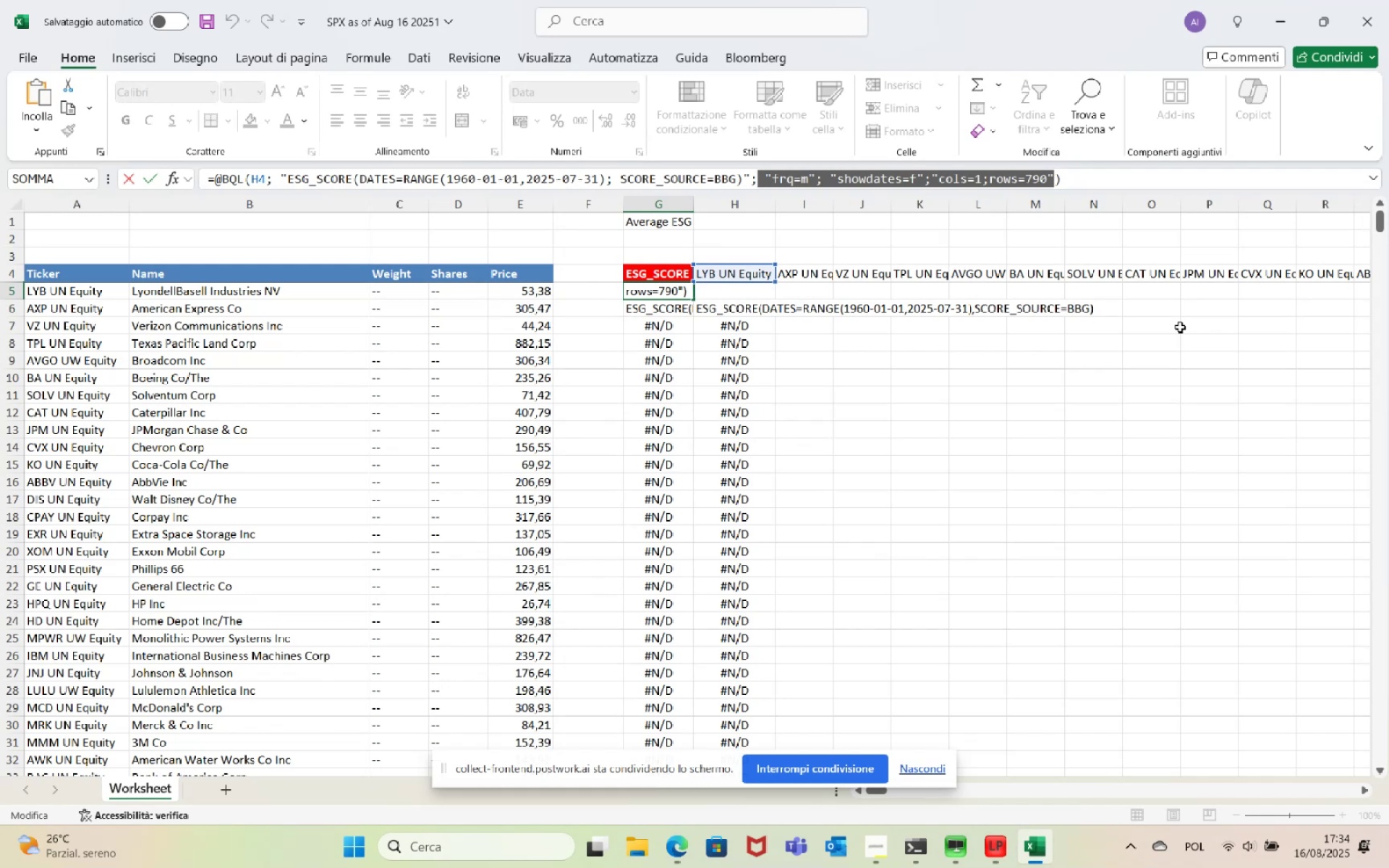 
left_click([1080, 173])
 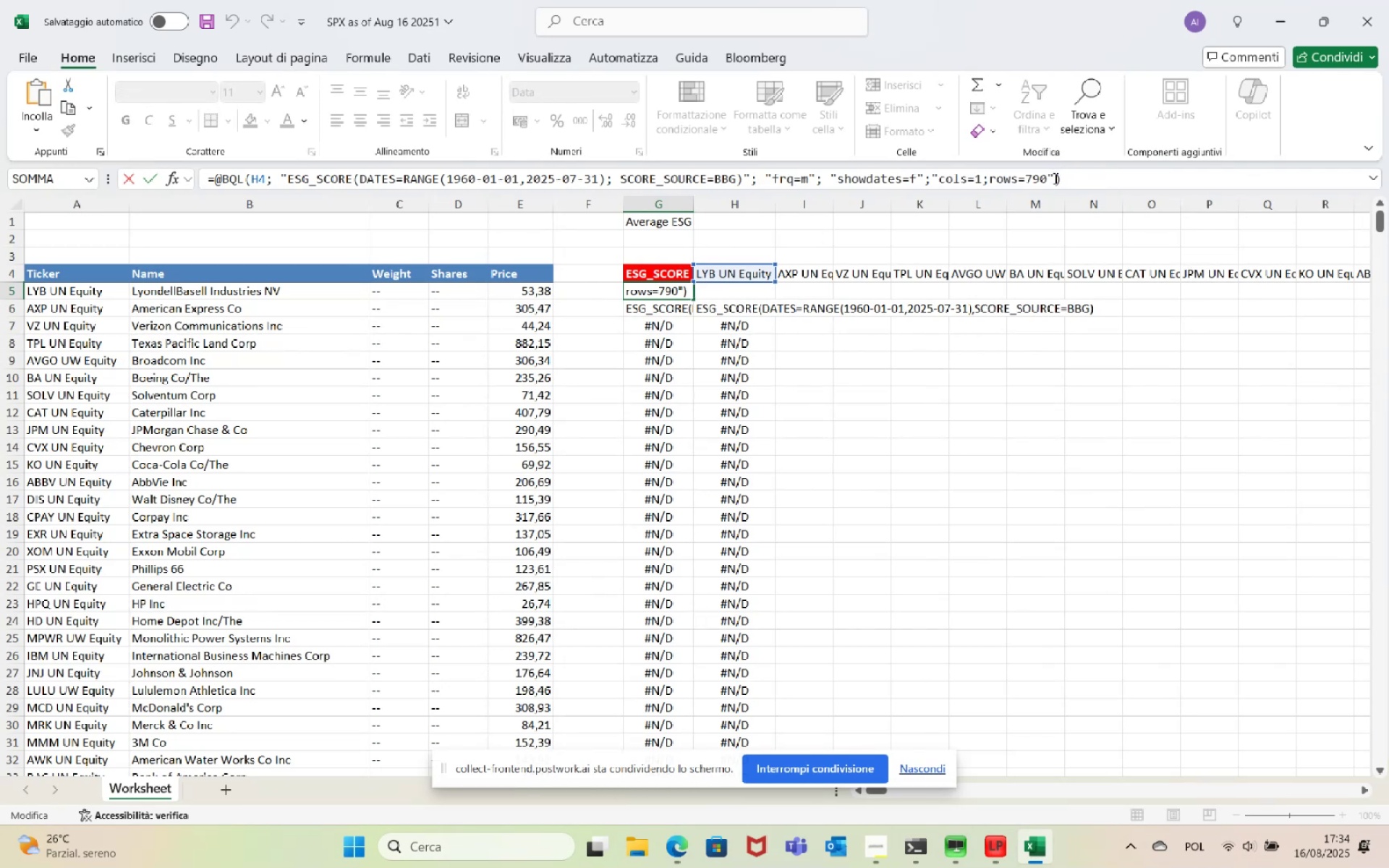 
left_click_drag(start_coordinate=[1051, 178], to_coordinate=[818, 181])
 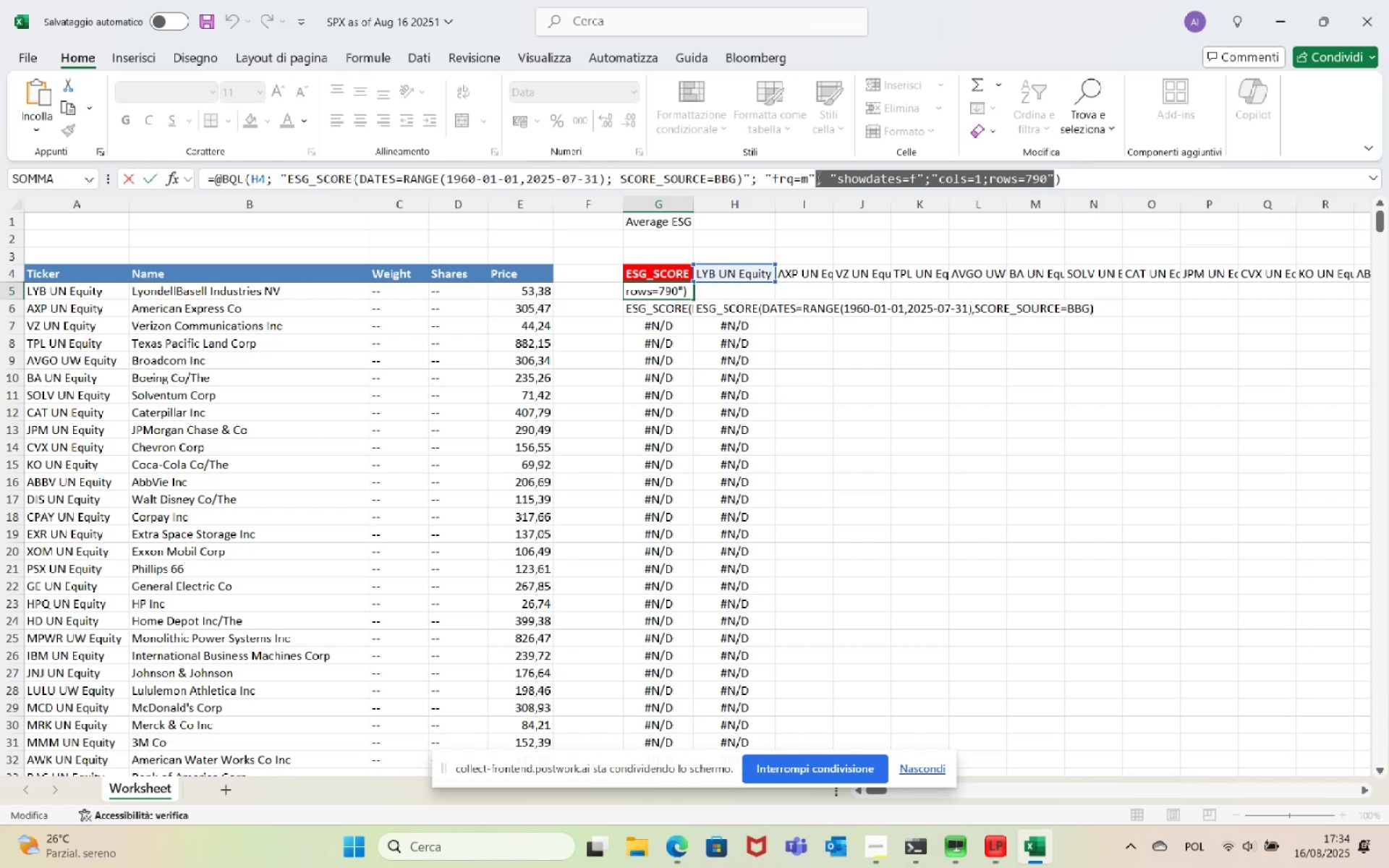 
key(Backspace)
 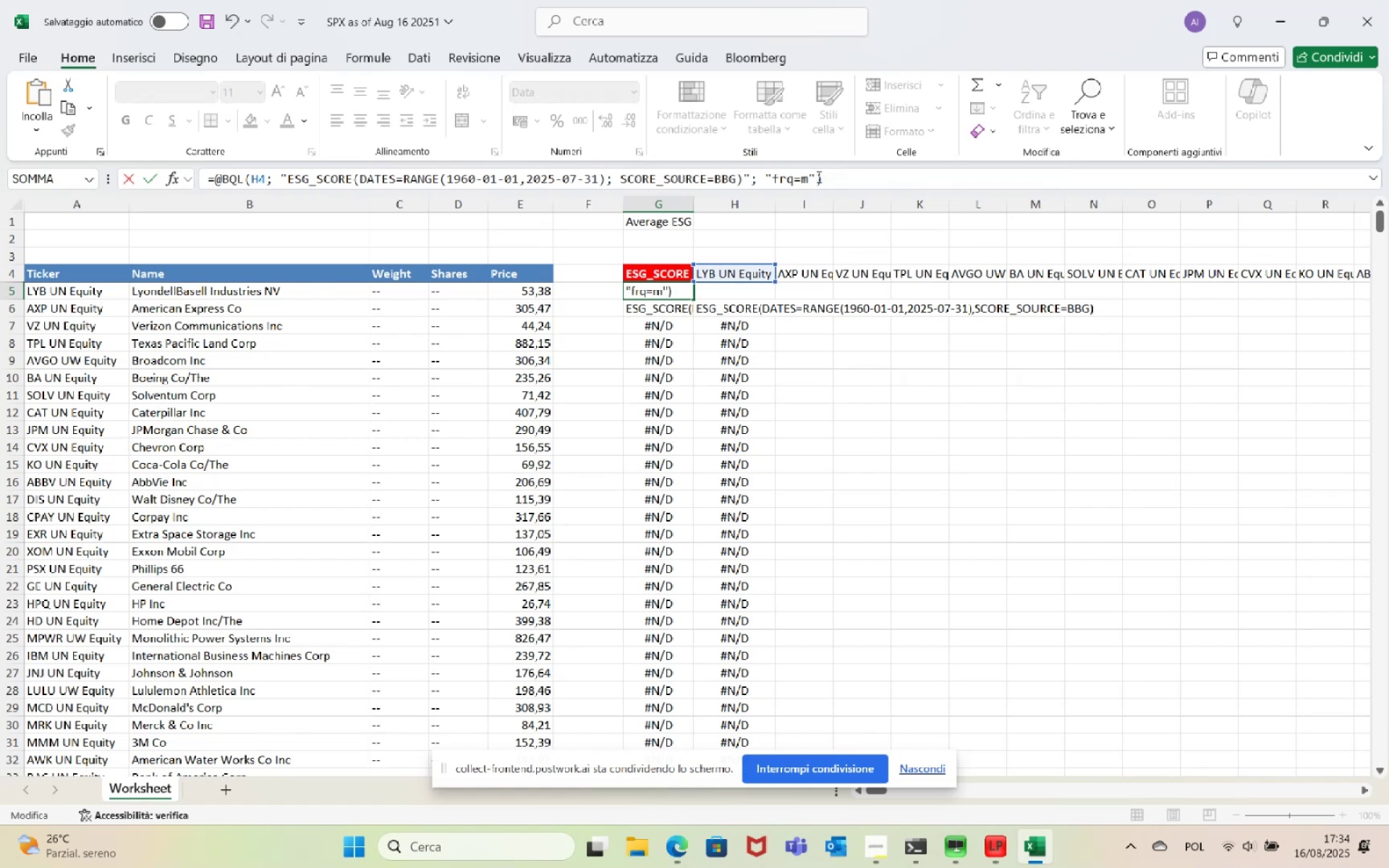 
key(Enter)
 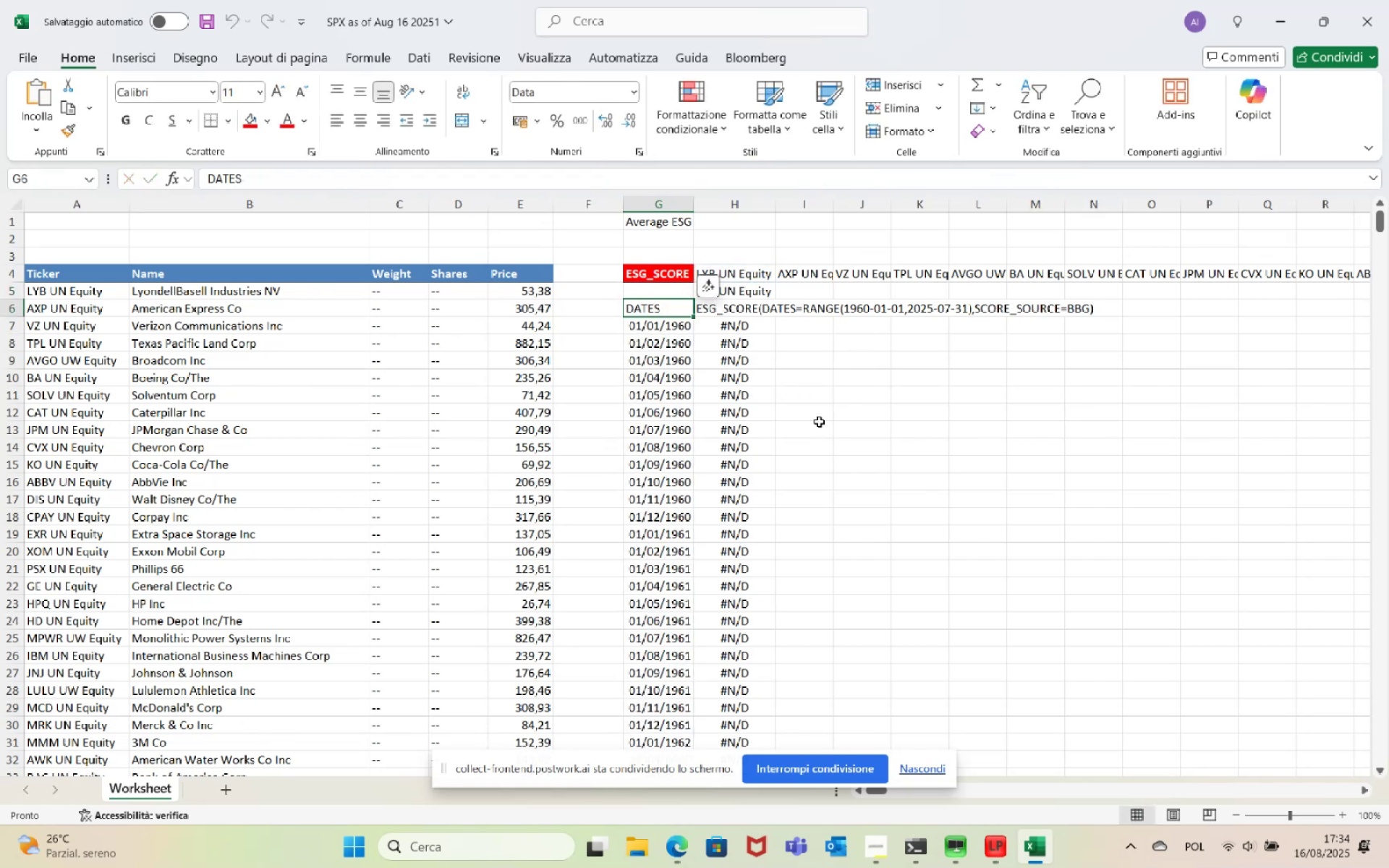 
left_click_drag(start_coordinate=[1380, 223], to_coordinate=[1372, 179])
 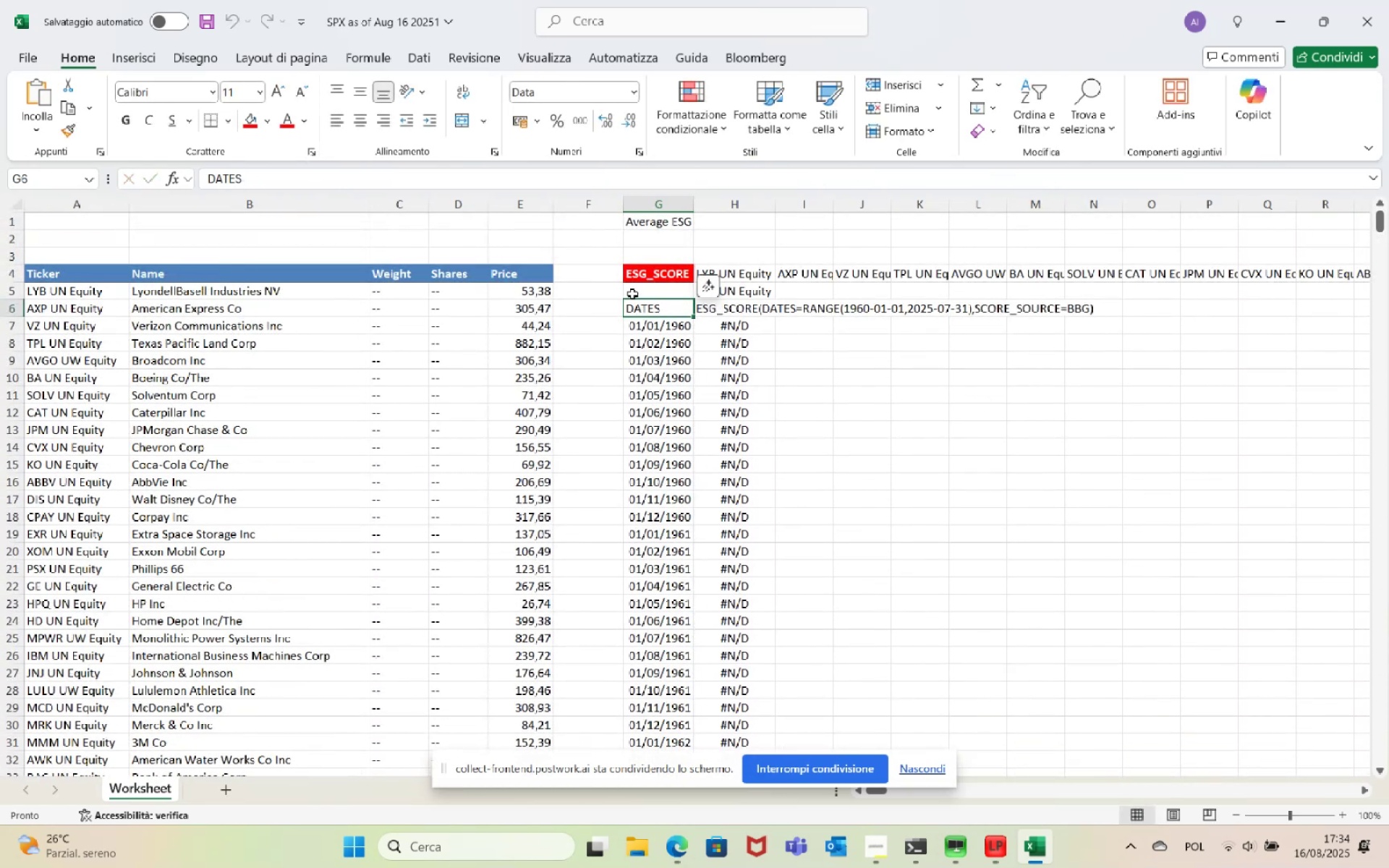 
left_click([642, 288])
 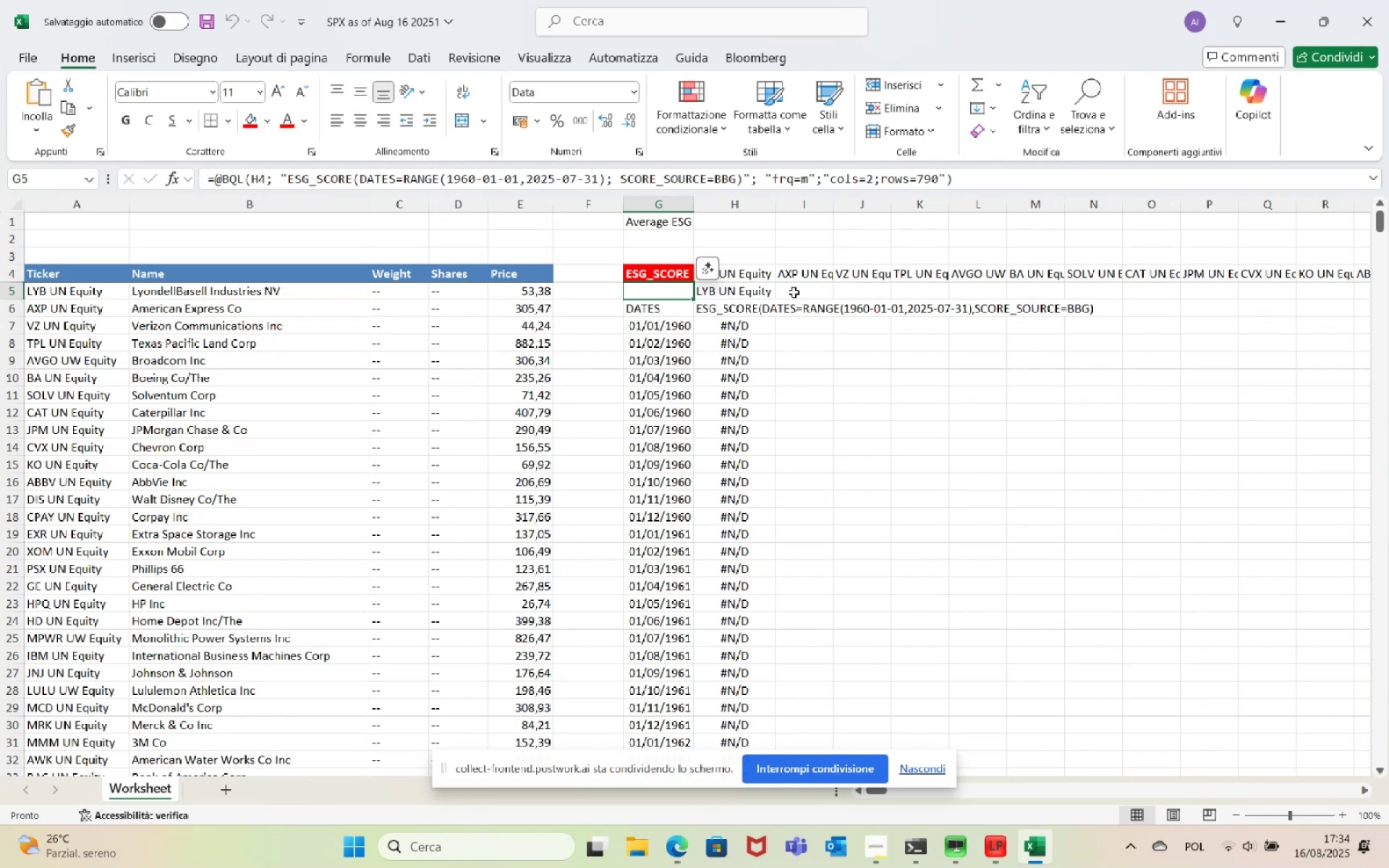 
left_click([794, 290])
 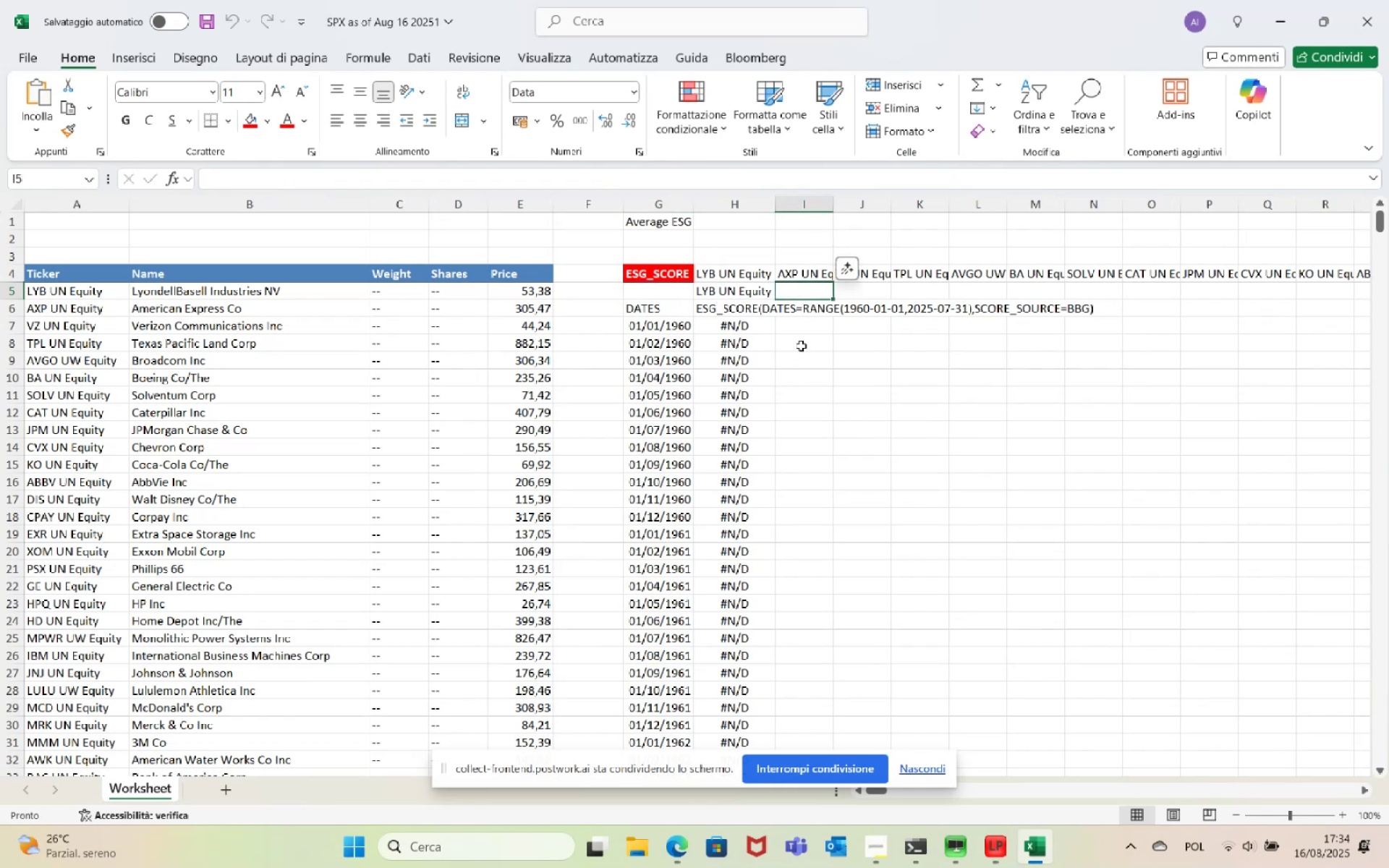 
left_click([810, 309])
 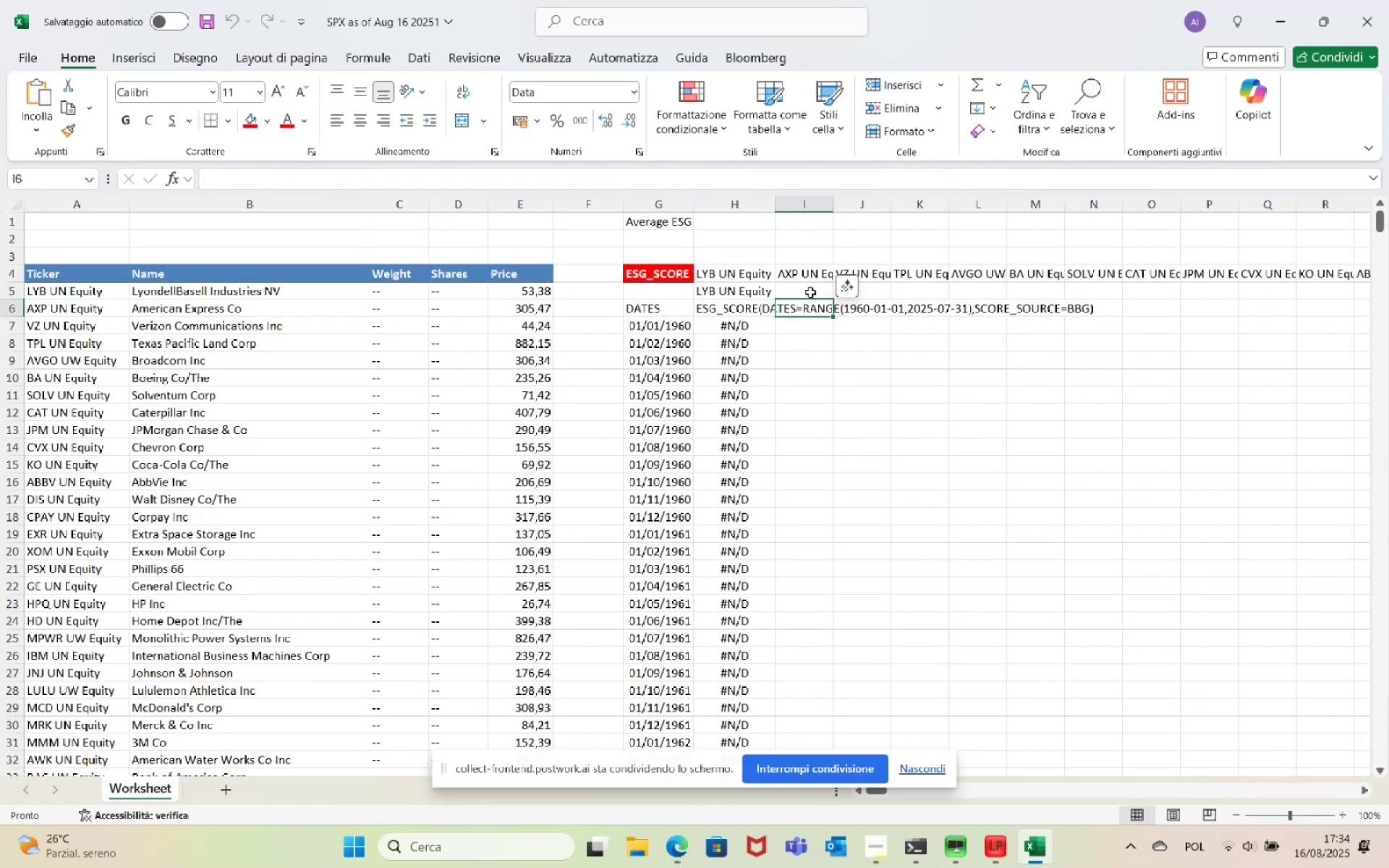 
left_click([811, 292])
 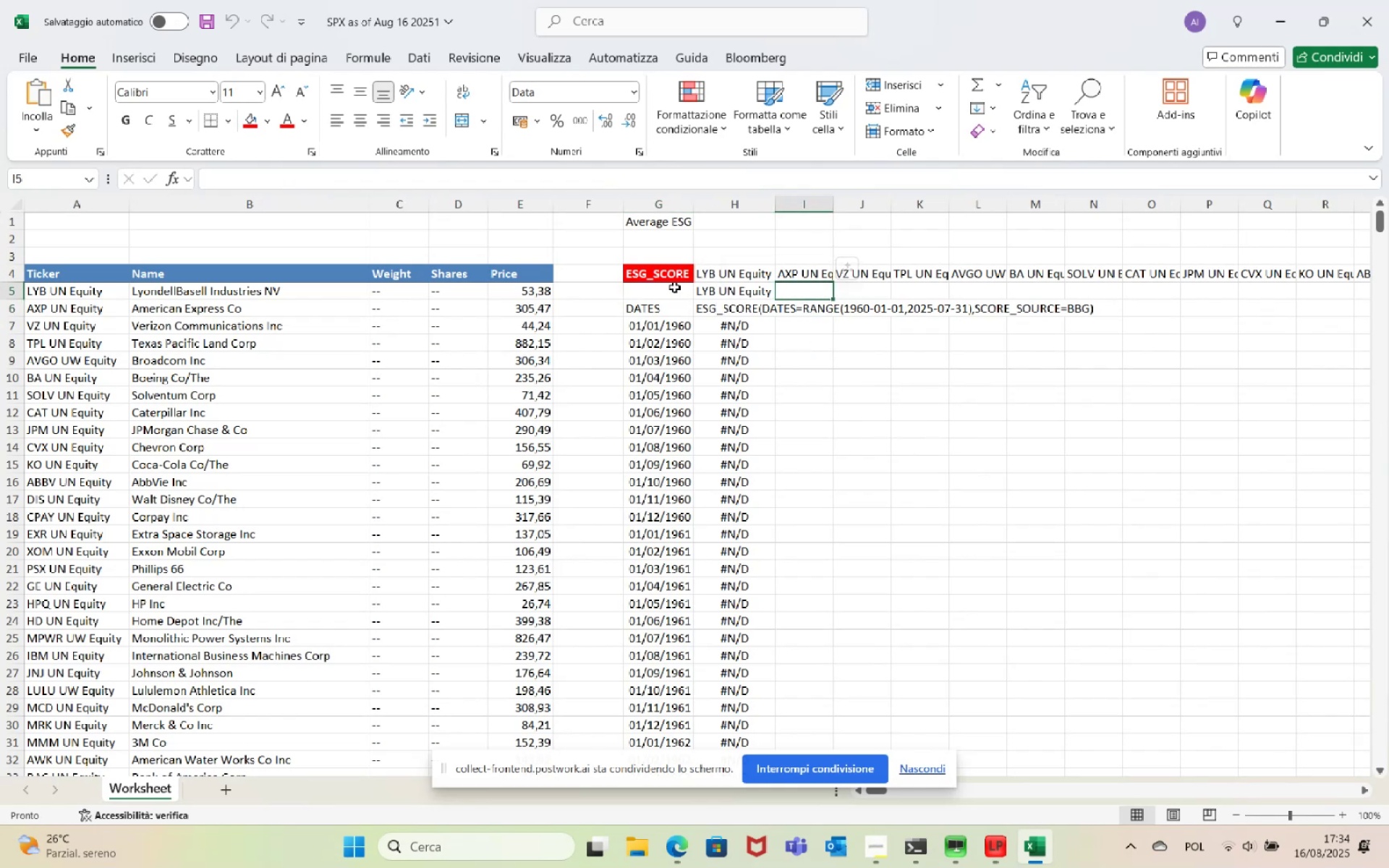 
left_click([671, 287])
 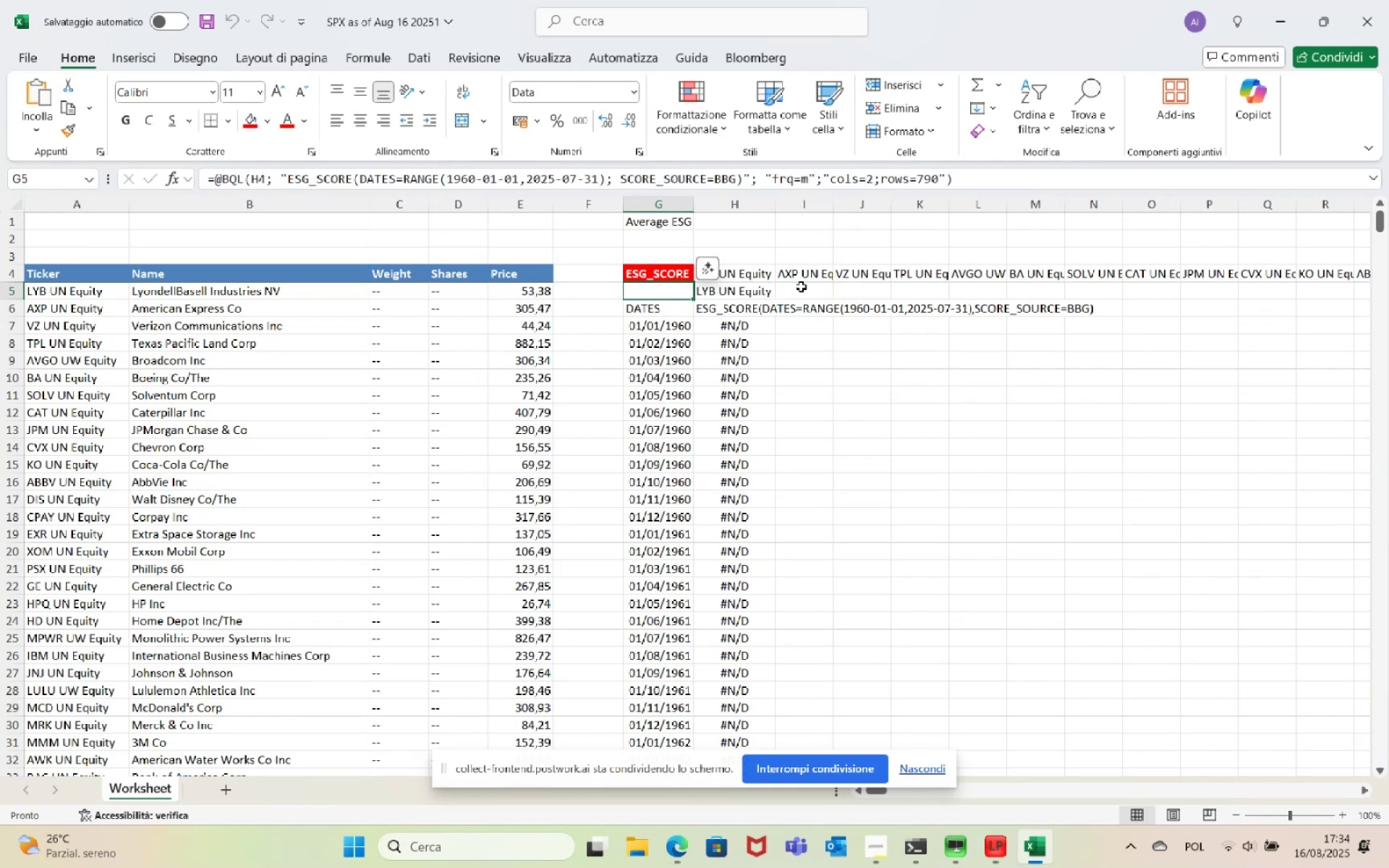 
left_click([812, 291])
 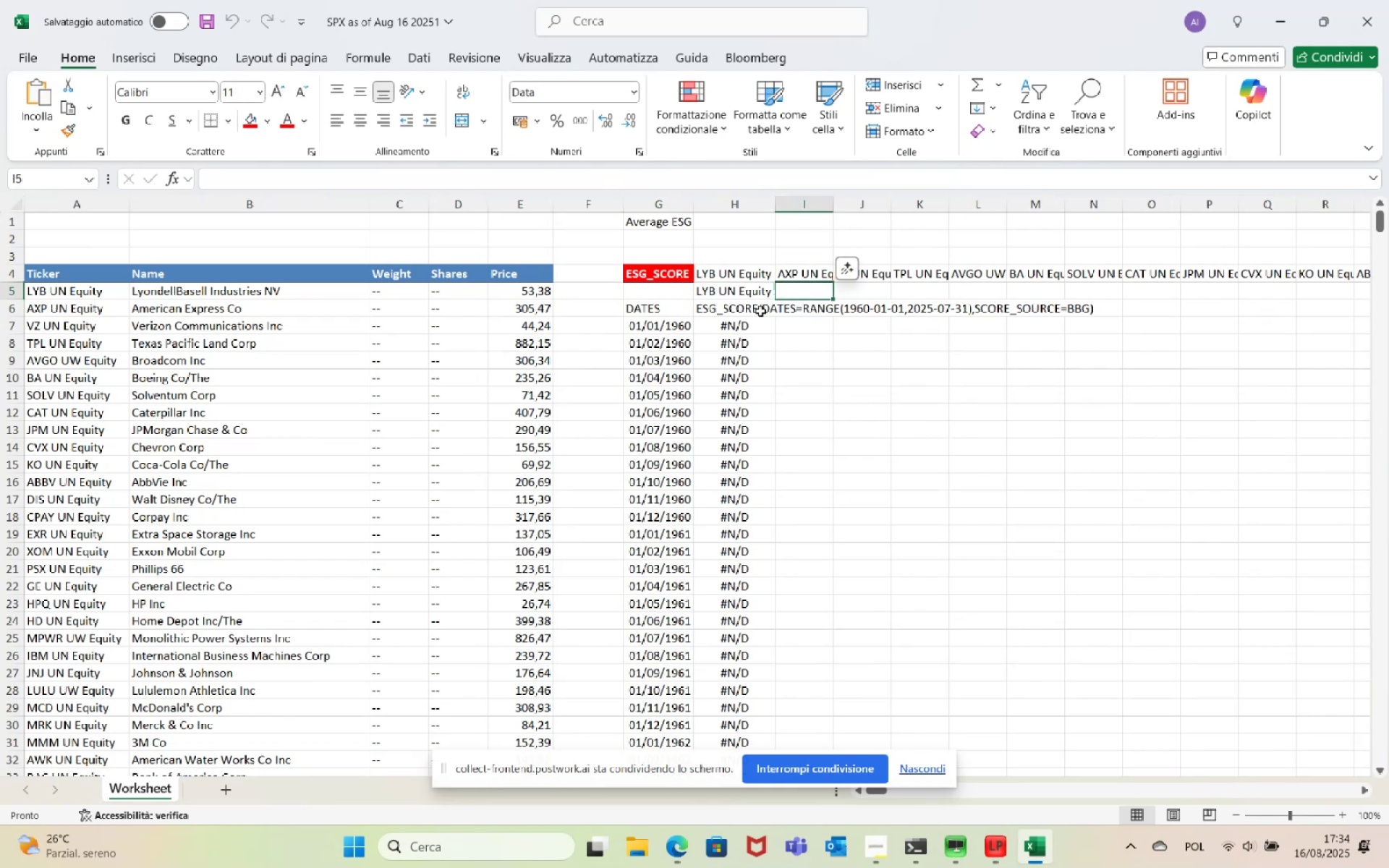 
left_click([748, 292])
 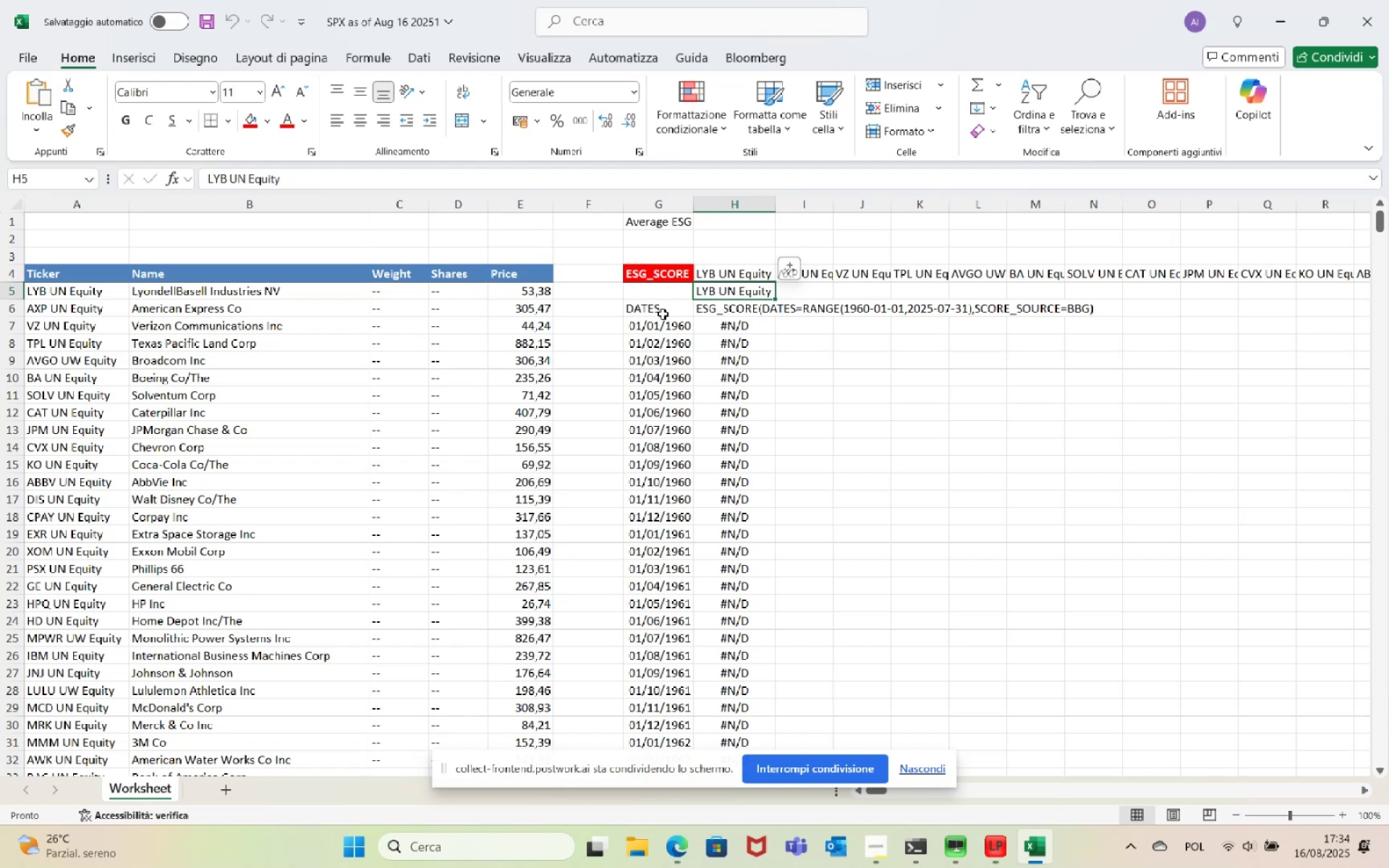 
left_click([654, 313])
 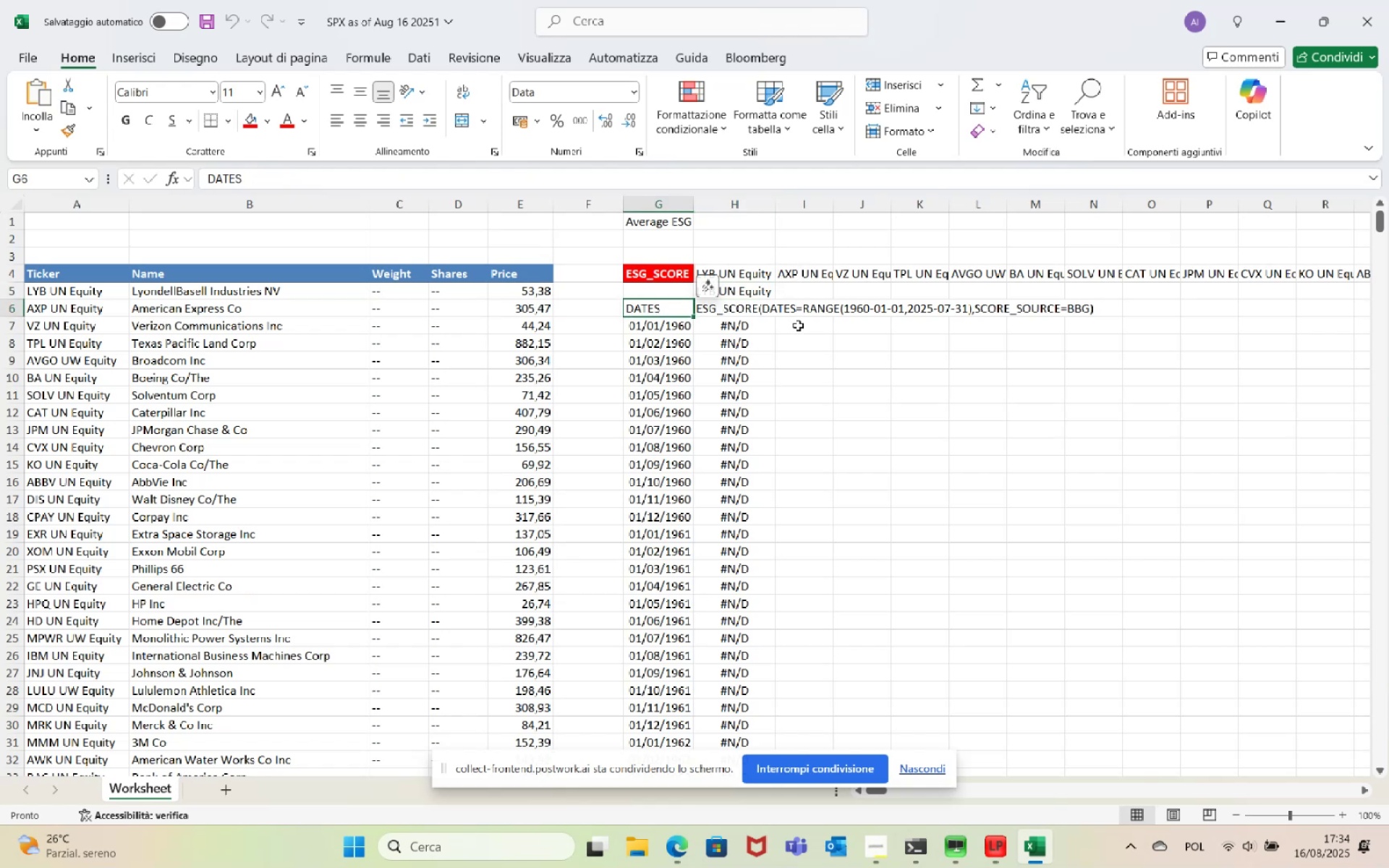 
left_click([794, 293])
 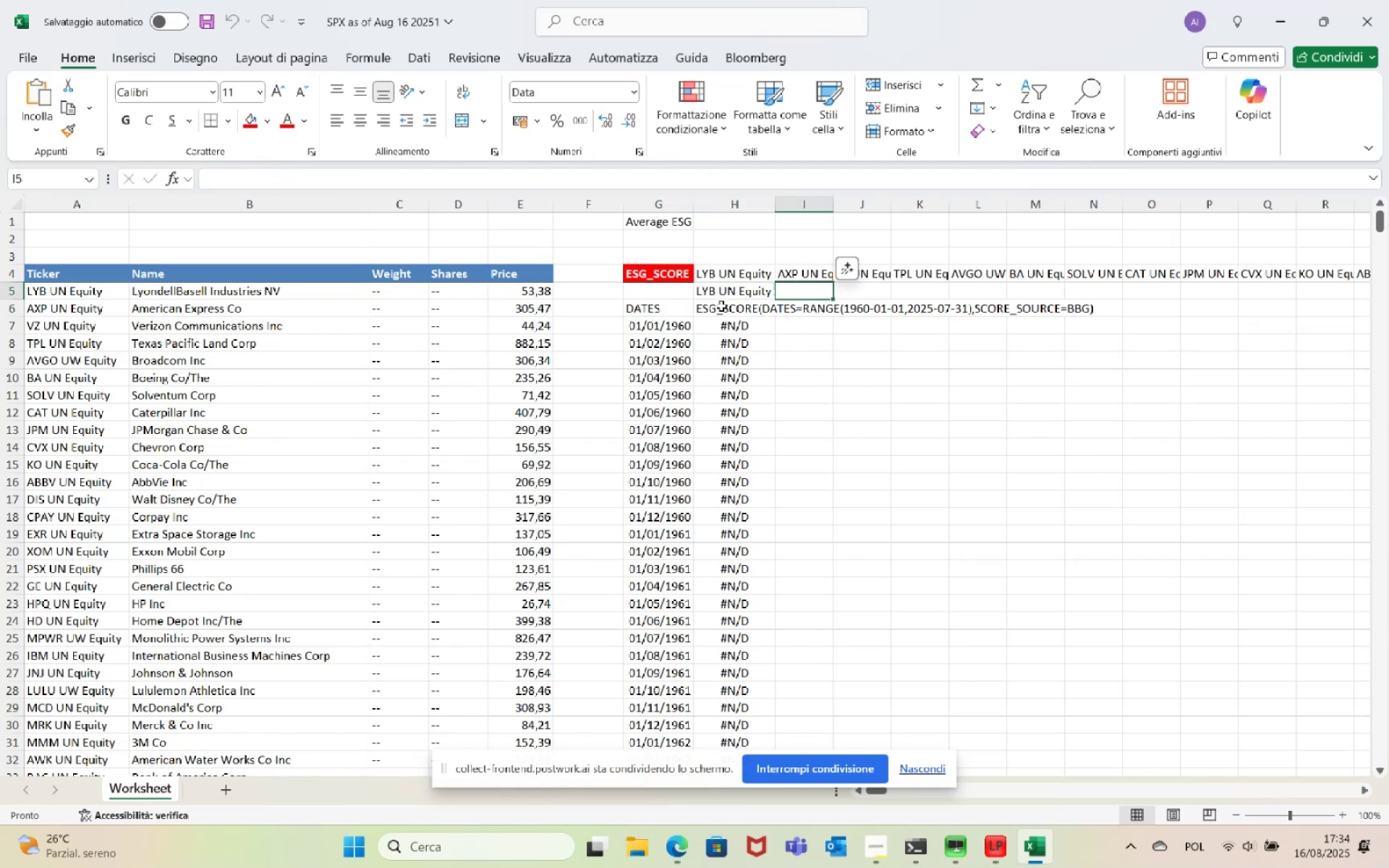 
left_click([674, 294])
 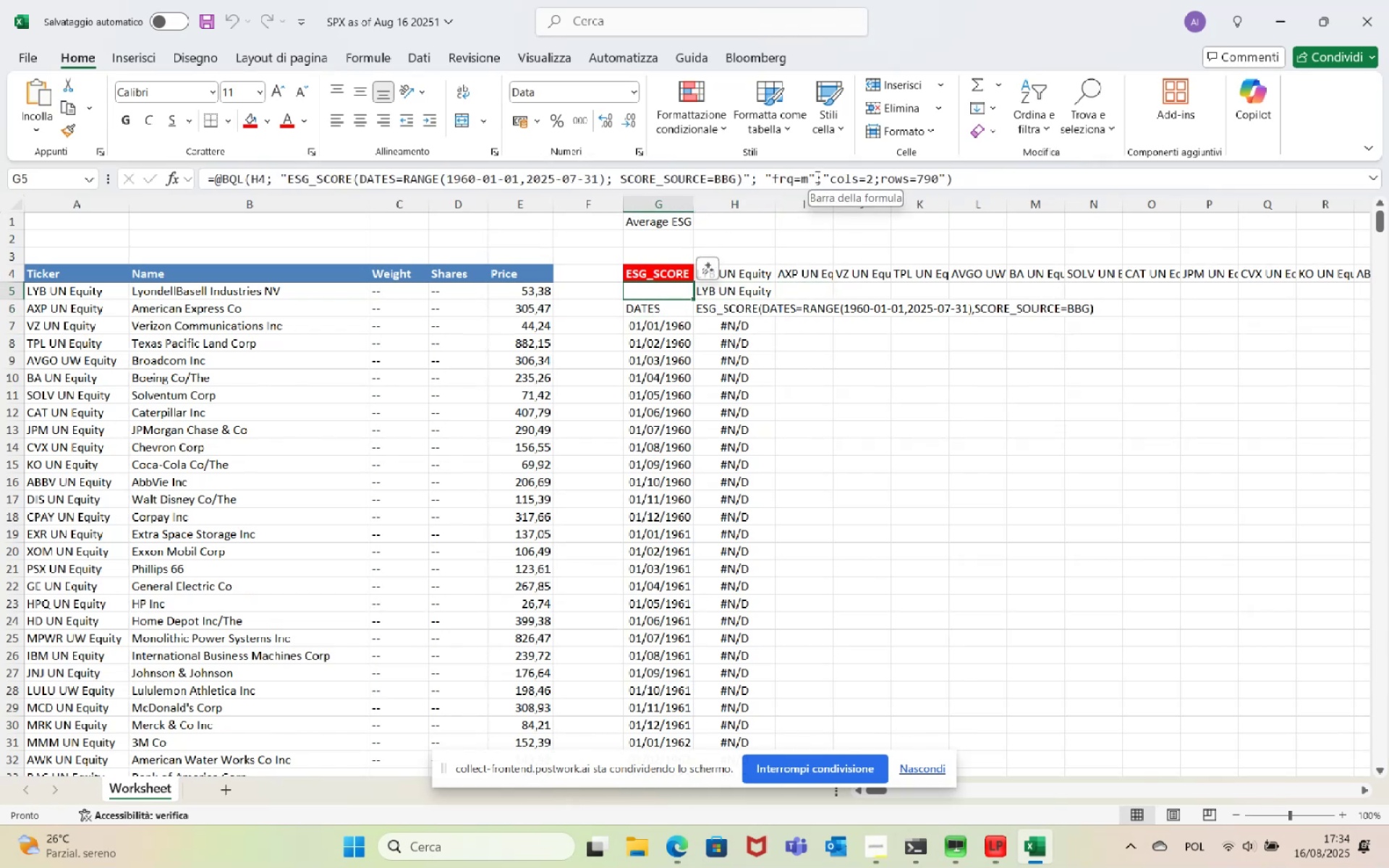 
left_click_drag(start_coordinate=[820, 179], to_coordinate=[238, 182])
 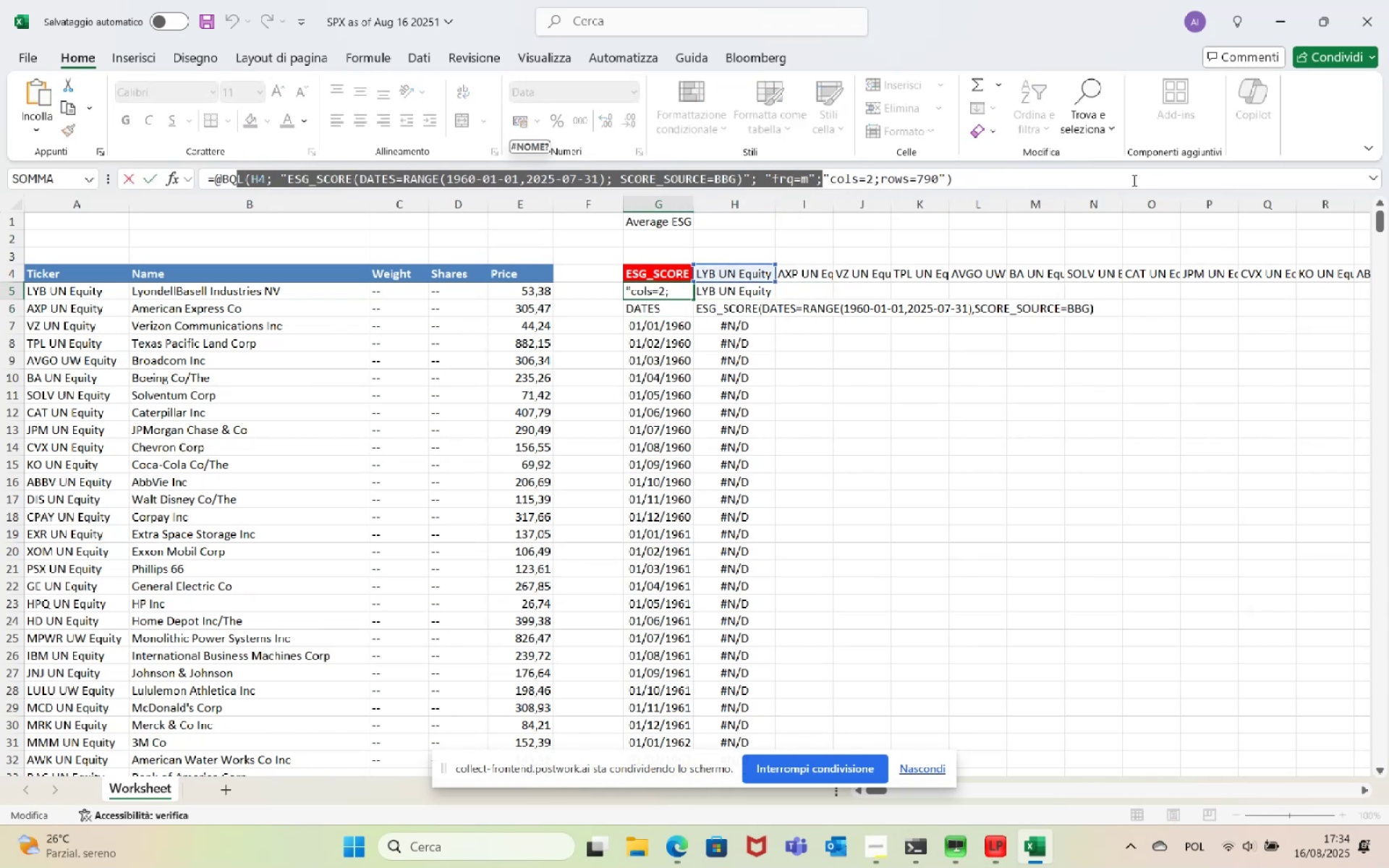 
left_click_drag(start_coordinate=[1105, 182], to_coordinate=[160, 158])
 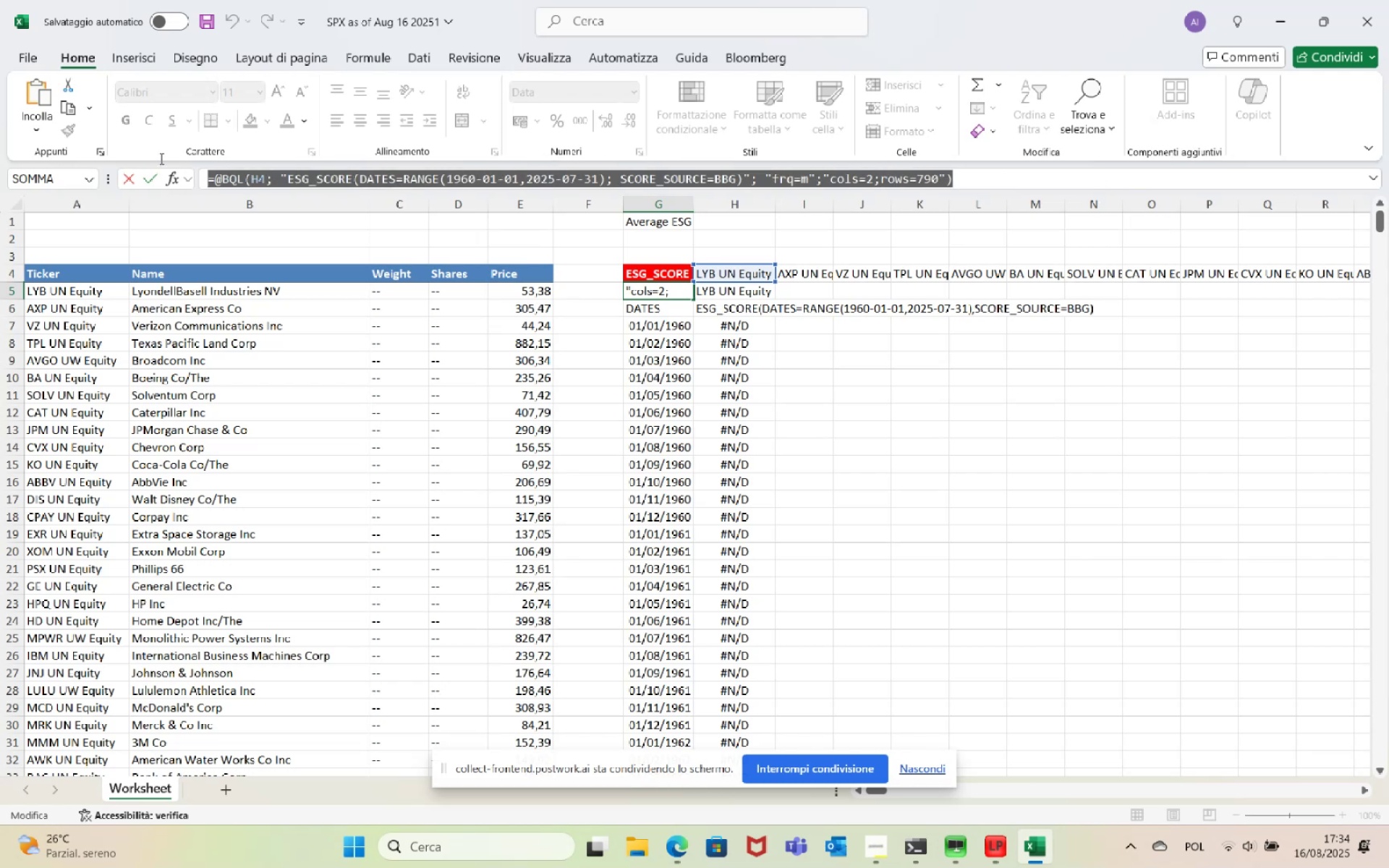 
key(Control+C)
 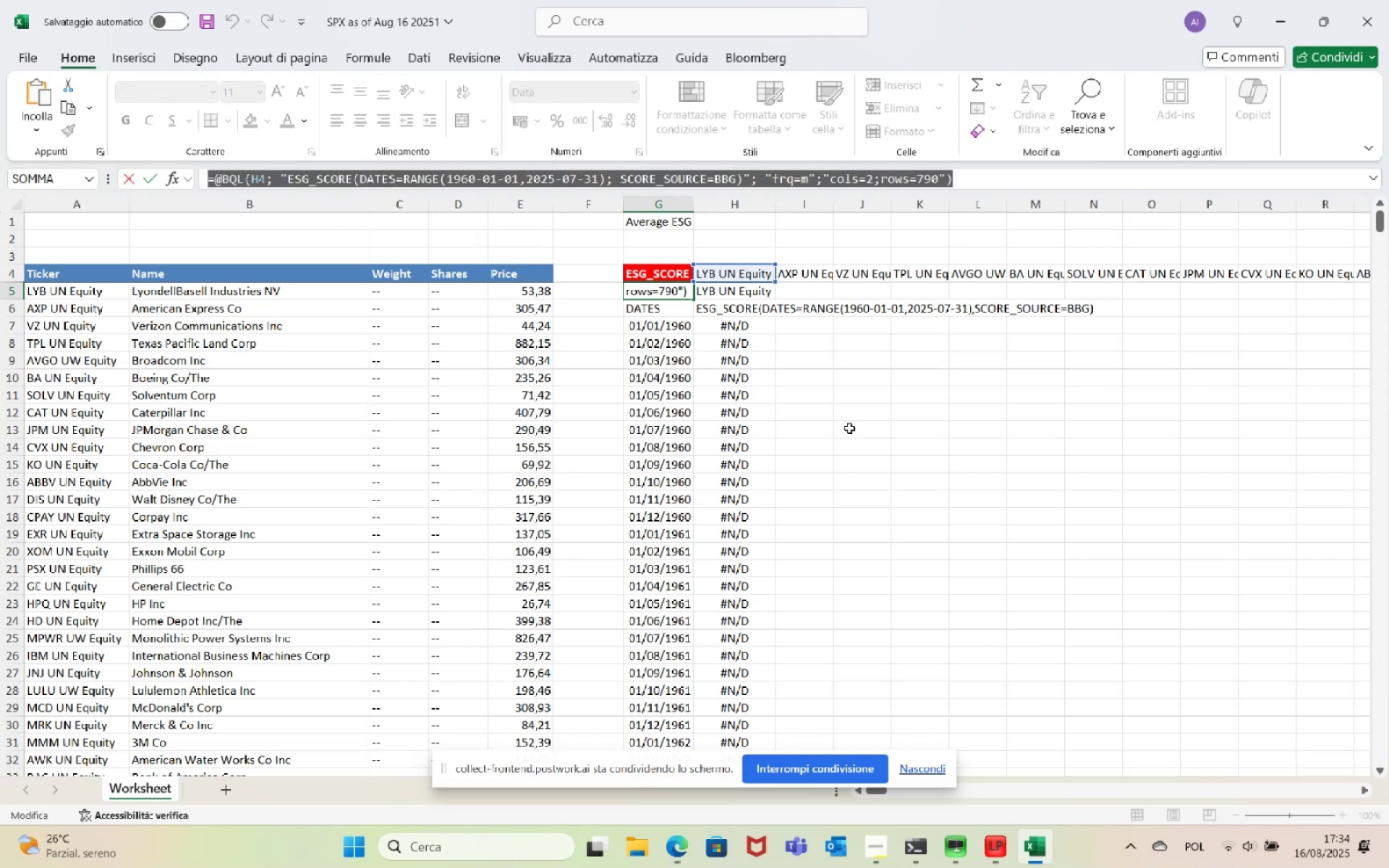 
key(Escape)
 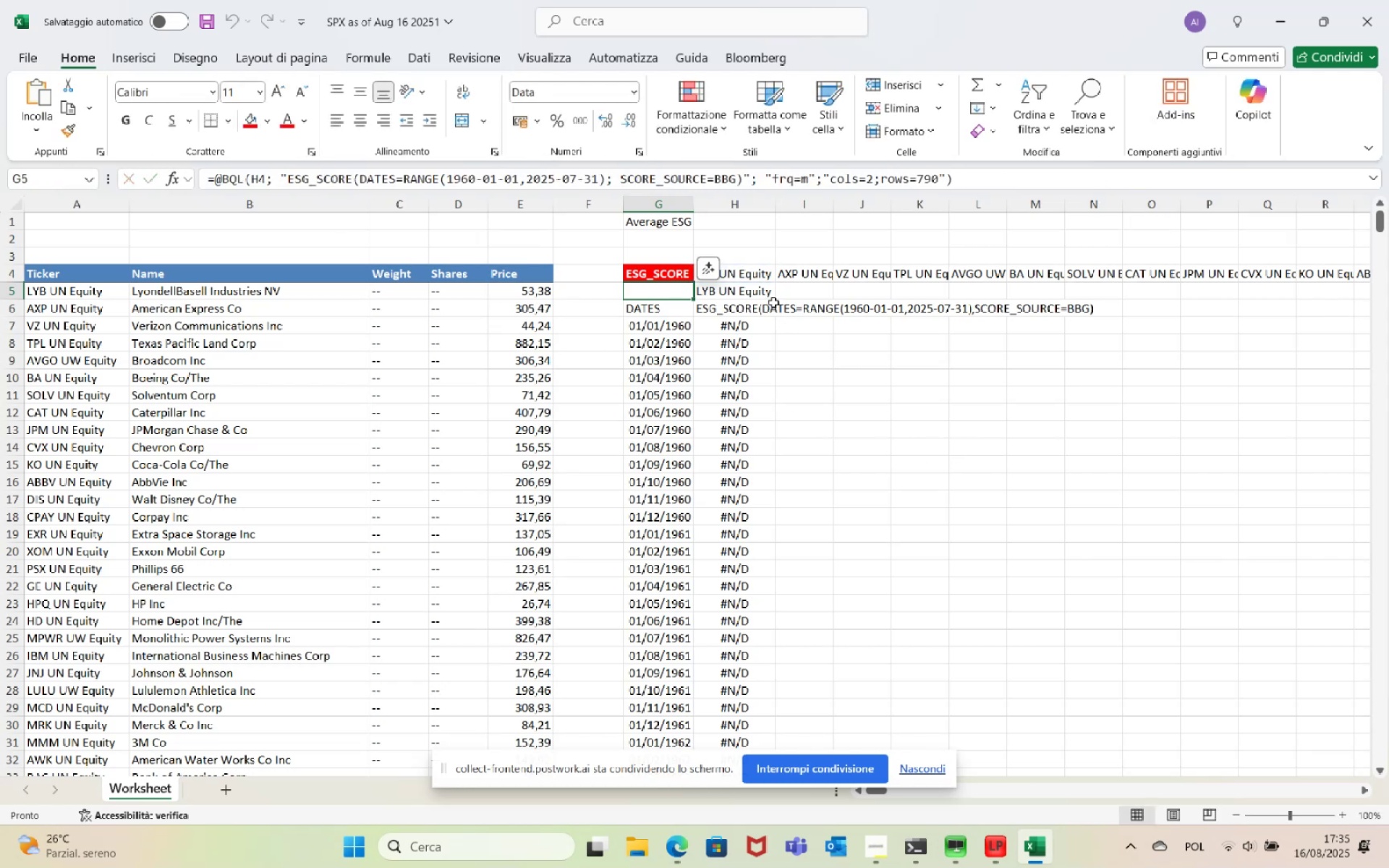 
left_click([791, 293])
 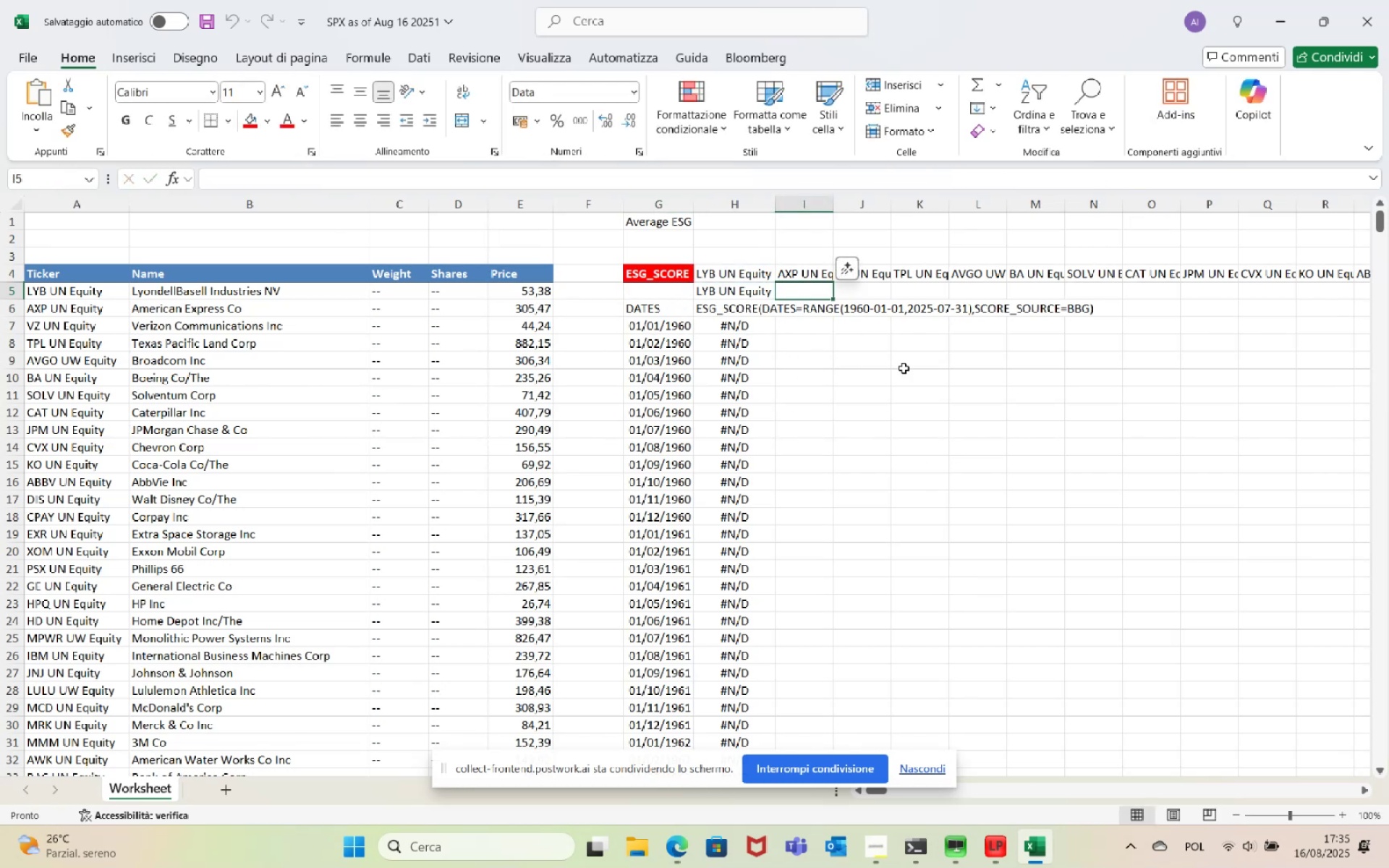 
left_click([320, 177])
 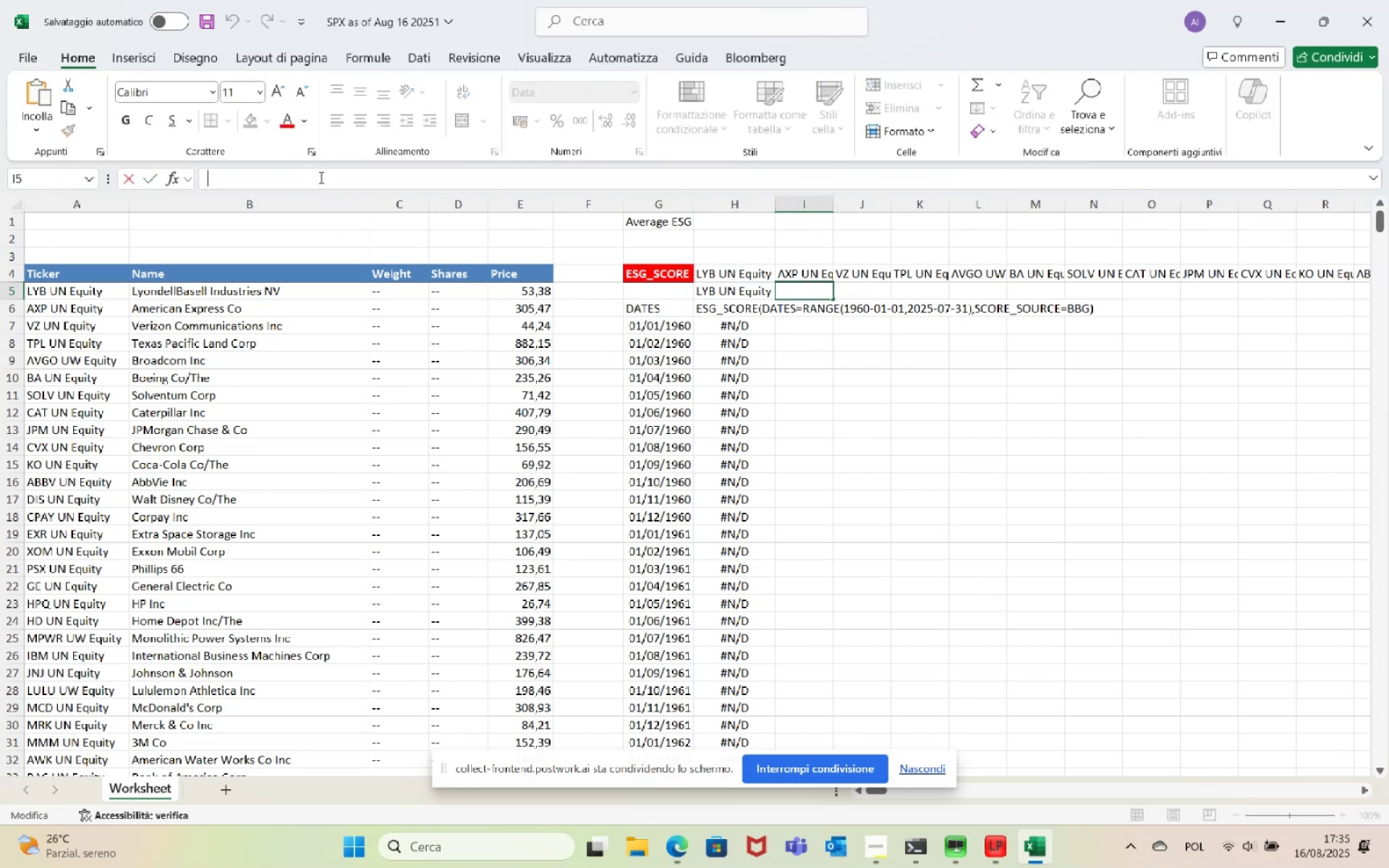 
key(Control+V)
 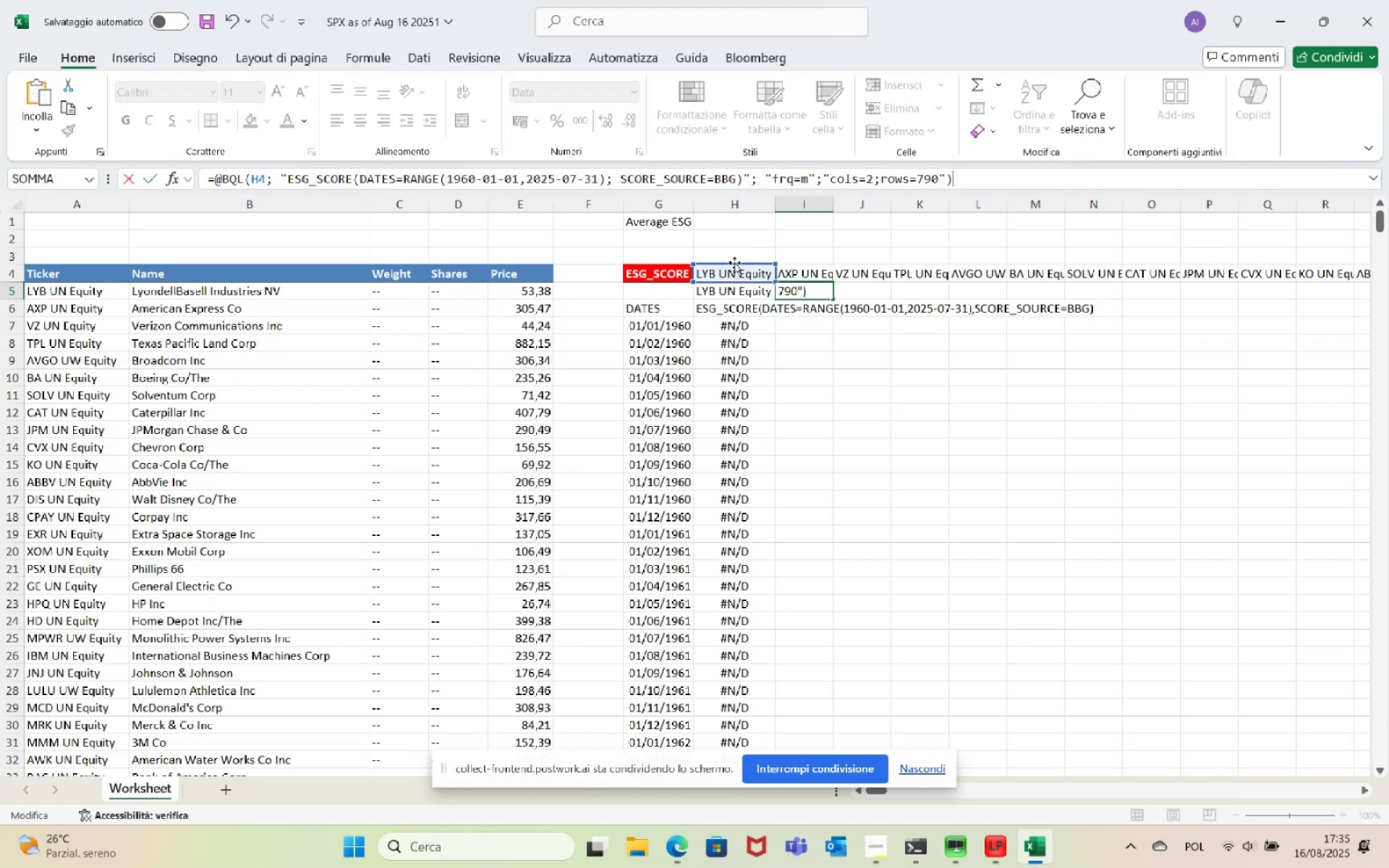 
left_click_drag(start_coordinate=[736, 264], to_coordinate=[807, 269])
 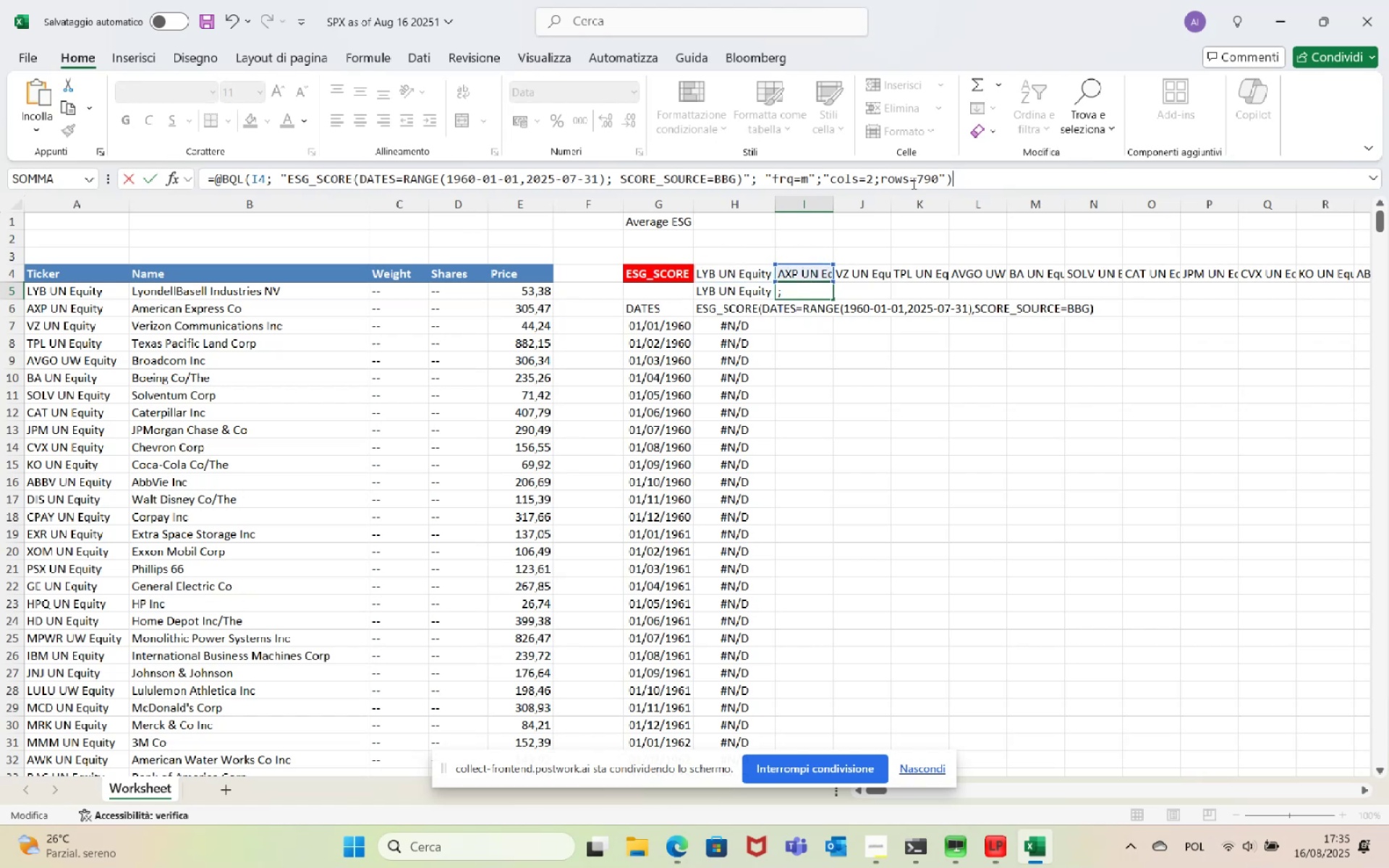 
left_click_drag(start_coordinate=[947, 176], to_coordinate=[831, 179])
 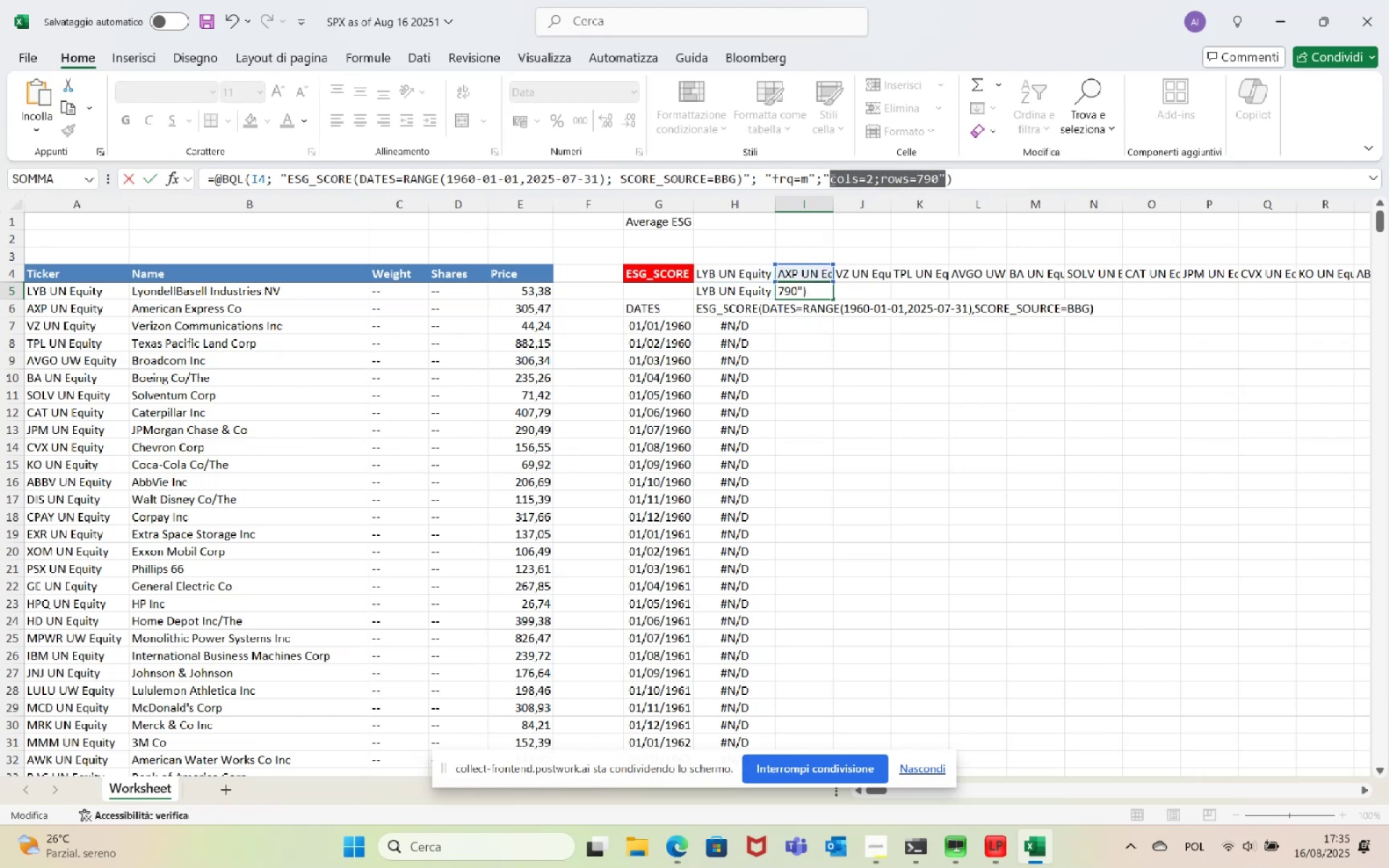 
type(showdates=f)
 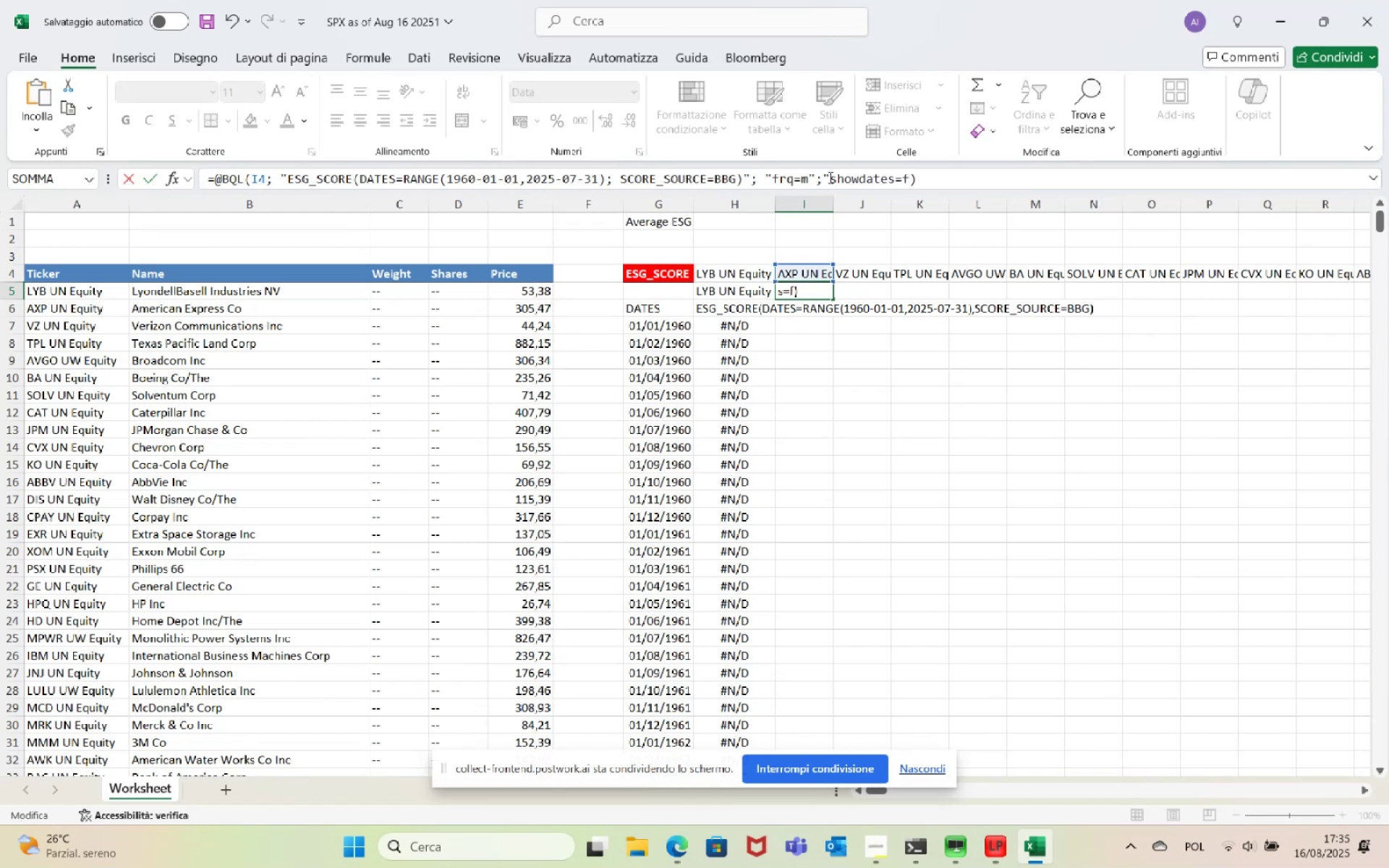 
left_click([820, 174])
 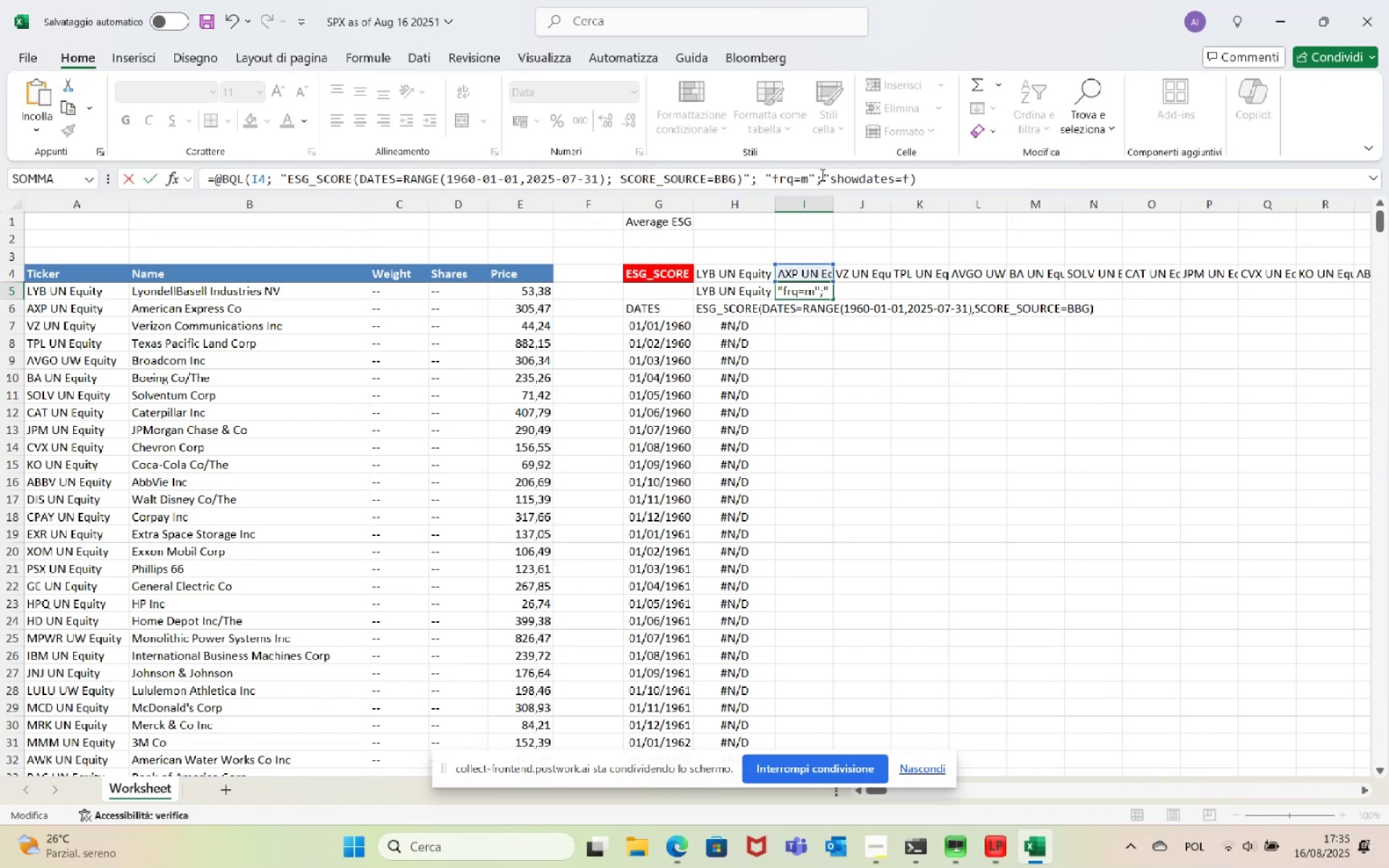 
key(Space)
 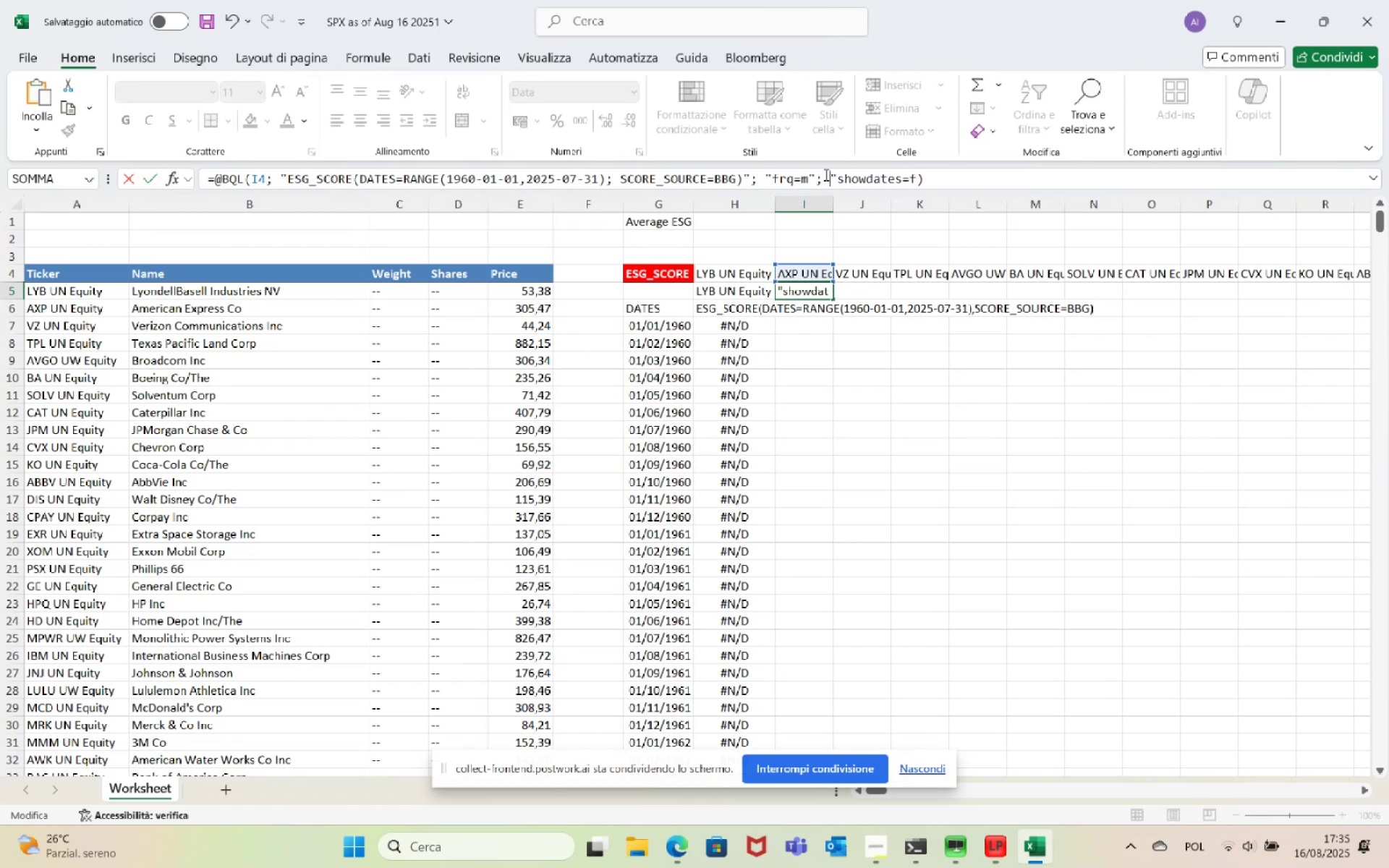 
key(Enter)
 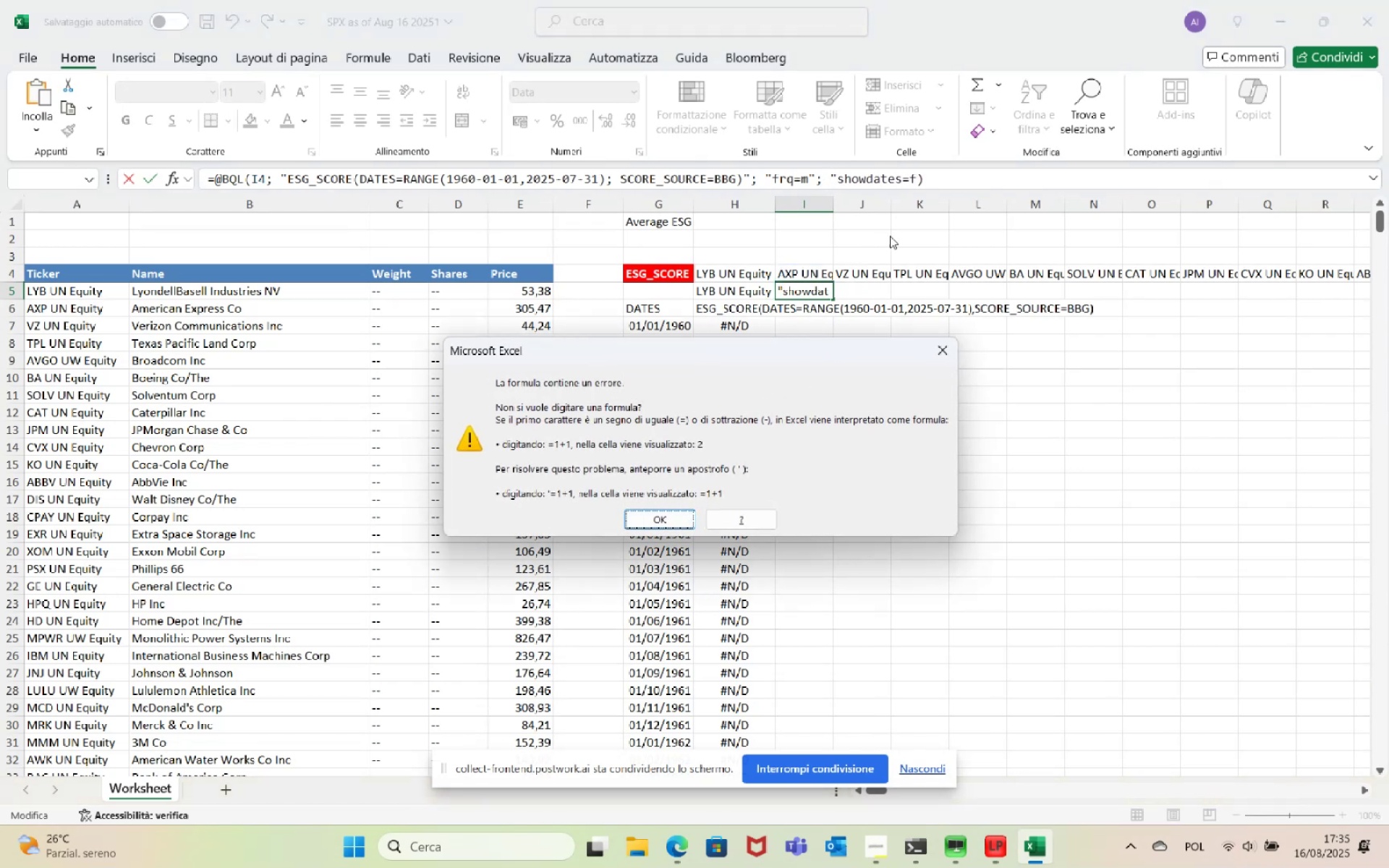 
left_click([653, 521])
 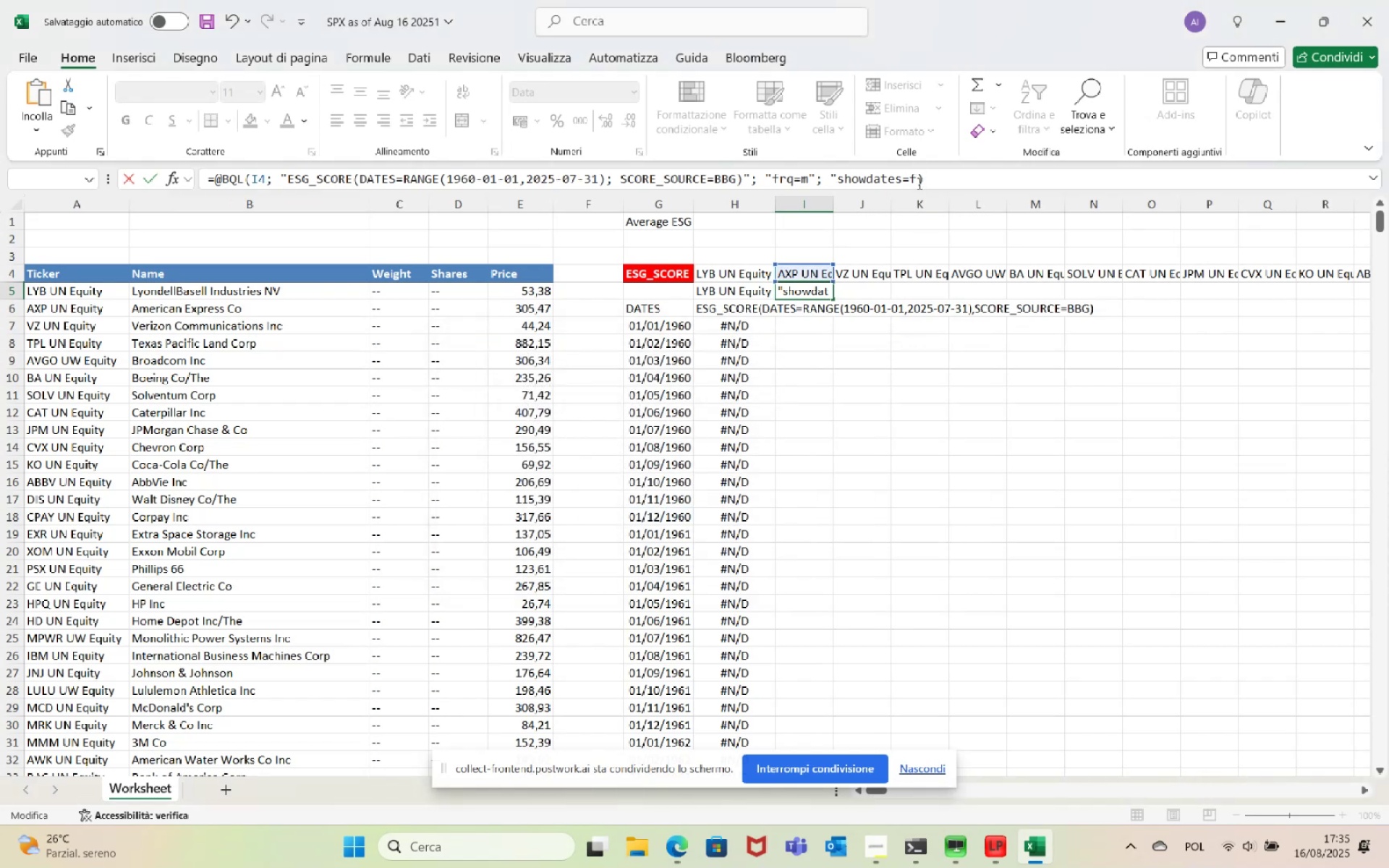 
left_click([918, 179])
 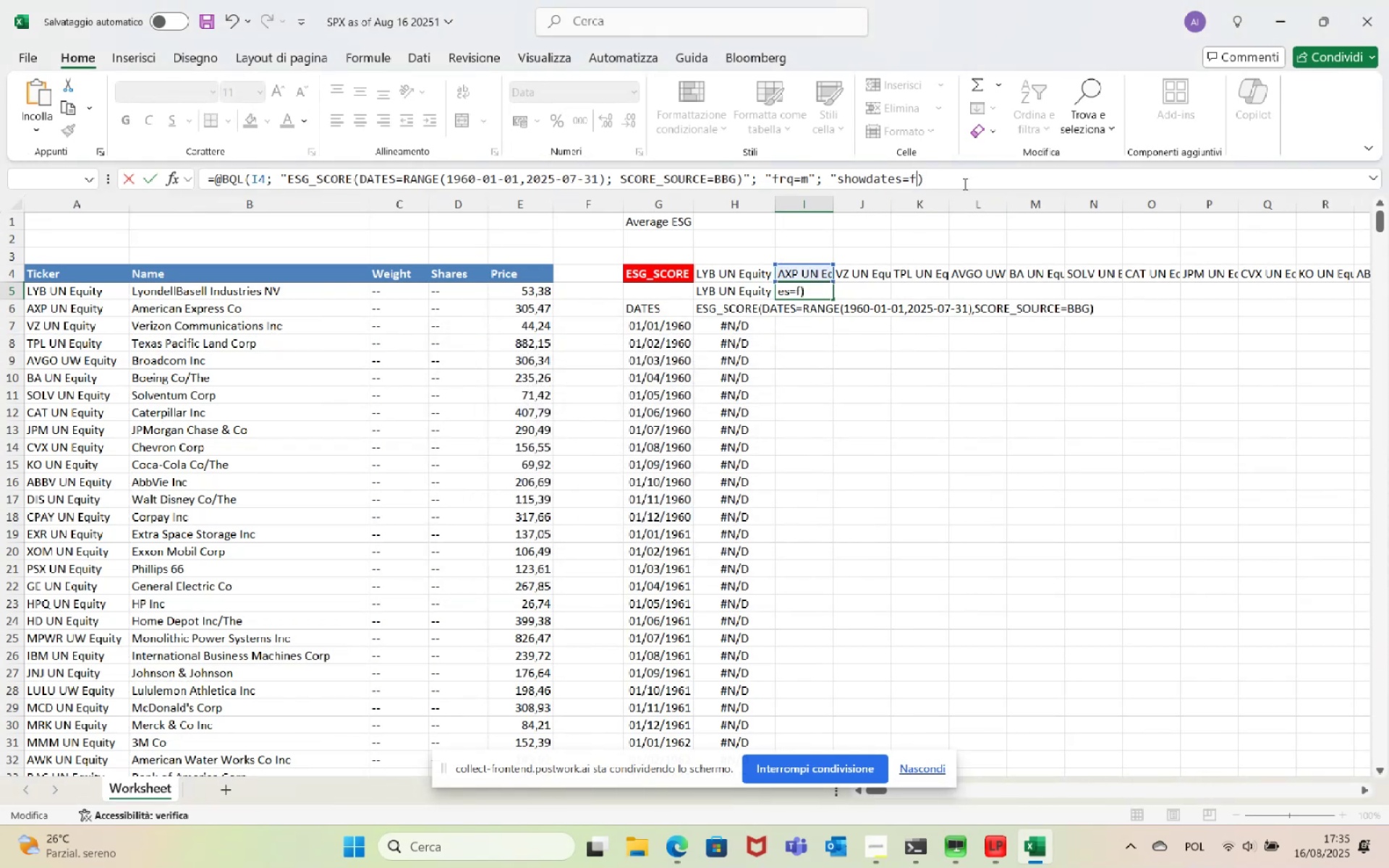 
key(Shift+Quote)
 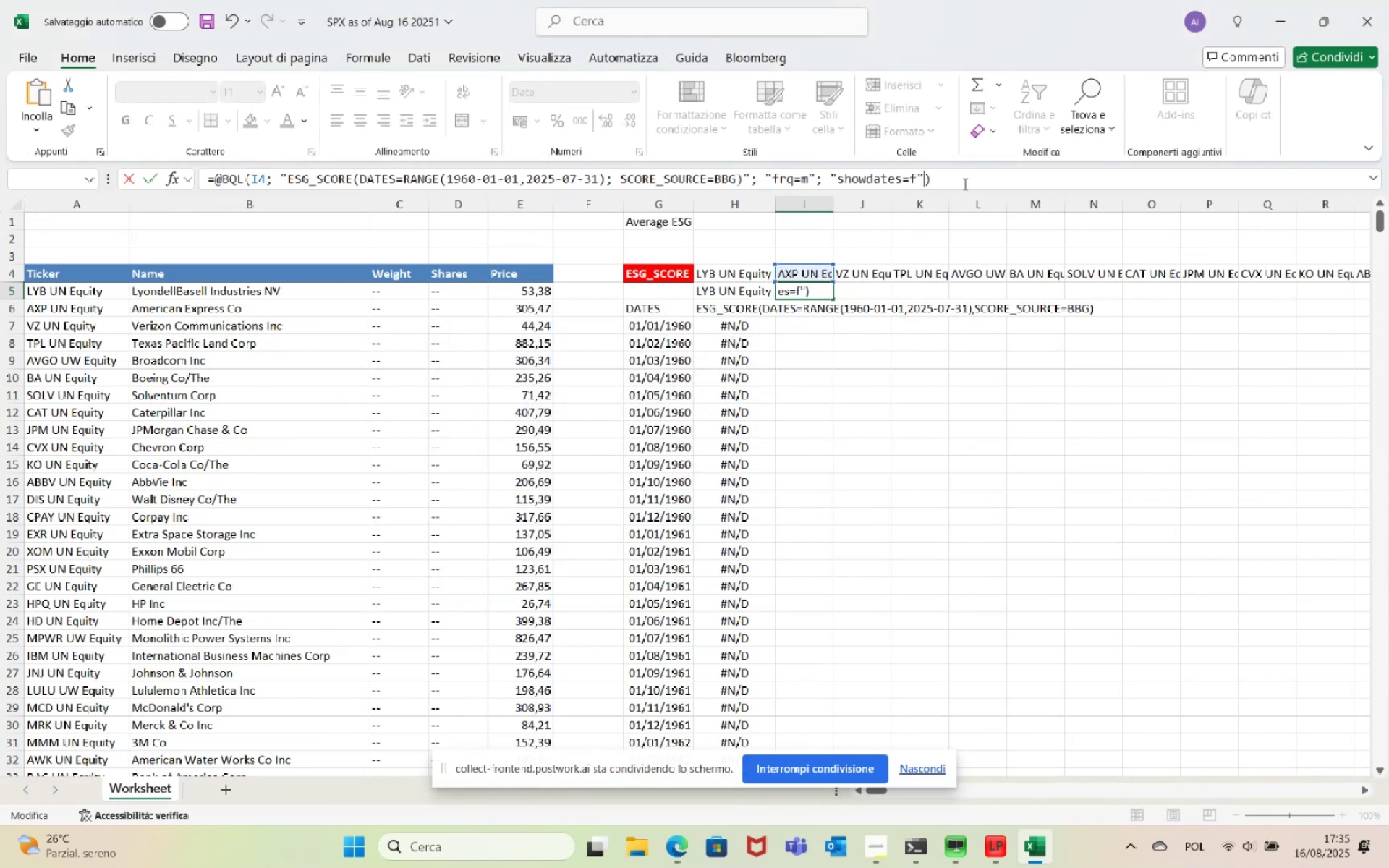 
key(ArrowRight)
 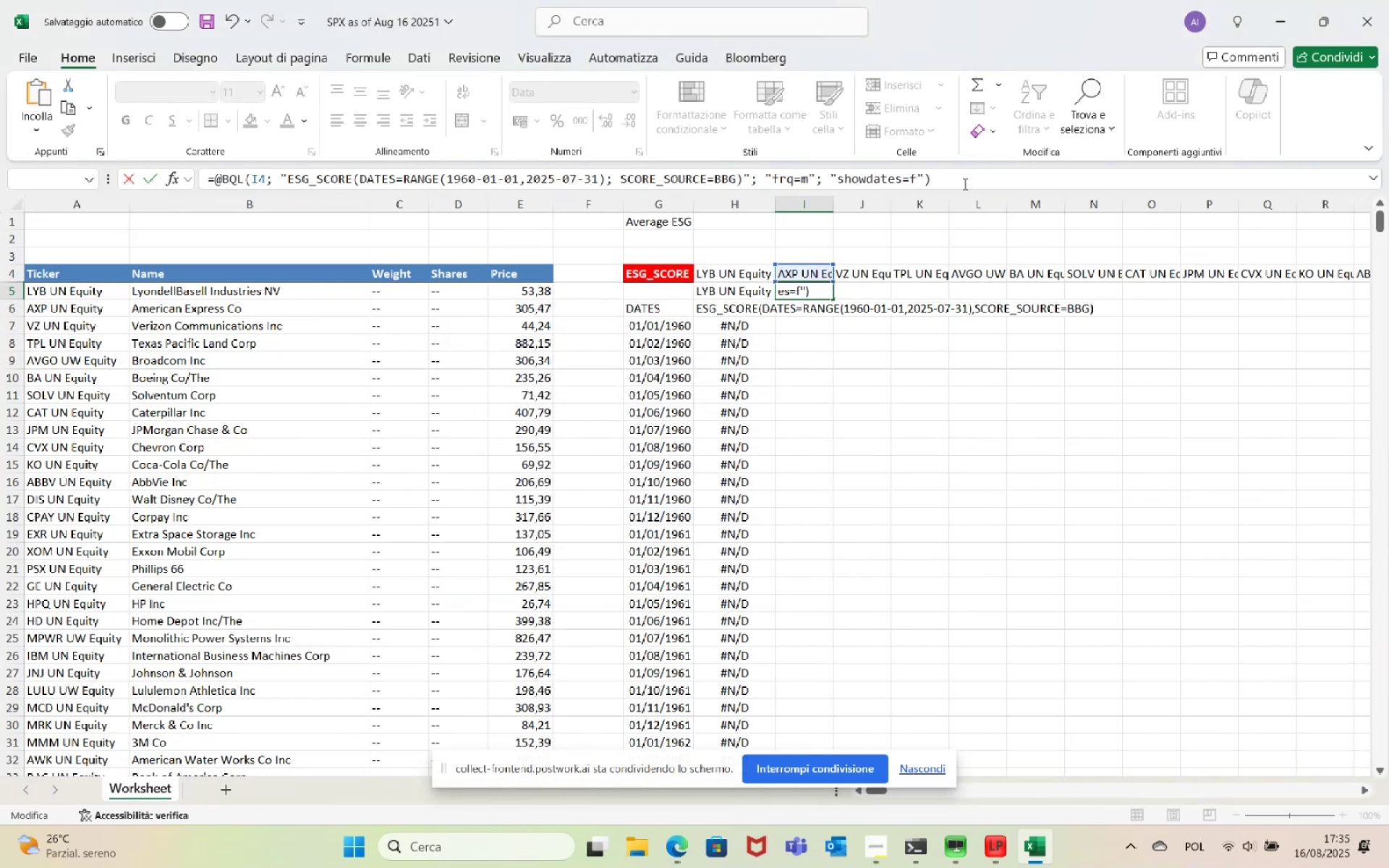 
key(Enter)
 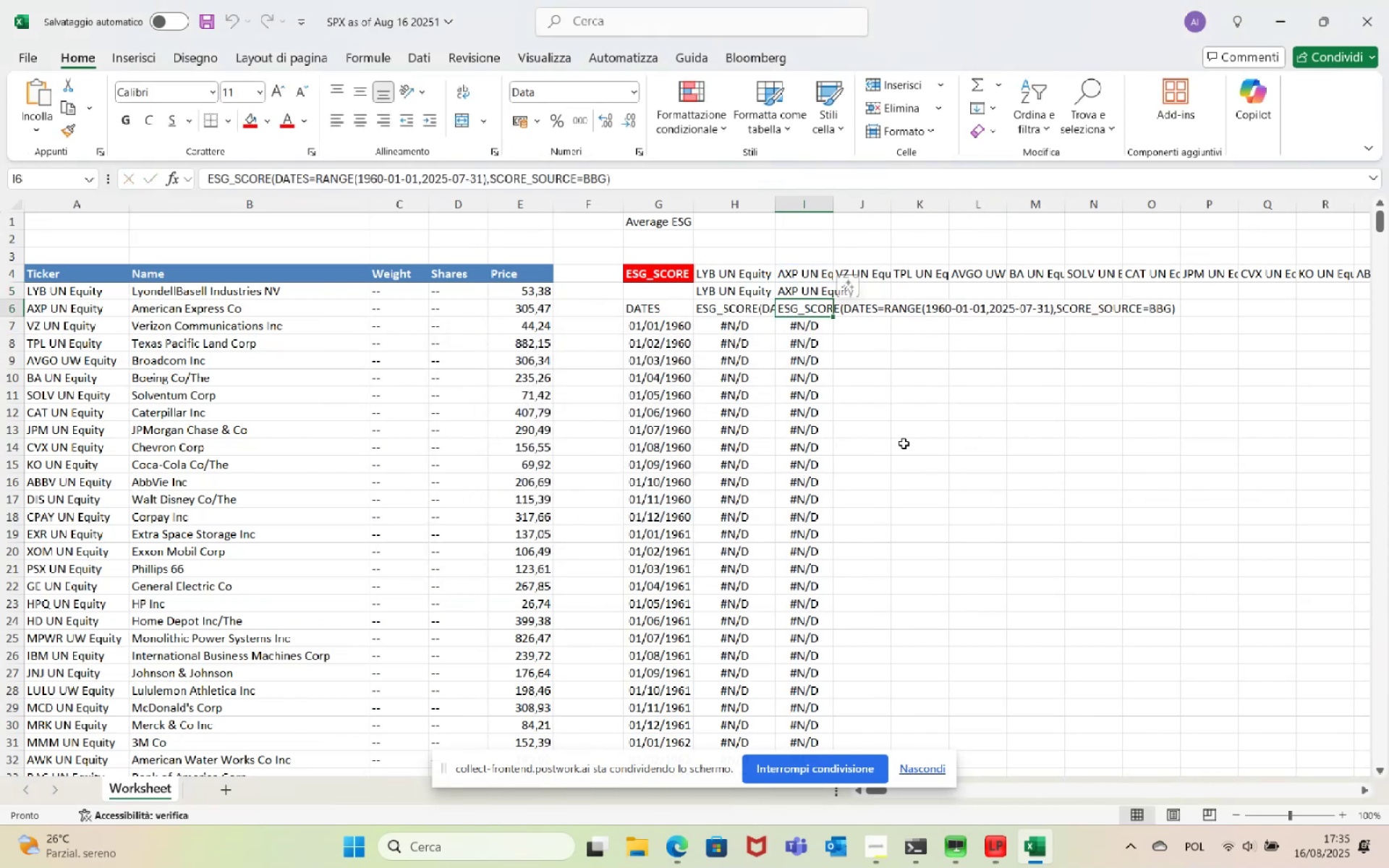 
wait(7.52)
 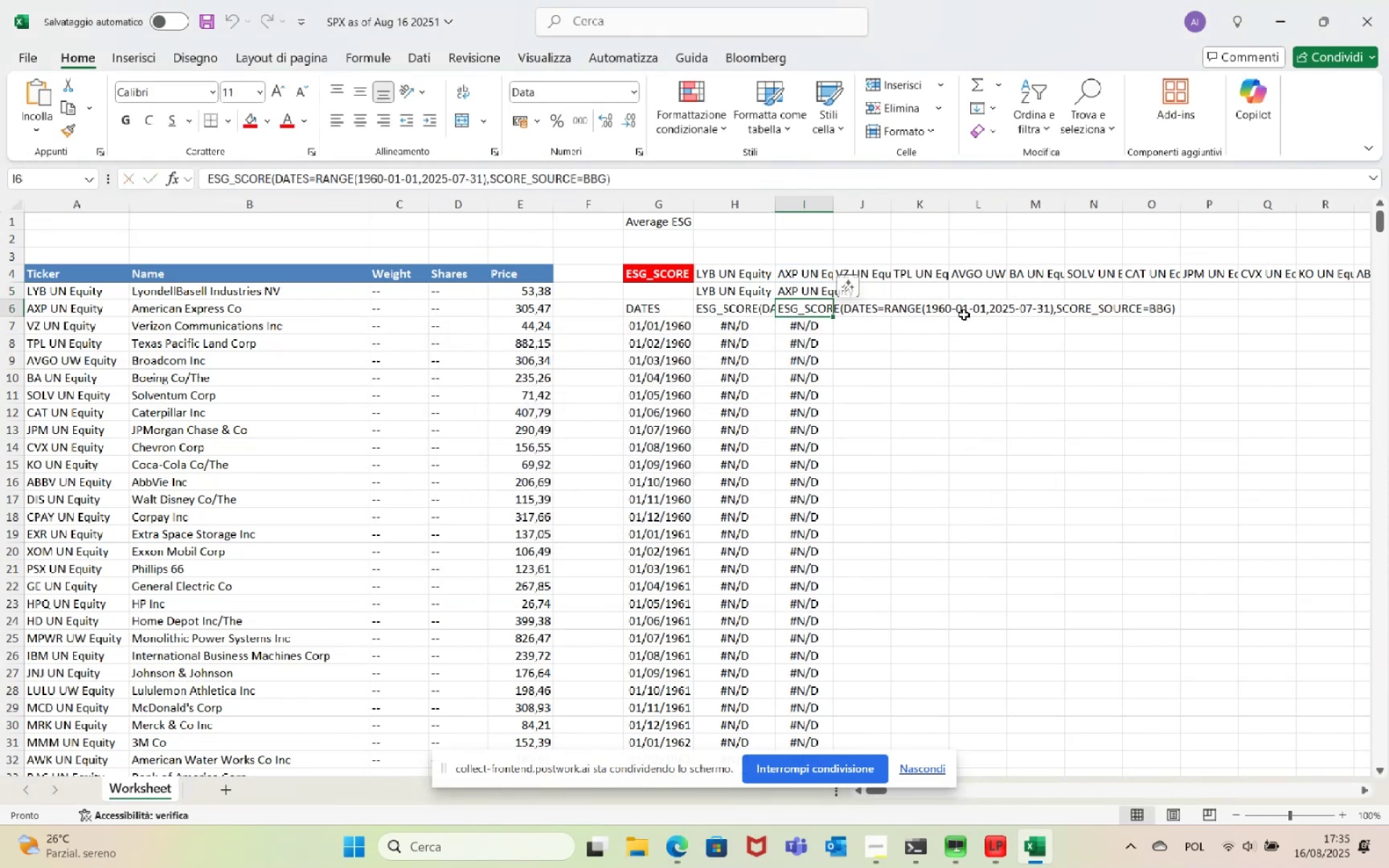 
left_click([12, 200])
 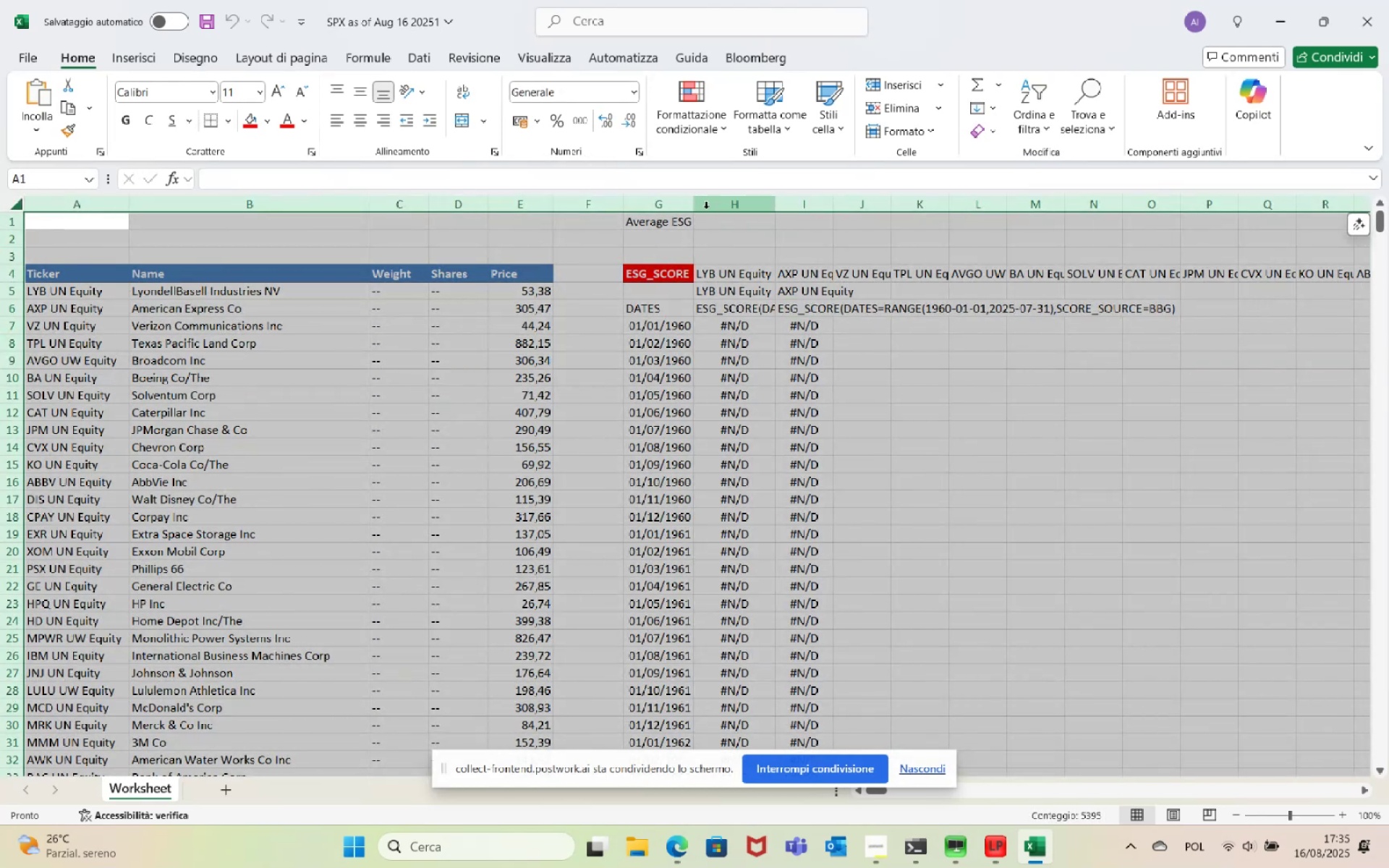 
left_click([692, 202])
 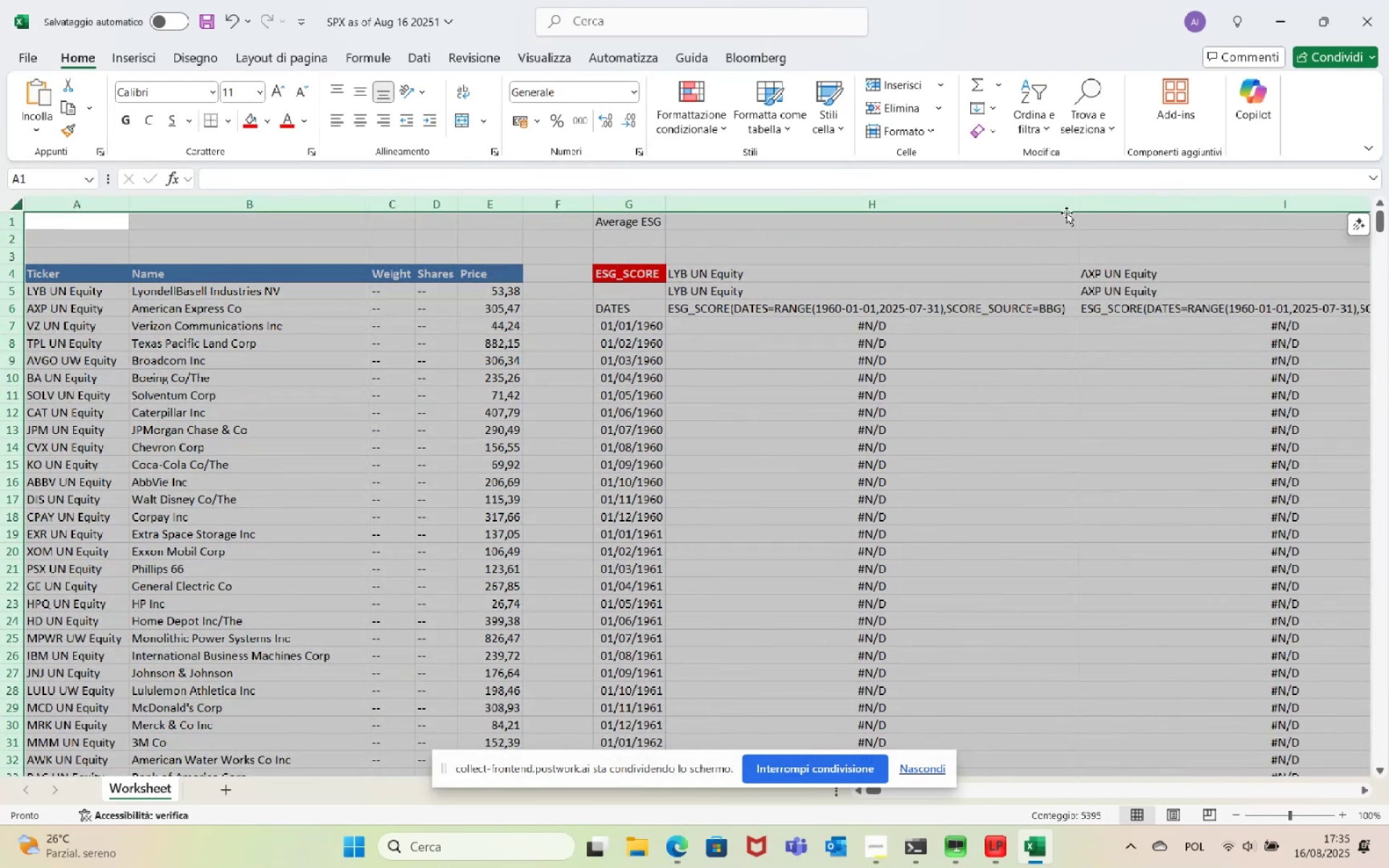 
wait(5.54)
 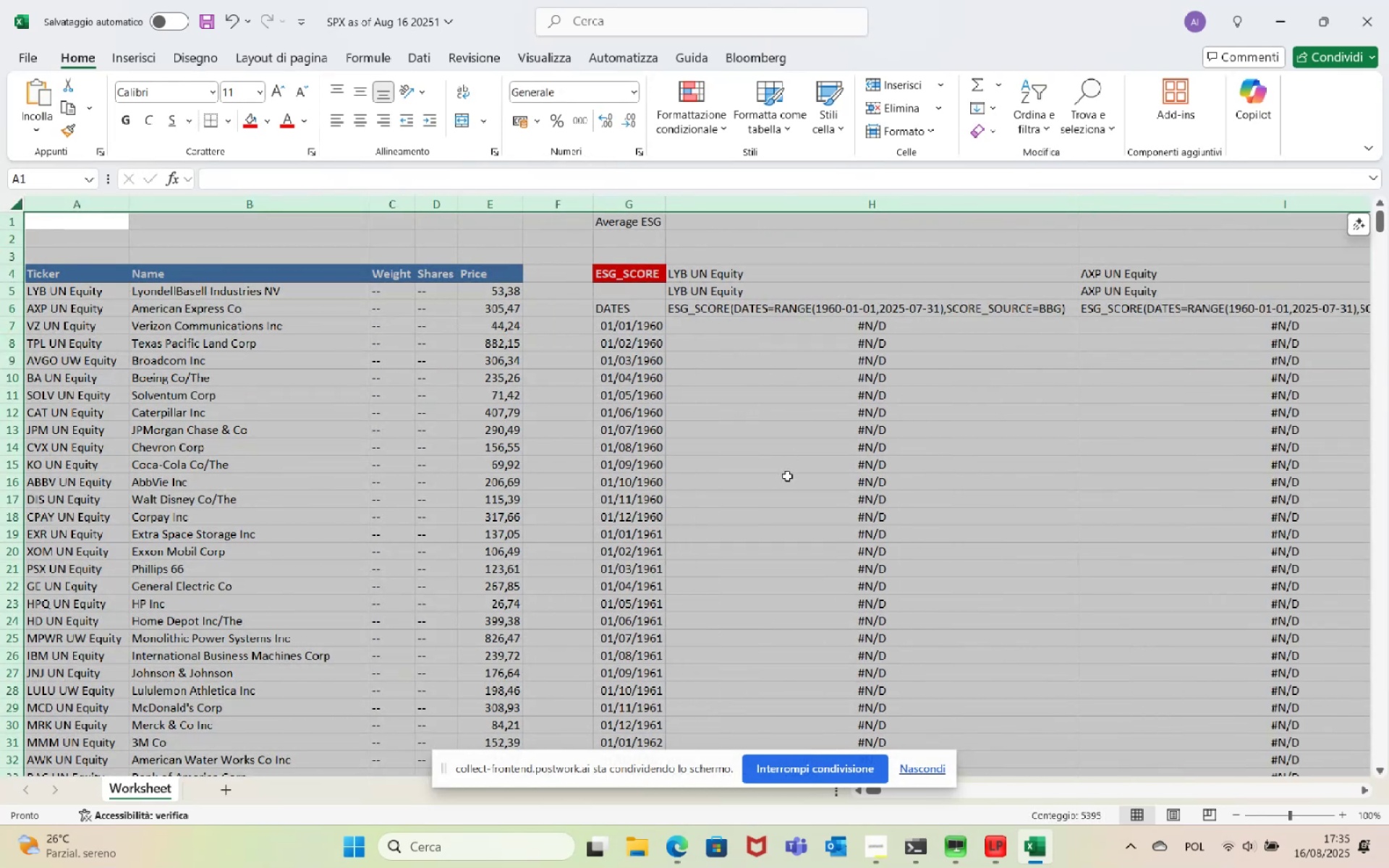 
left_click_drag(start_coordinate=[1079, 198], to_coordinate=[778, 194])
 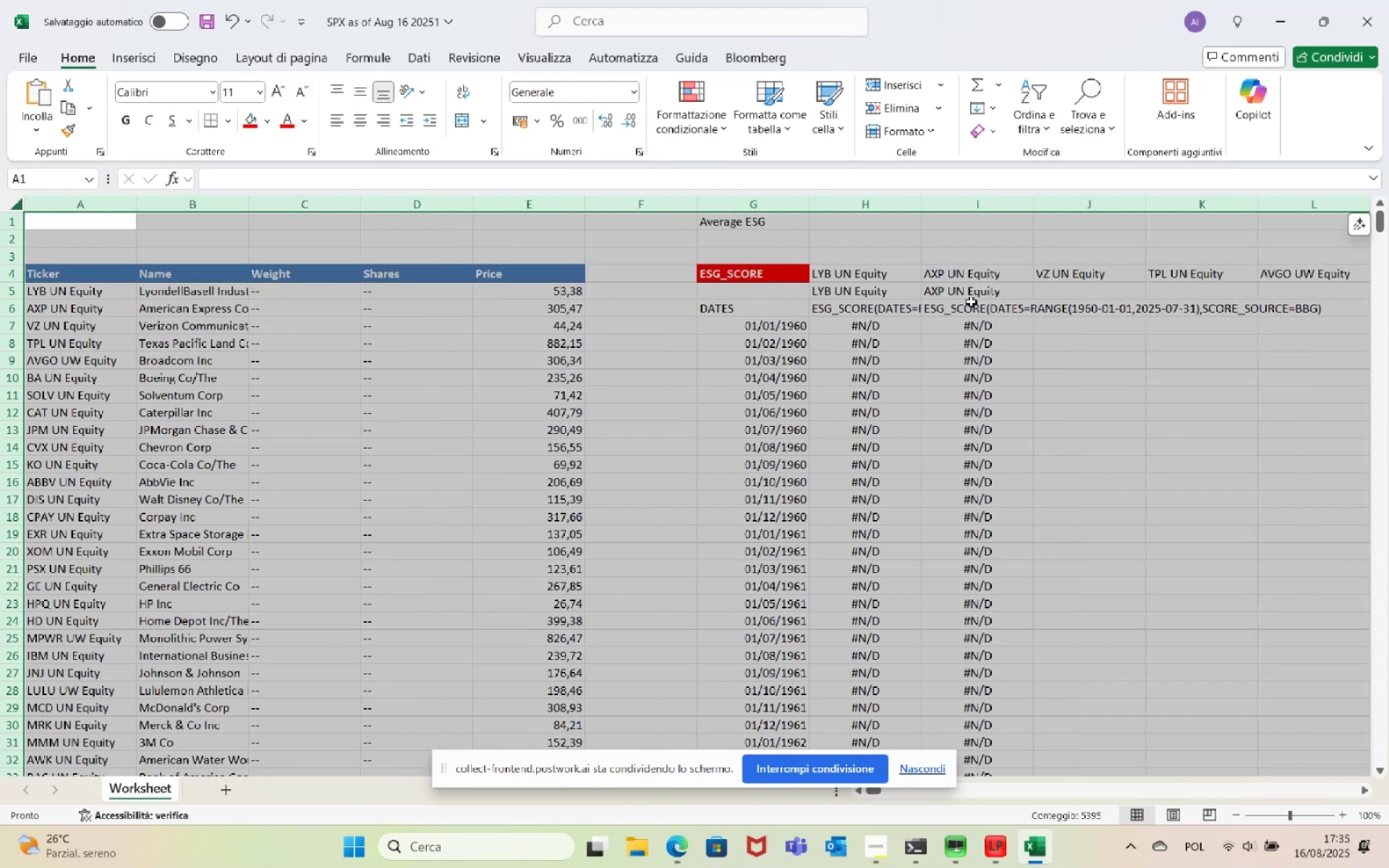 
hold_key(key=ControlLeft, duration=0.43)
 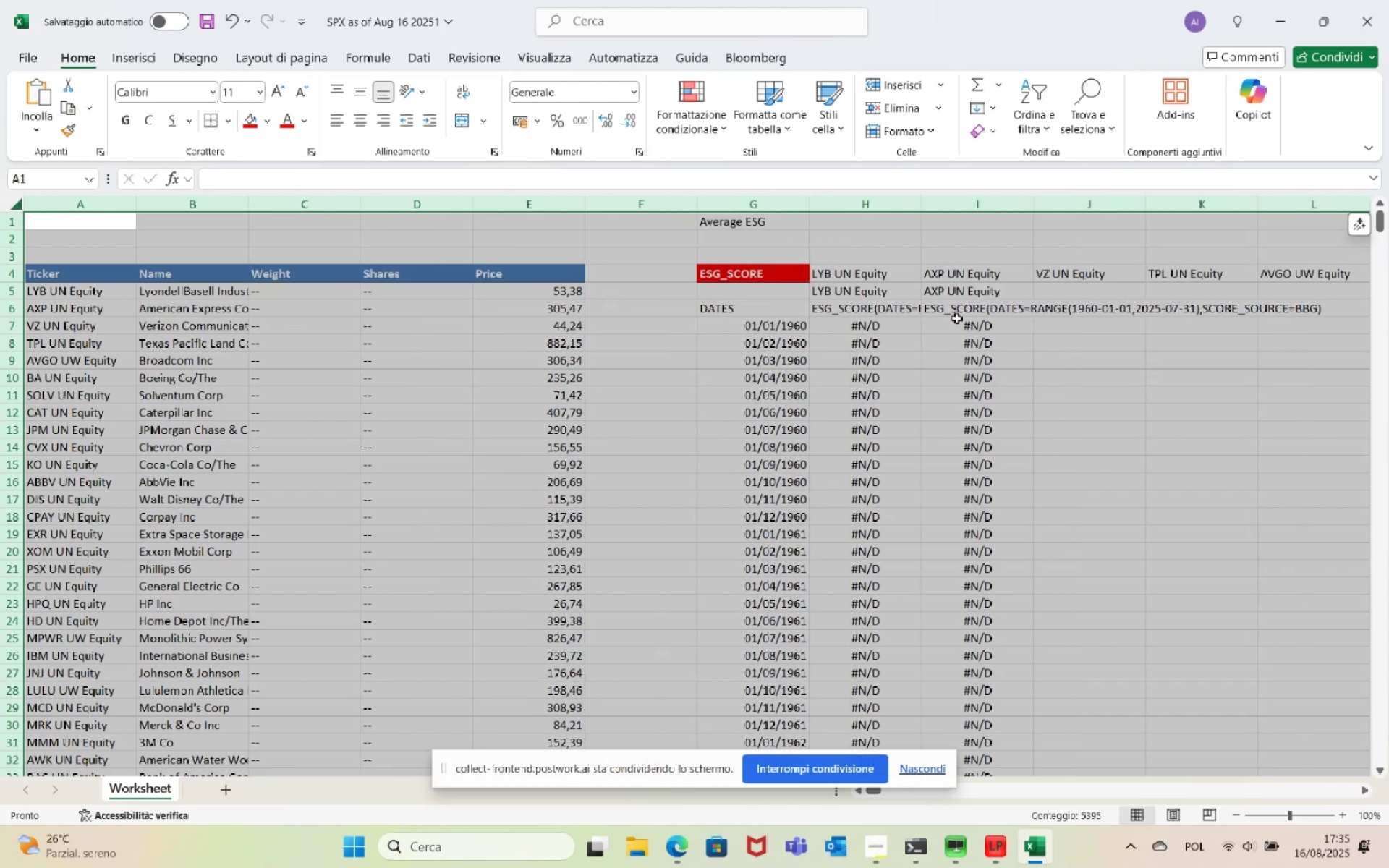 
left_click([956, 318])
 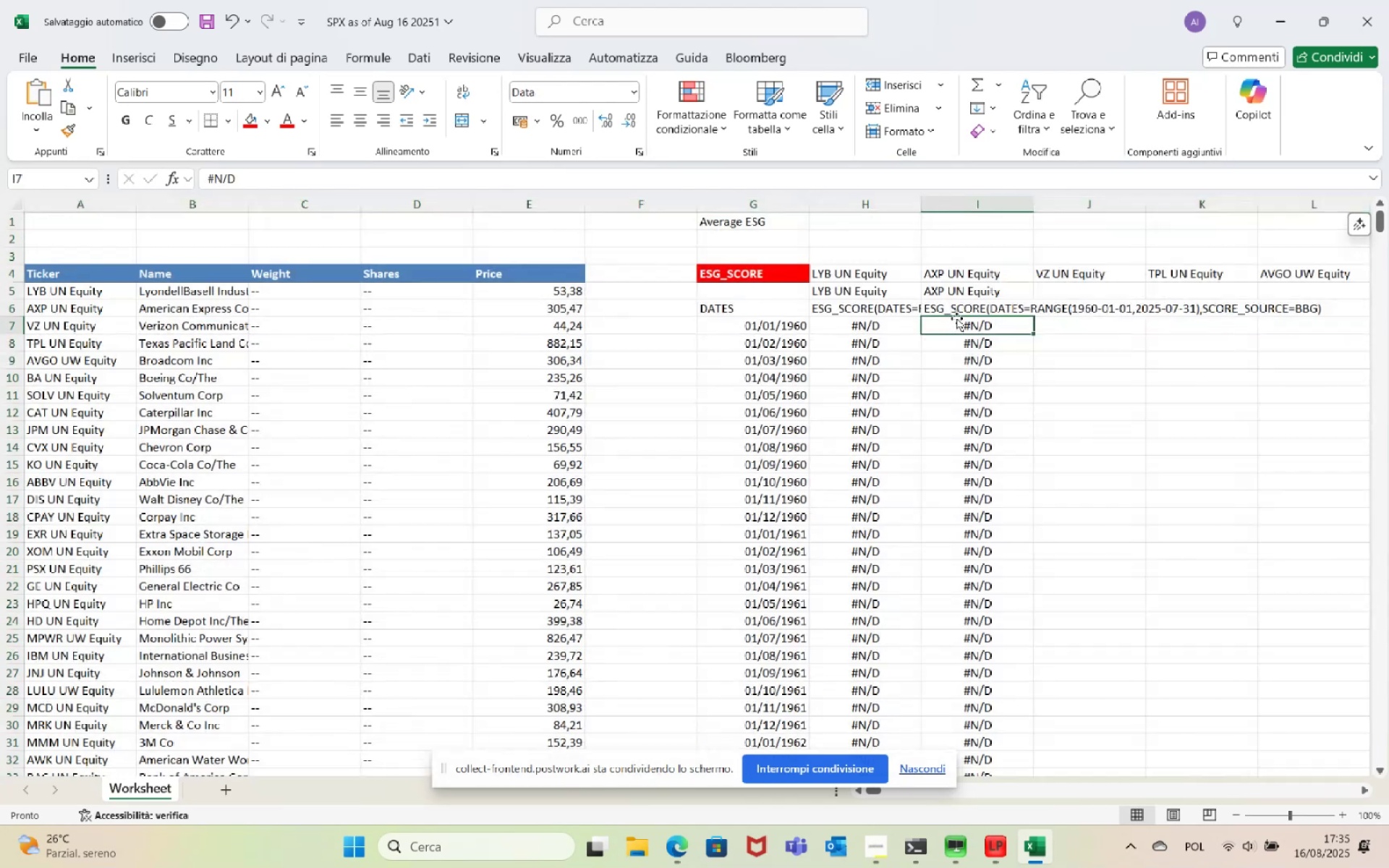 
key(Control+Z)
 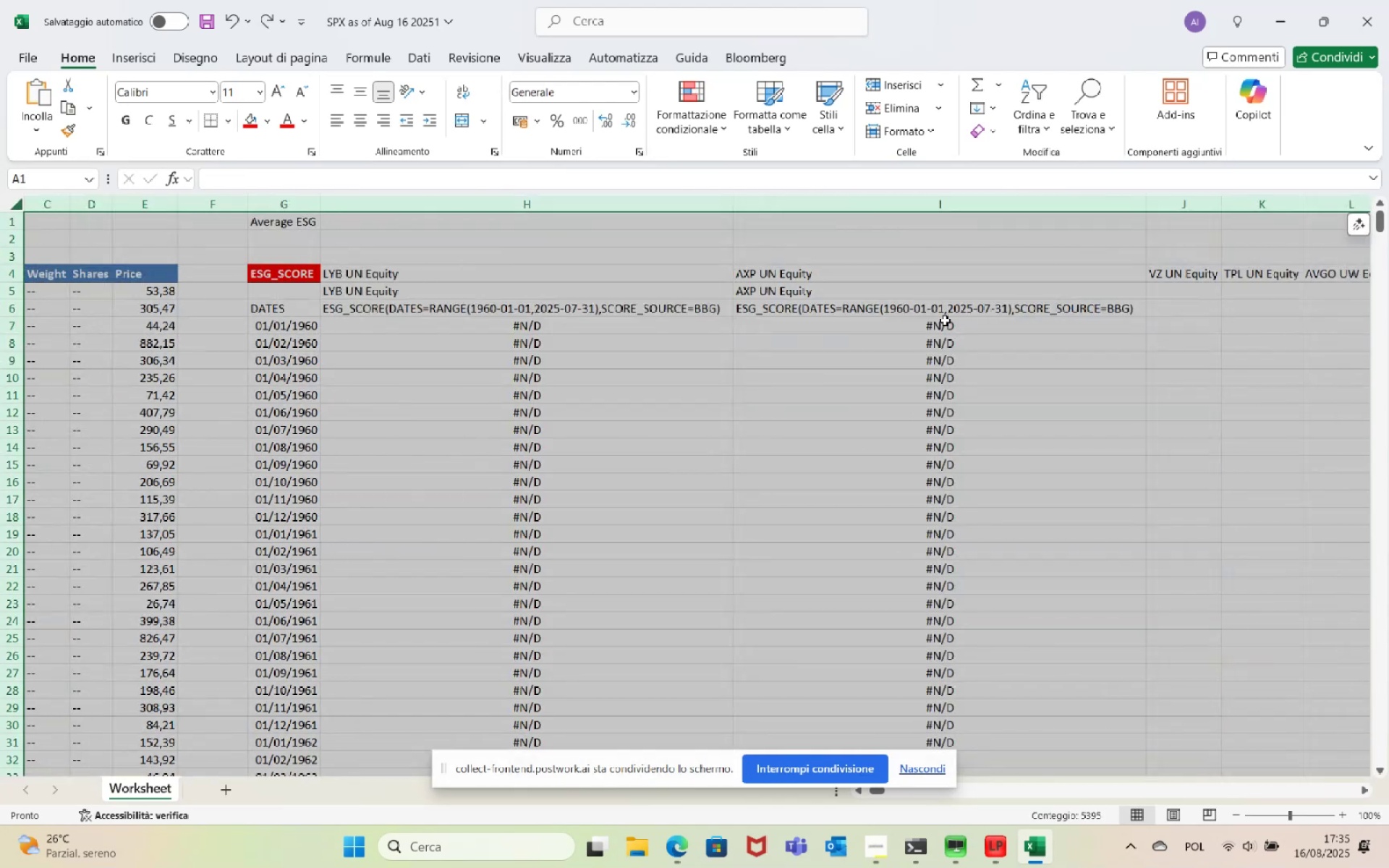 
key(Control+Z)
 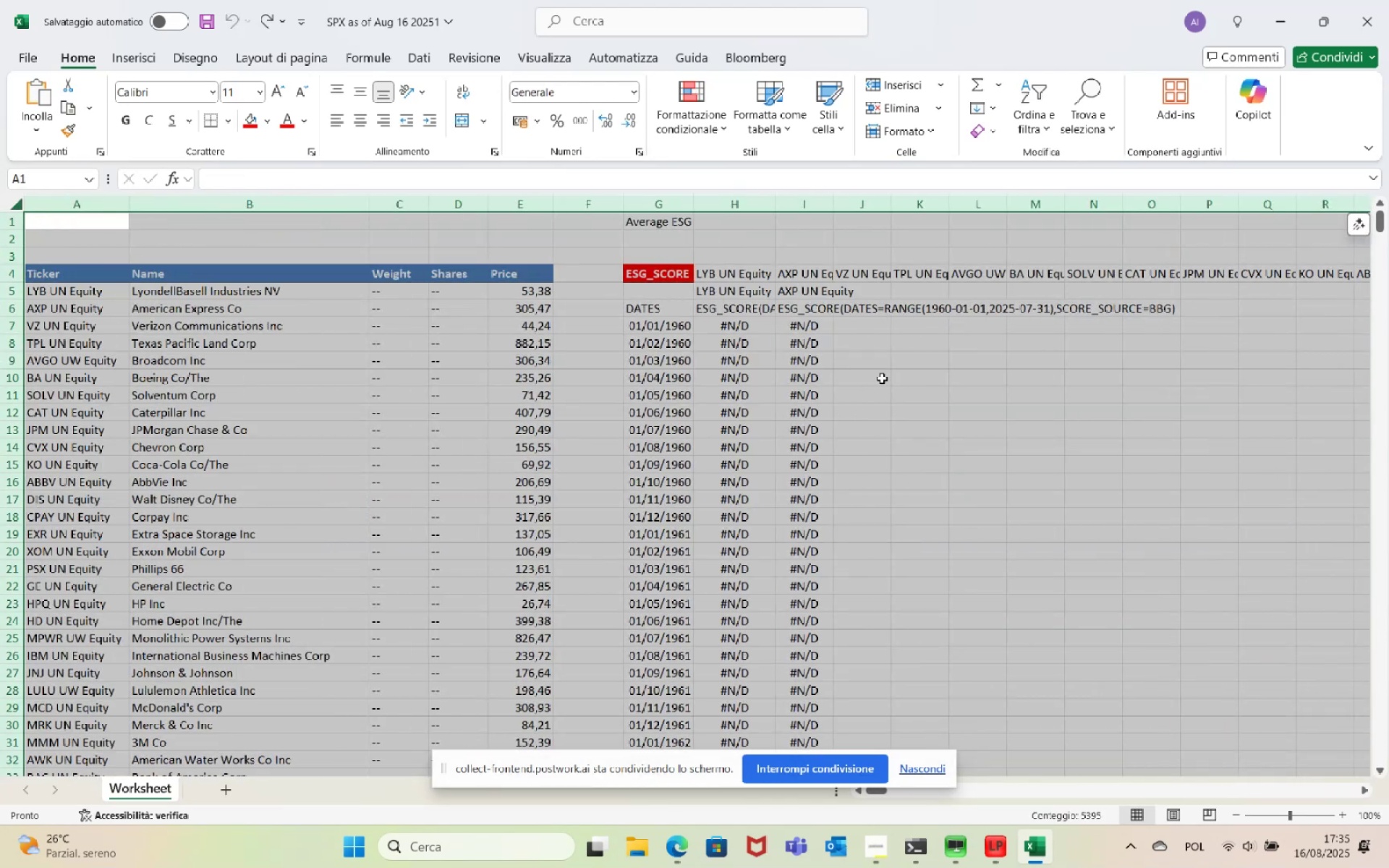 
left_click([950, 360])
 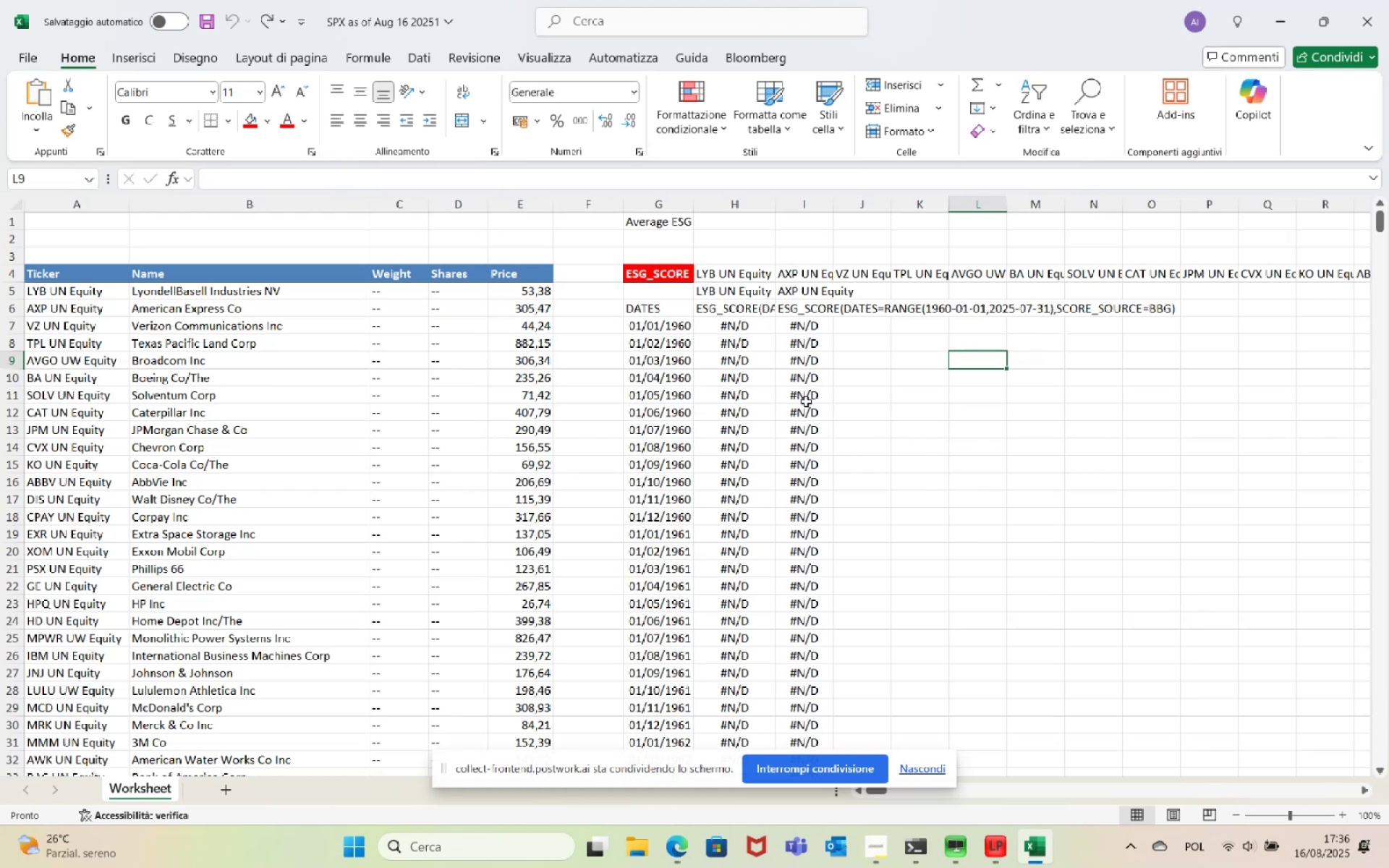 
wait(21.71)
 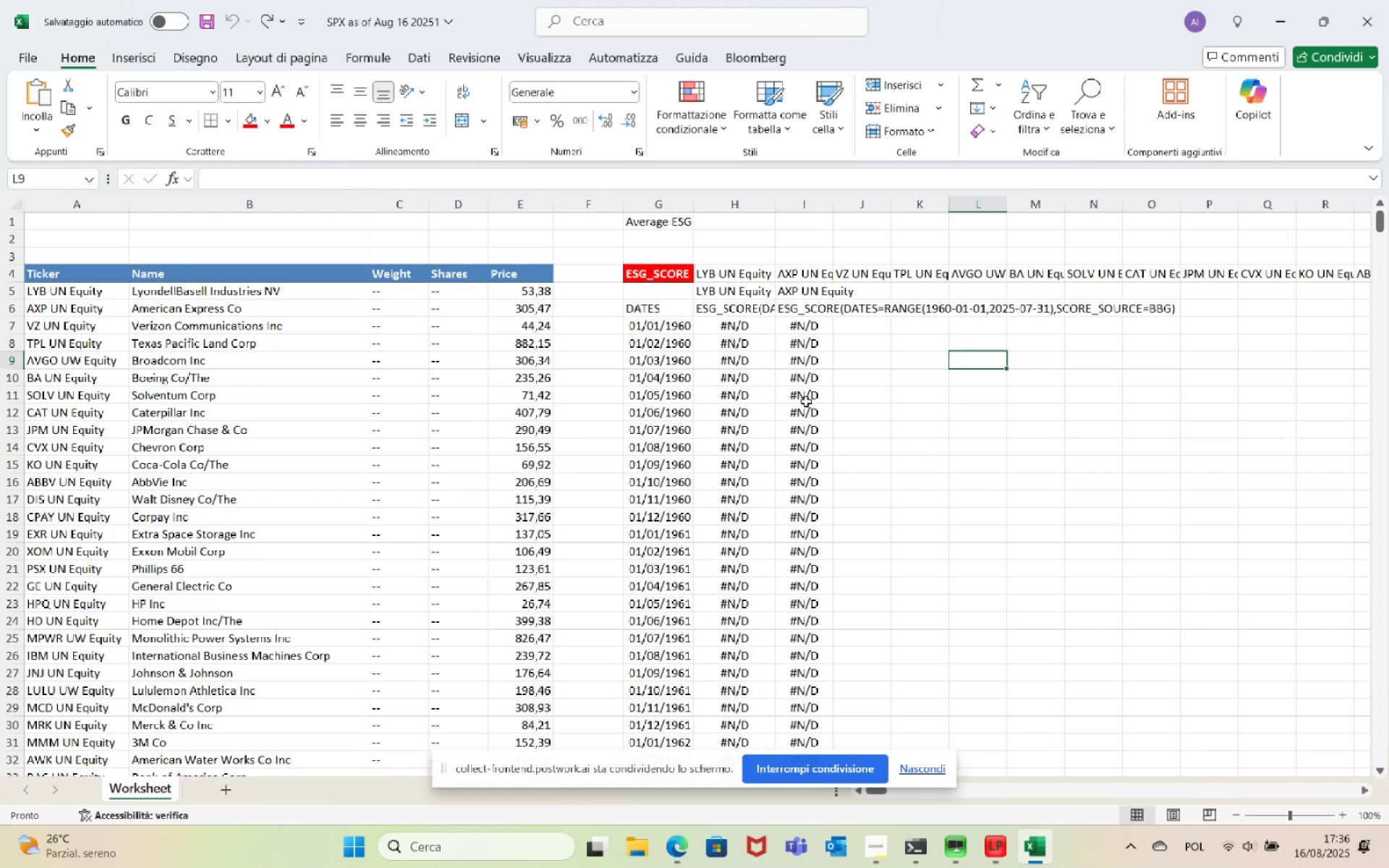 
left_click([801, 292])
 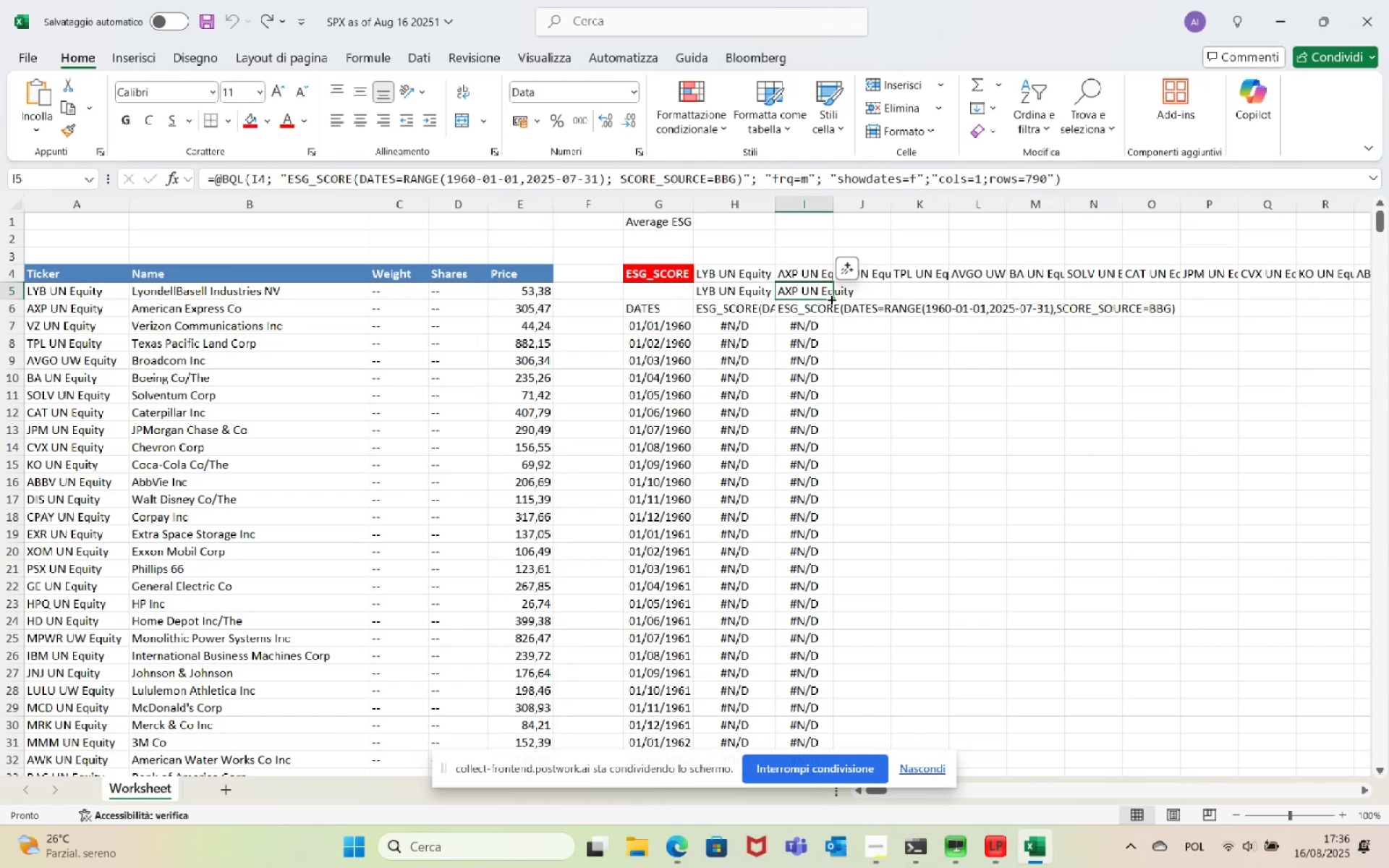 
wait(5.7)
 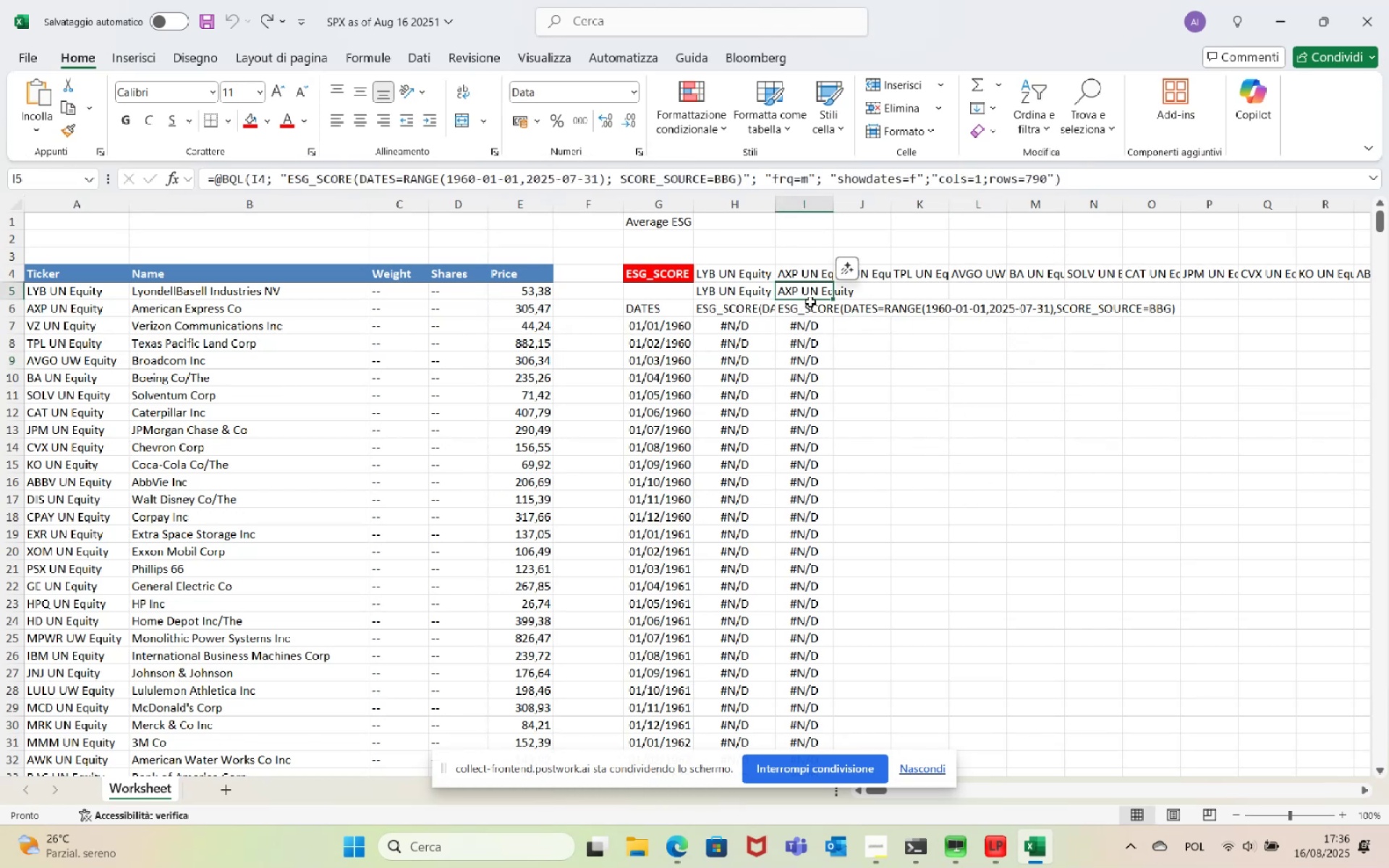 
left_click_drag(start_coordinate=[831, 299], to_coordinate=[881, 302])
 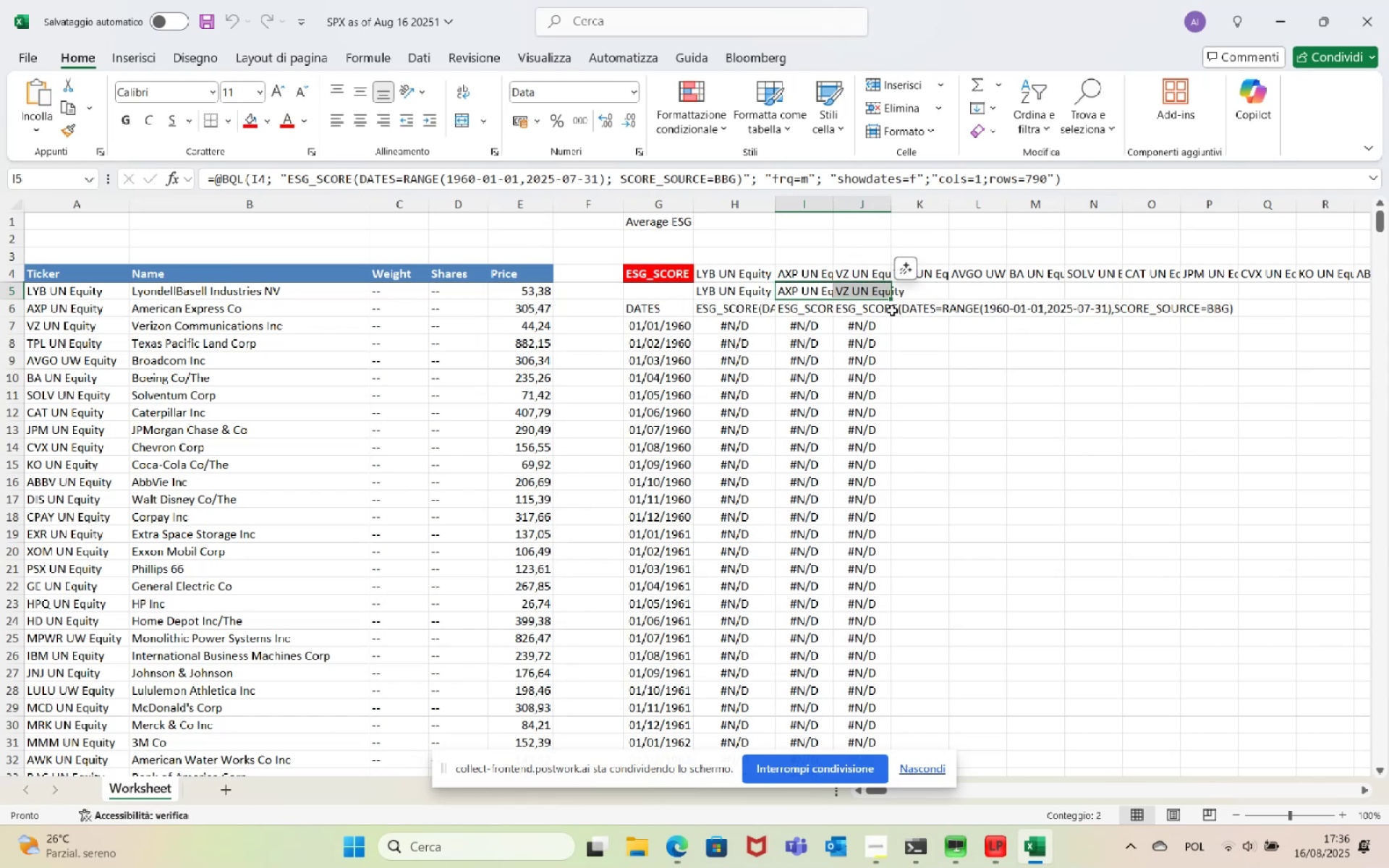 
left_click([871, 292])
 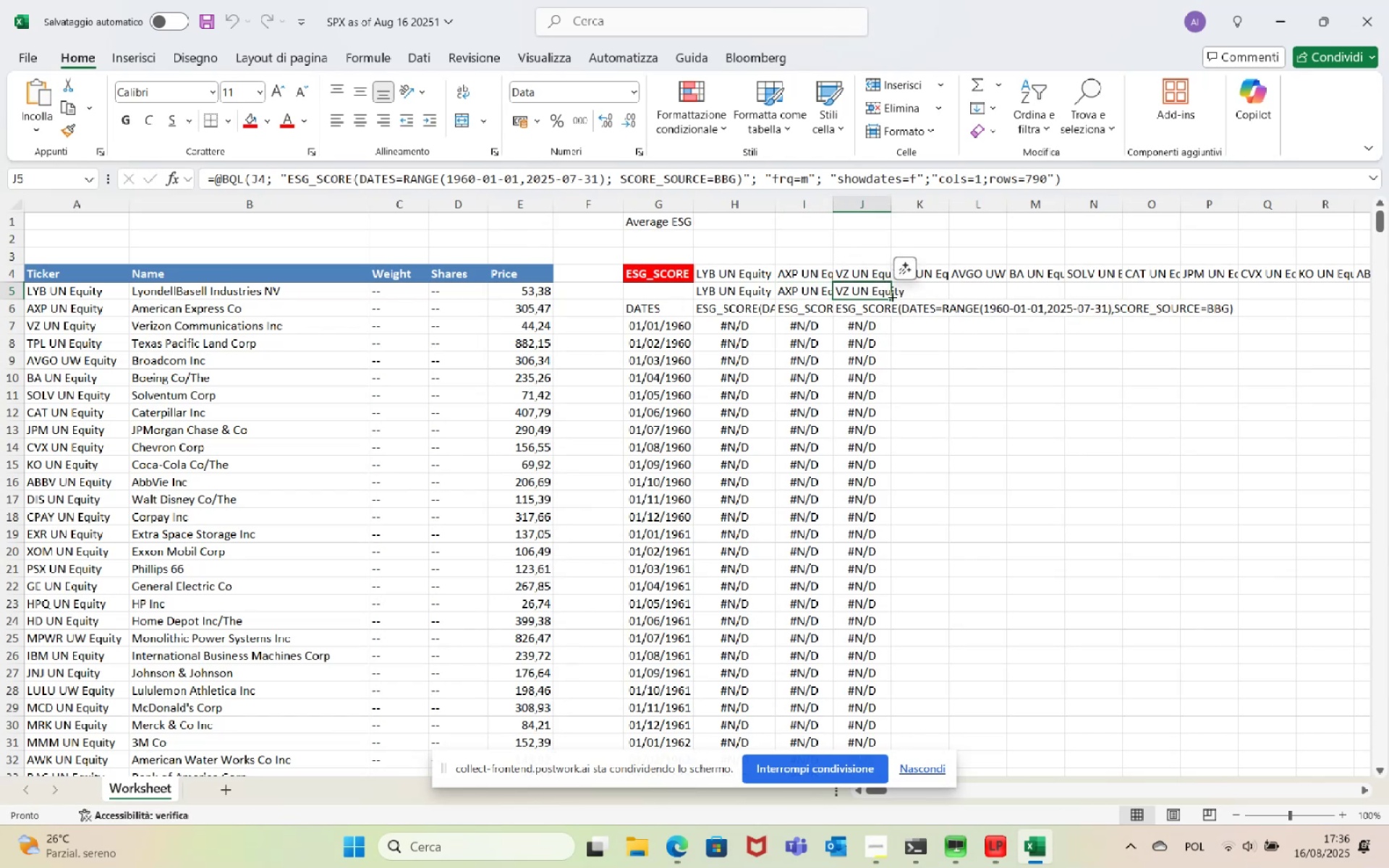 
left_click_drag(start_coordinate=[891, 296], to_coordinate=[1321, 294])
 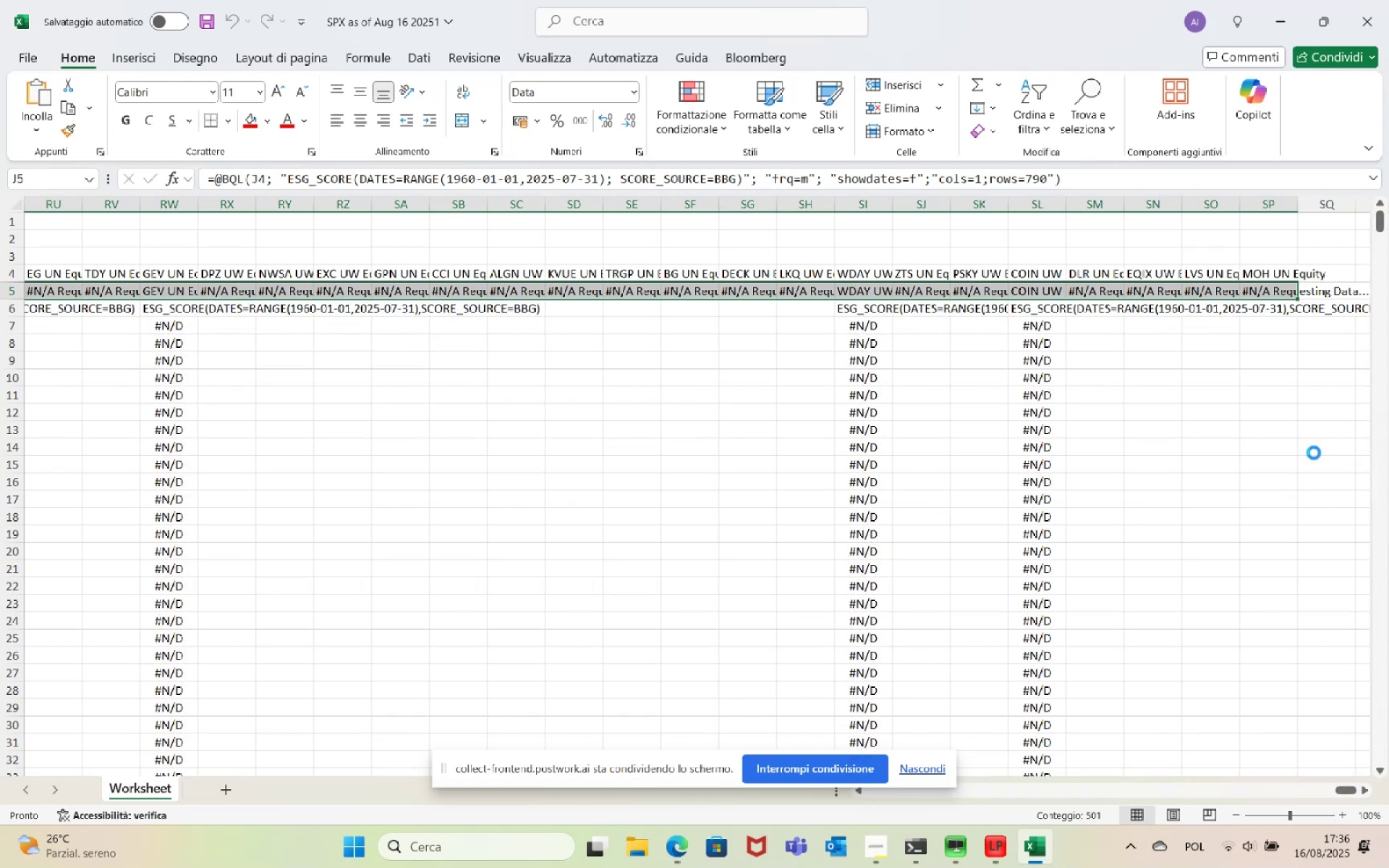 
wait(8.6)
 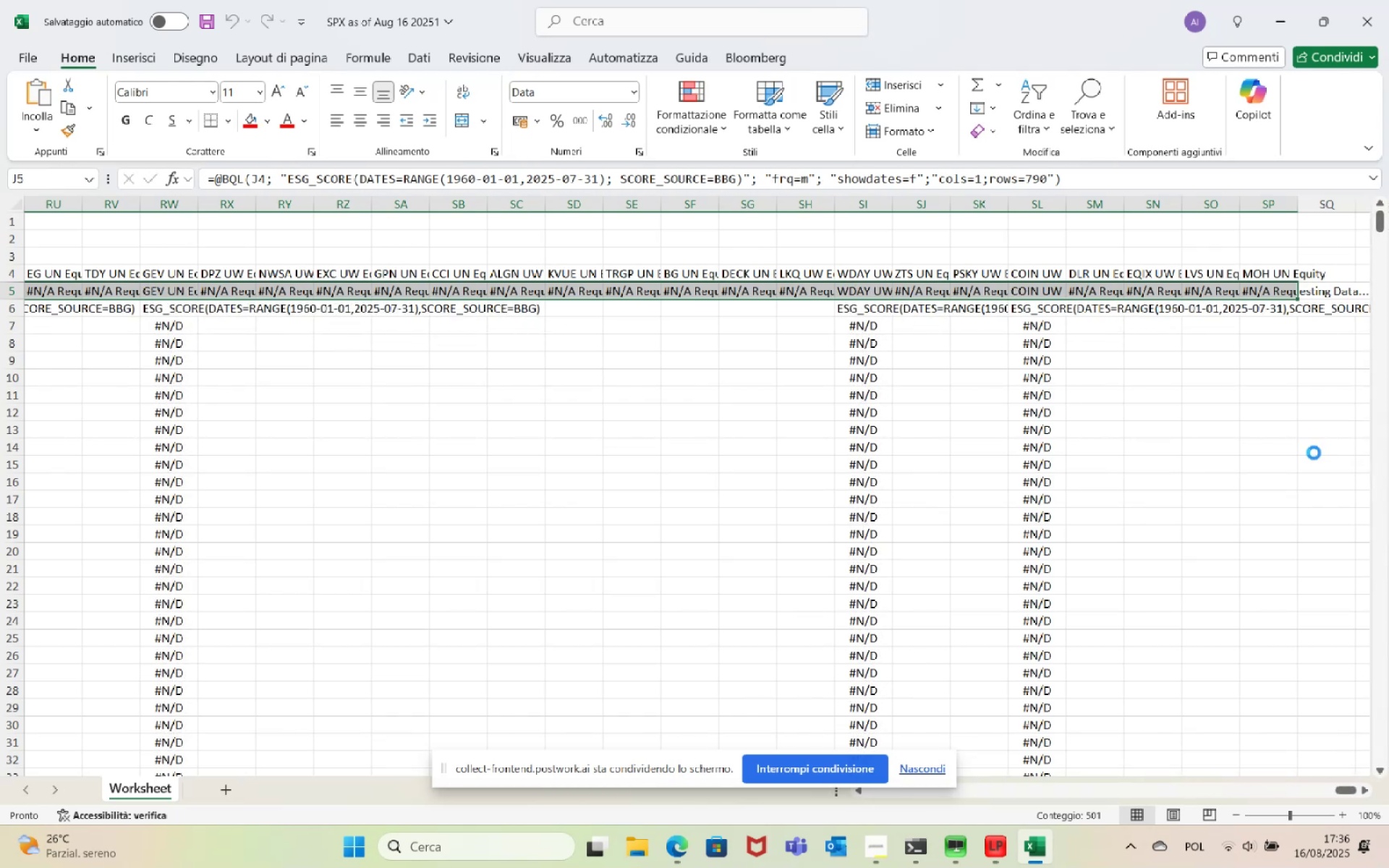 
left_click_drag(start_coordinate=[1347, 792], to_coordinate=[849, 796])
 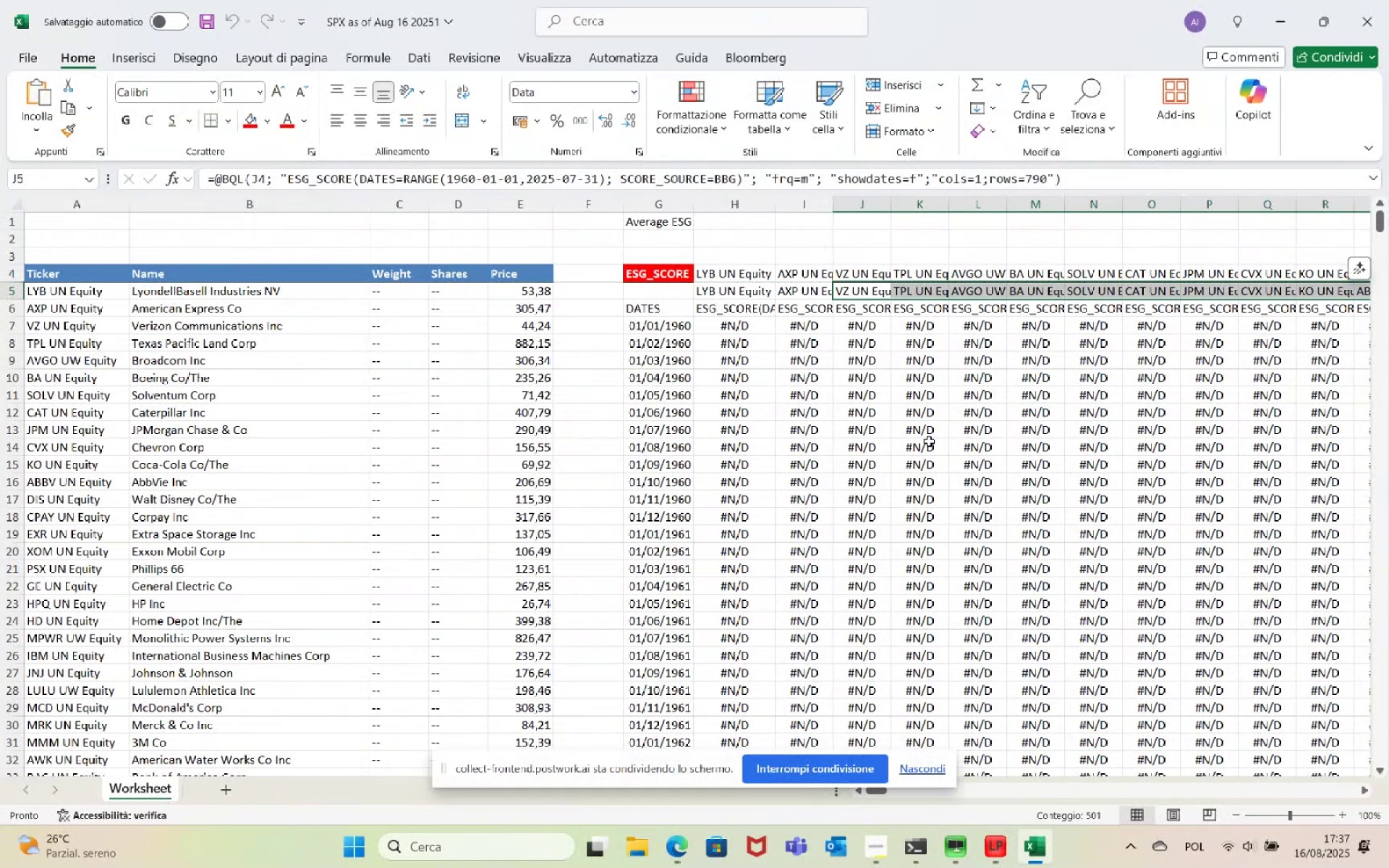 
left_click([929, 441])
 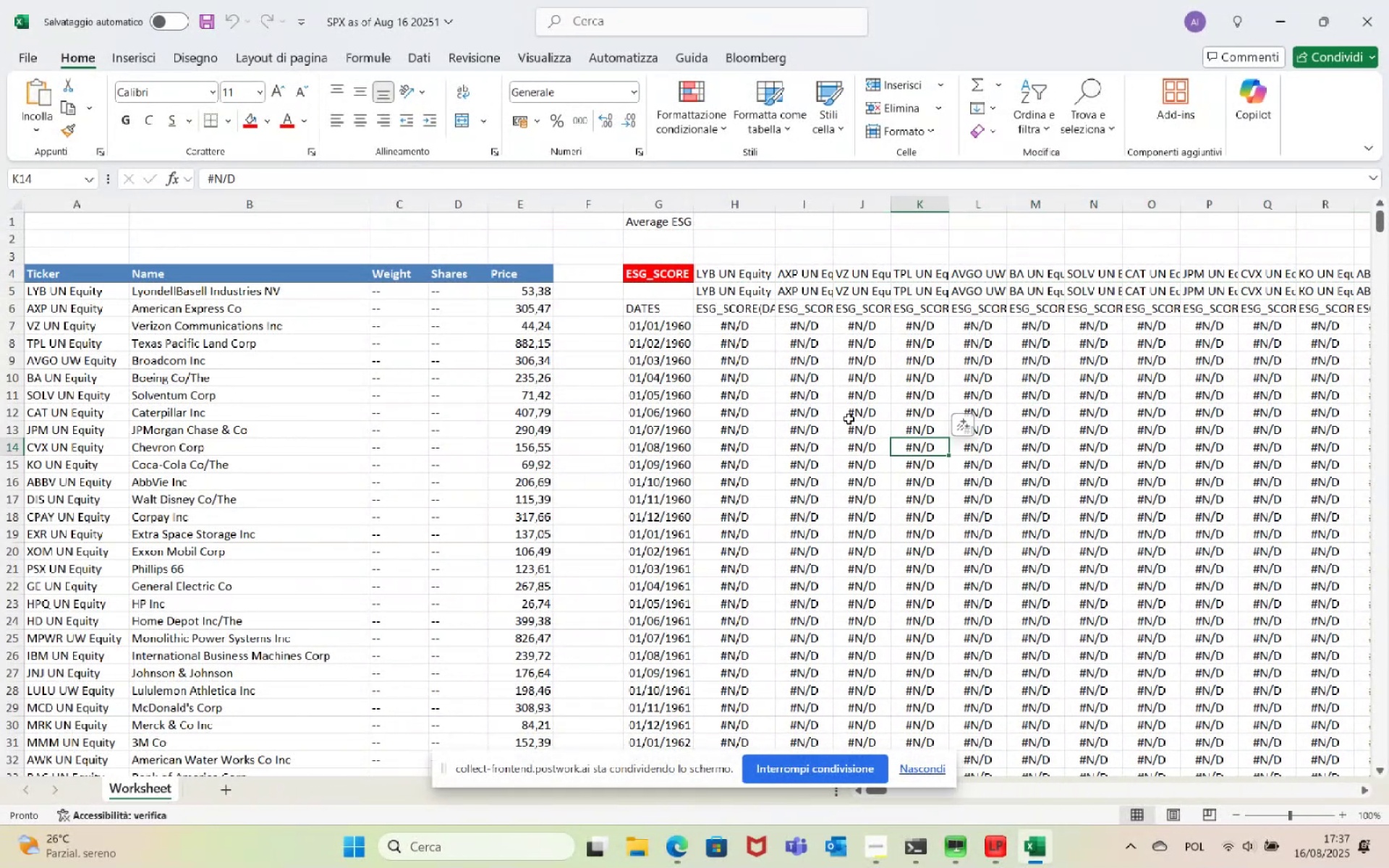 
wait(5.96)
 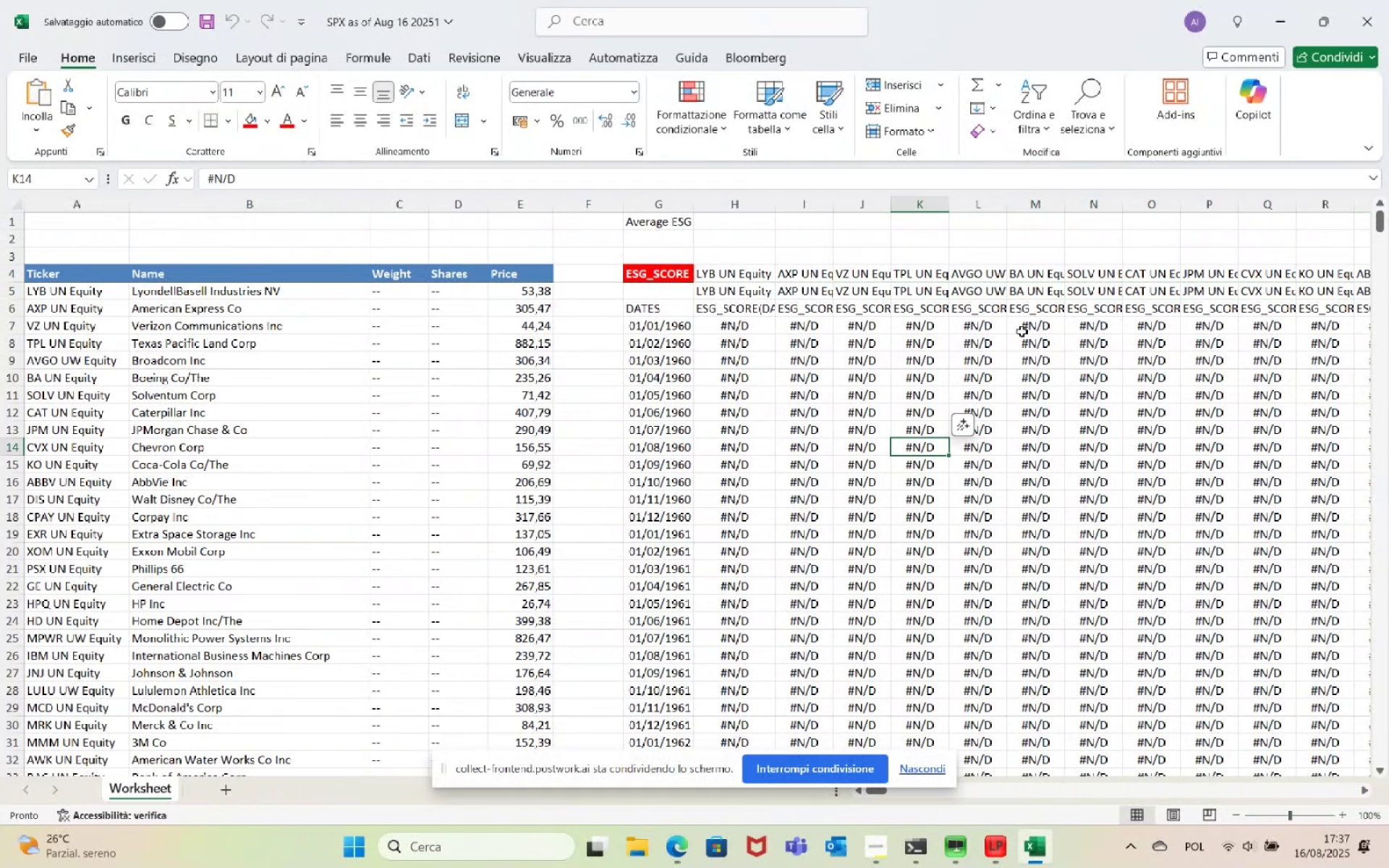 
left_click([674, 271])
 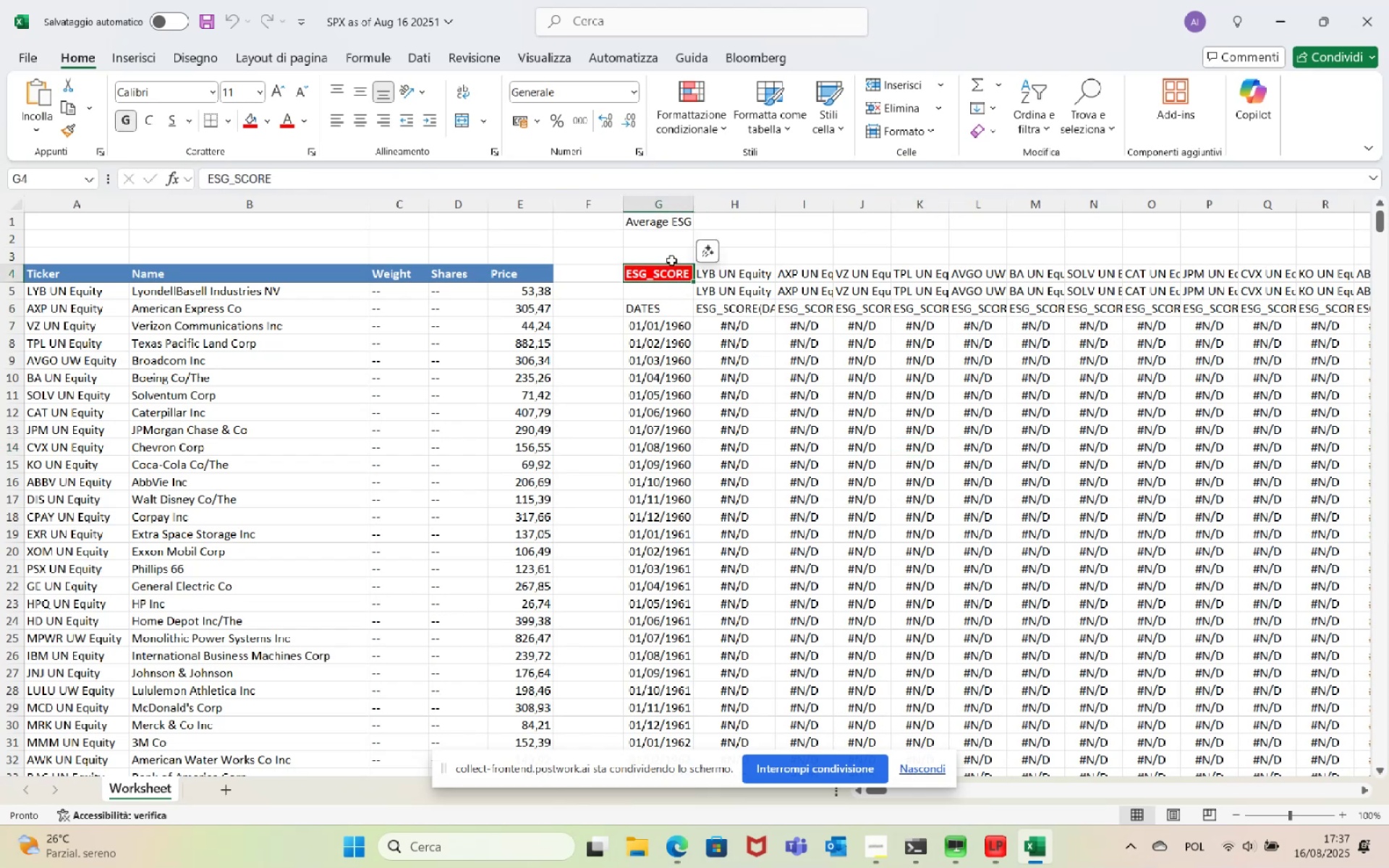 
key(Control+Shift+ArrowRight)
 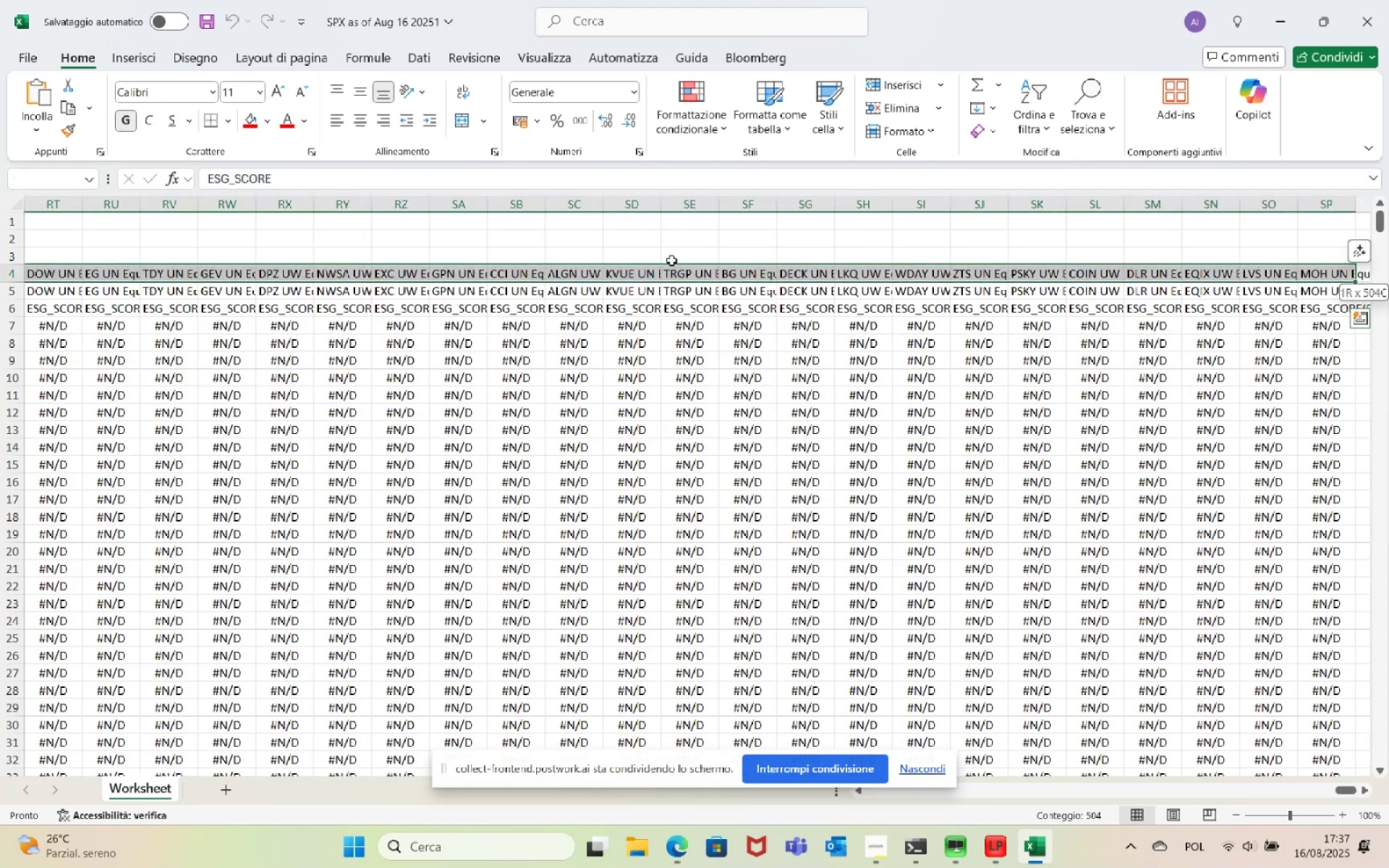 
key(Control+Shift+ArrowDown)
 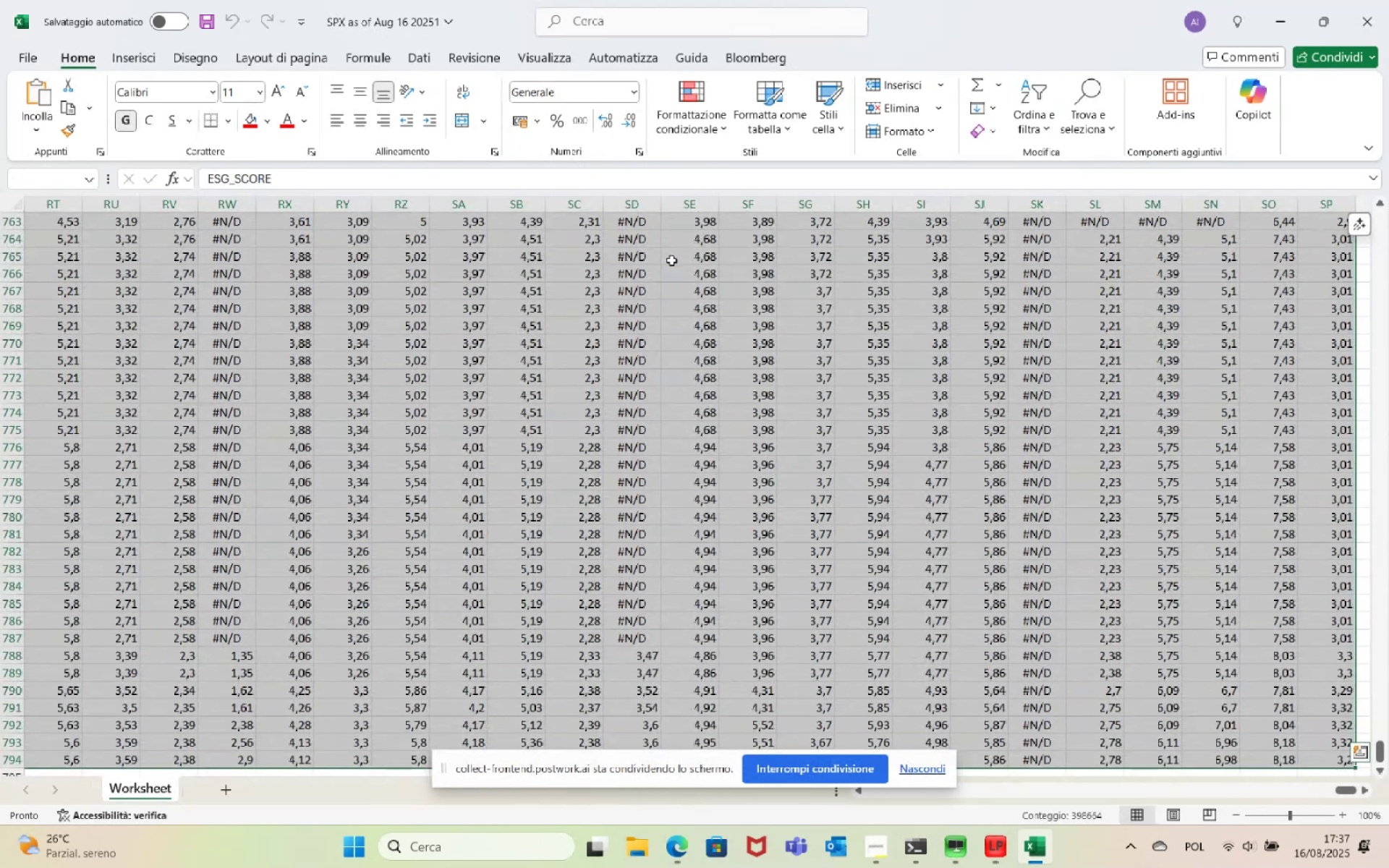 
key(Control+C)
 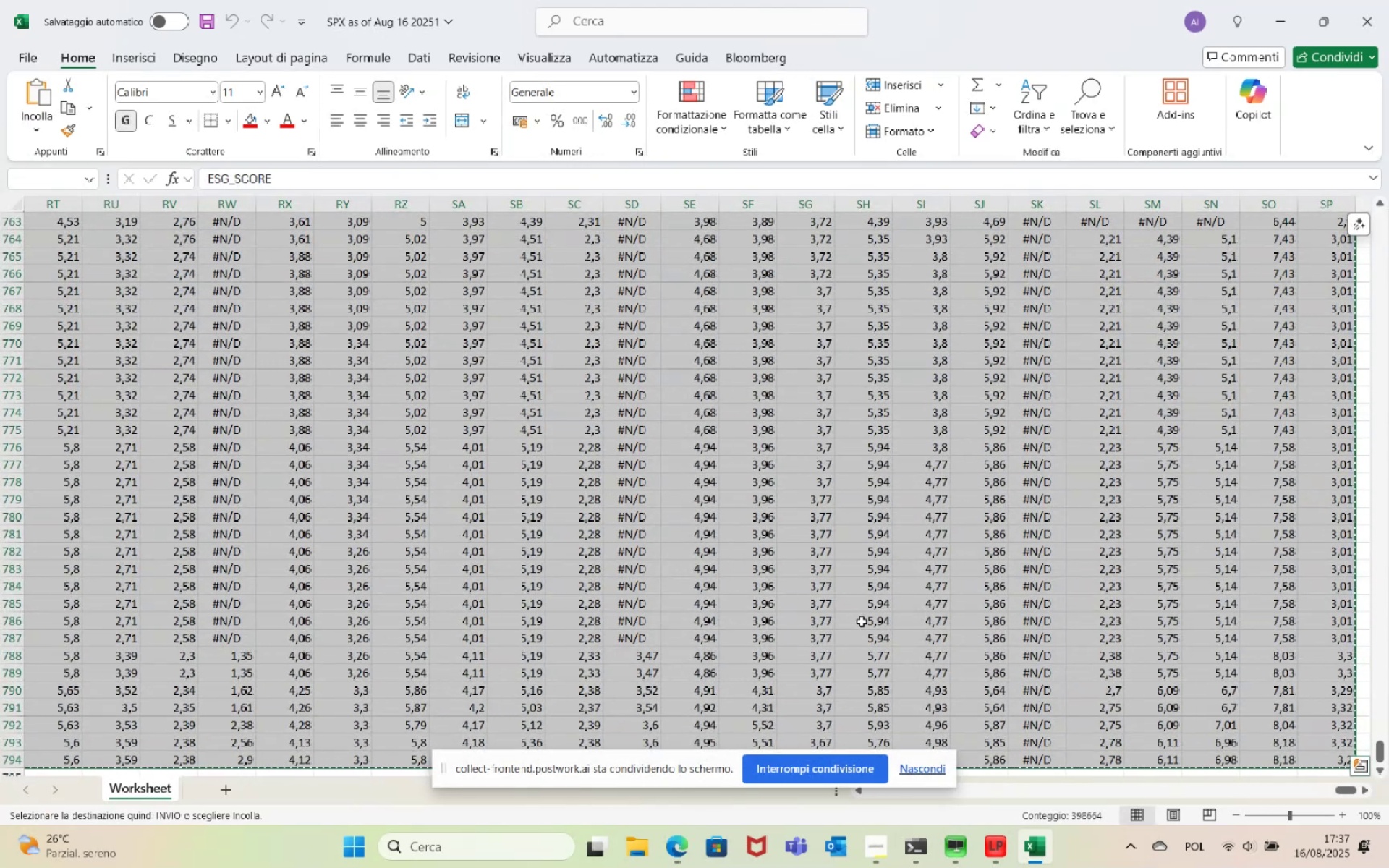 
key(Control+V)
 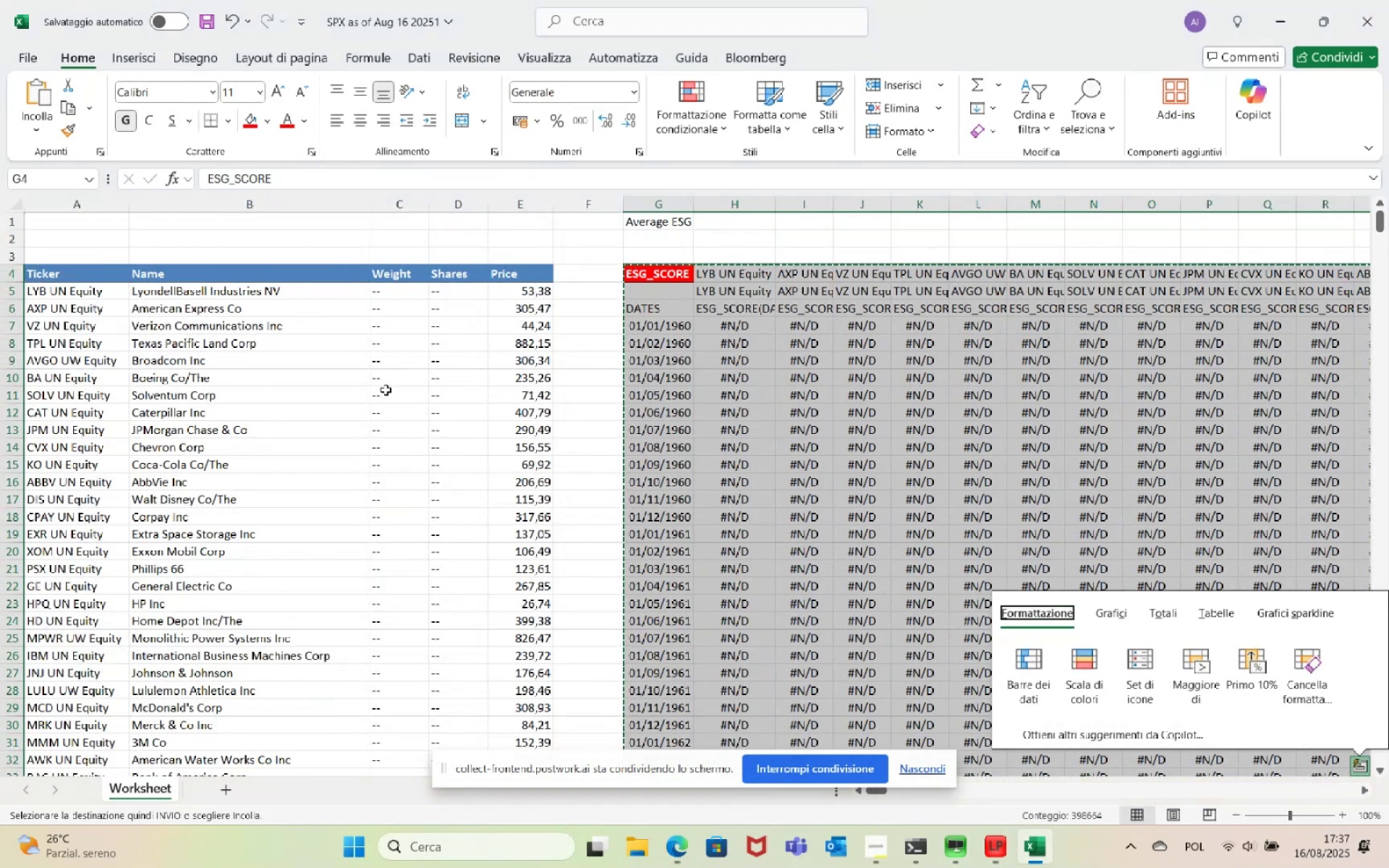 
wait(6.94)
 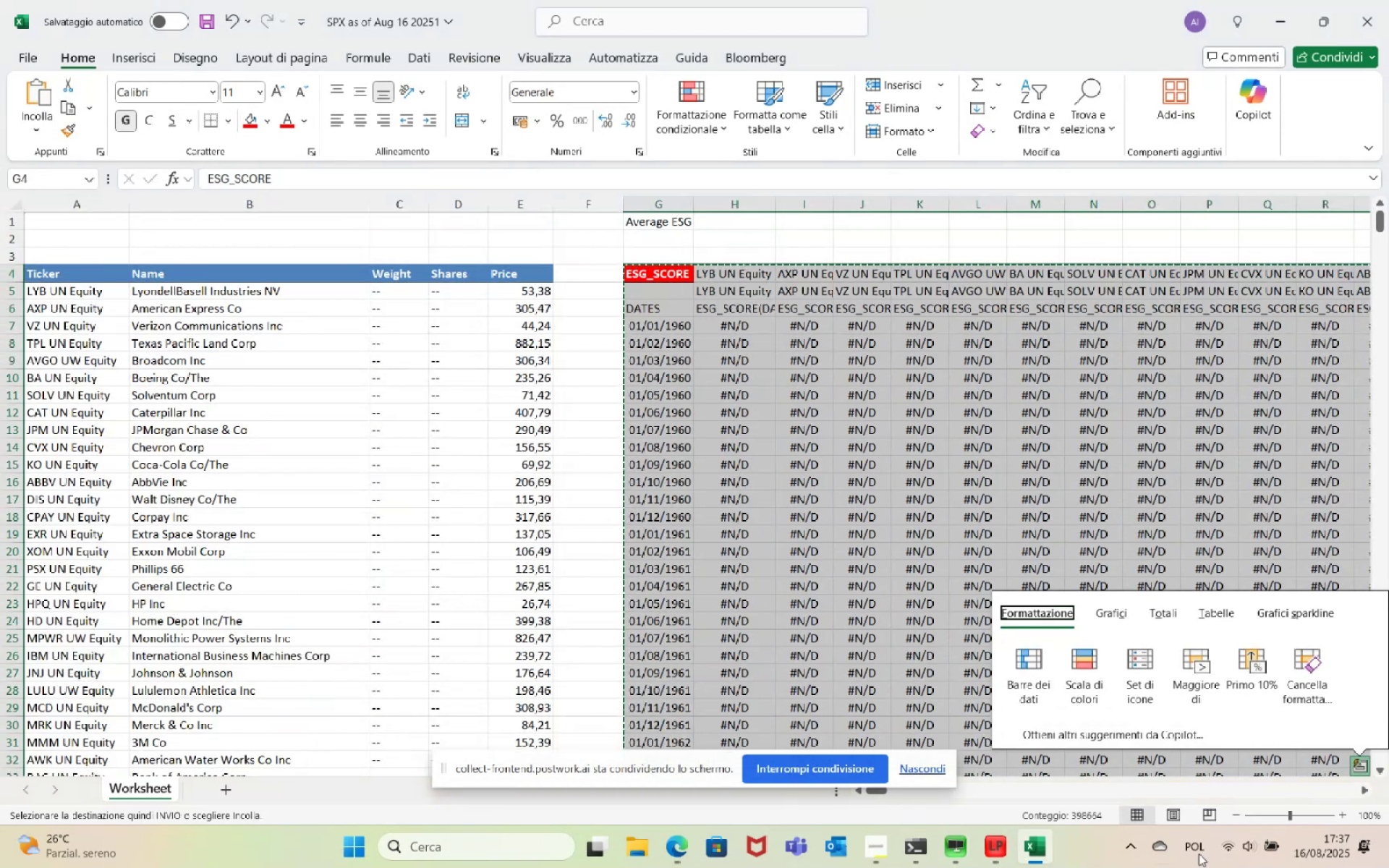 
left_click([919, 773])
 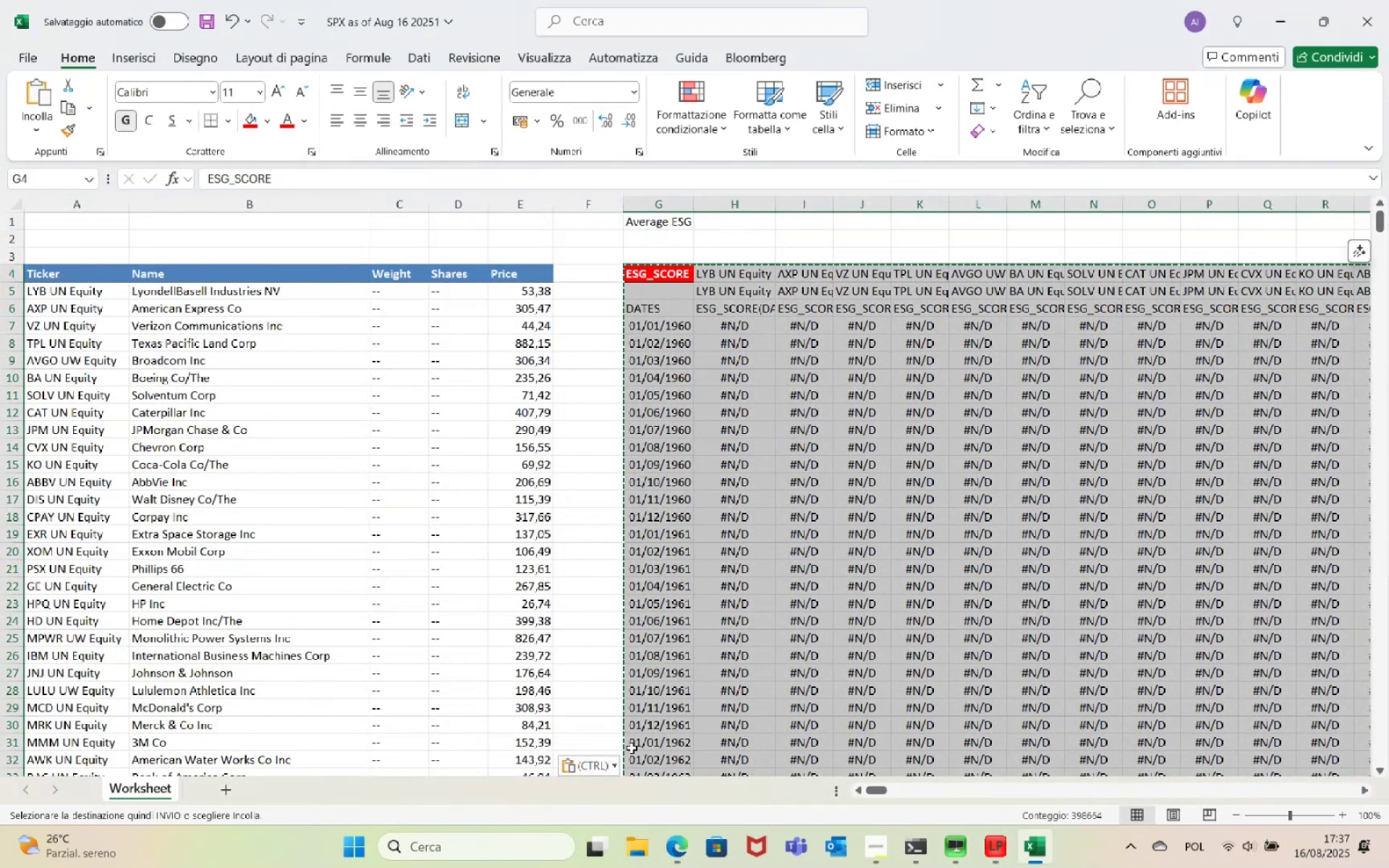 
left_click([609, 768])
 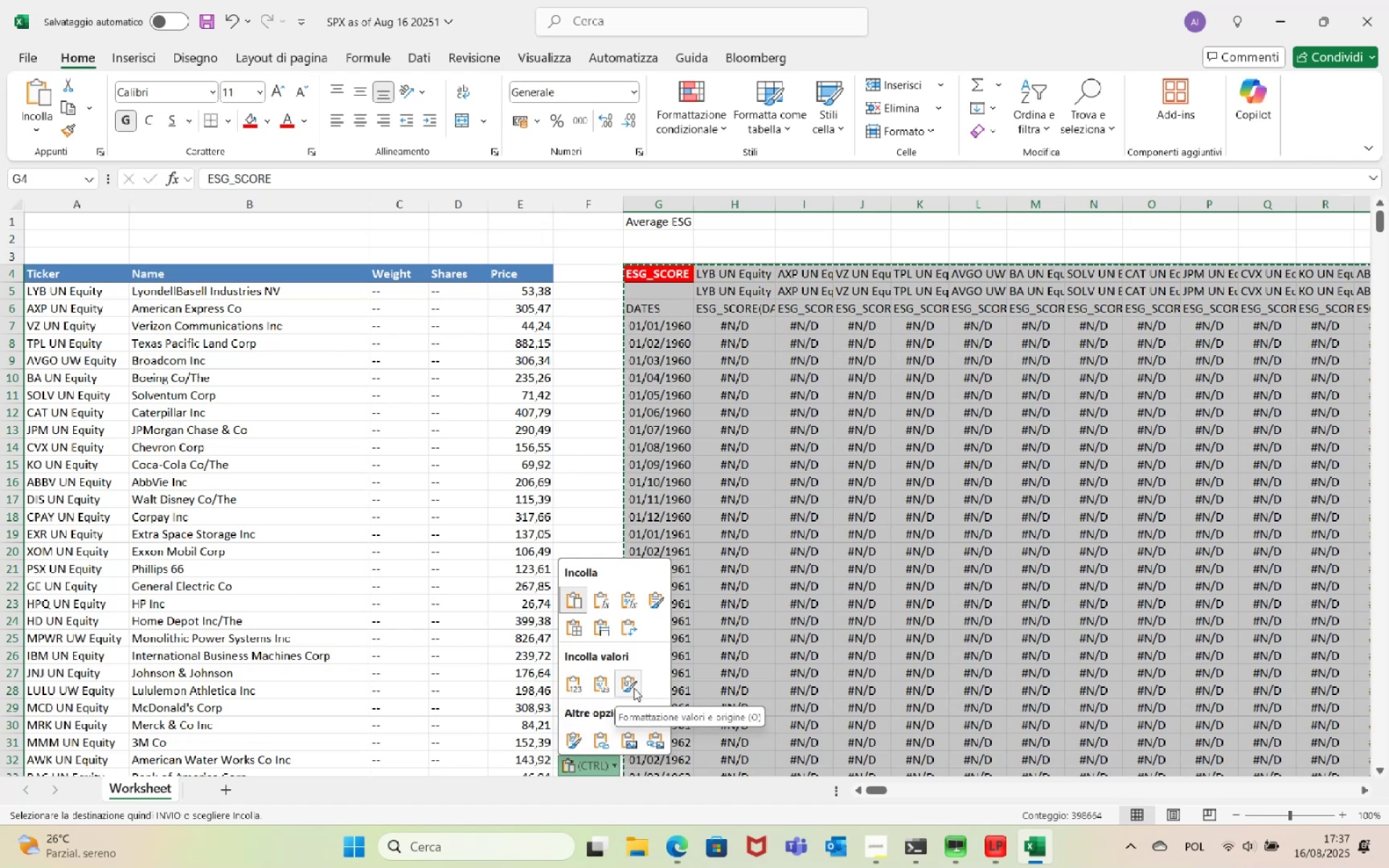 
wait(8.4)
 